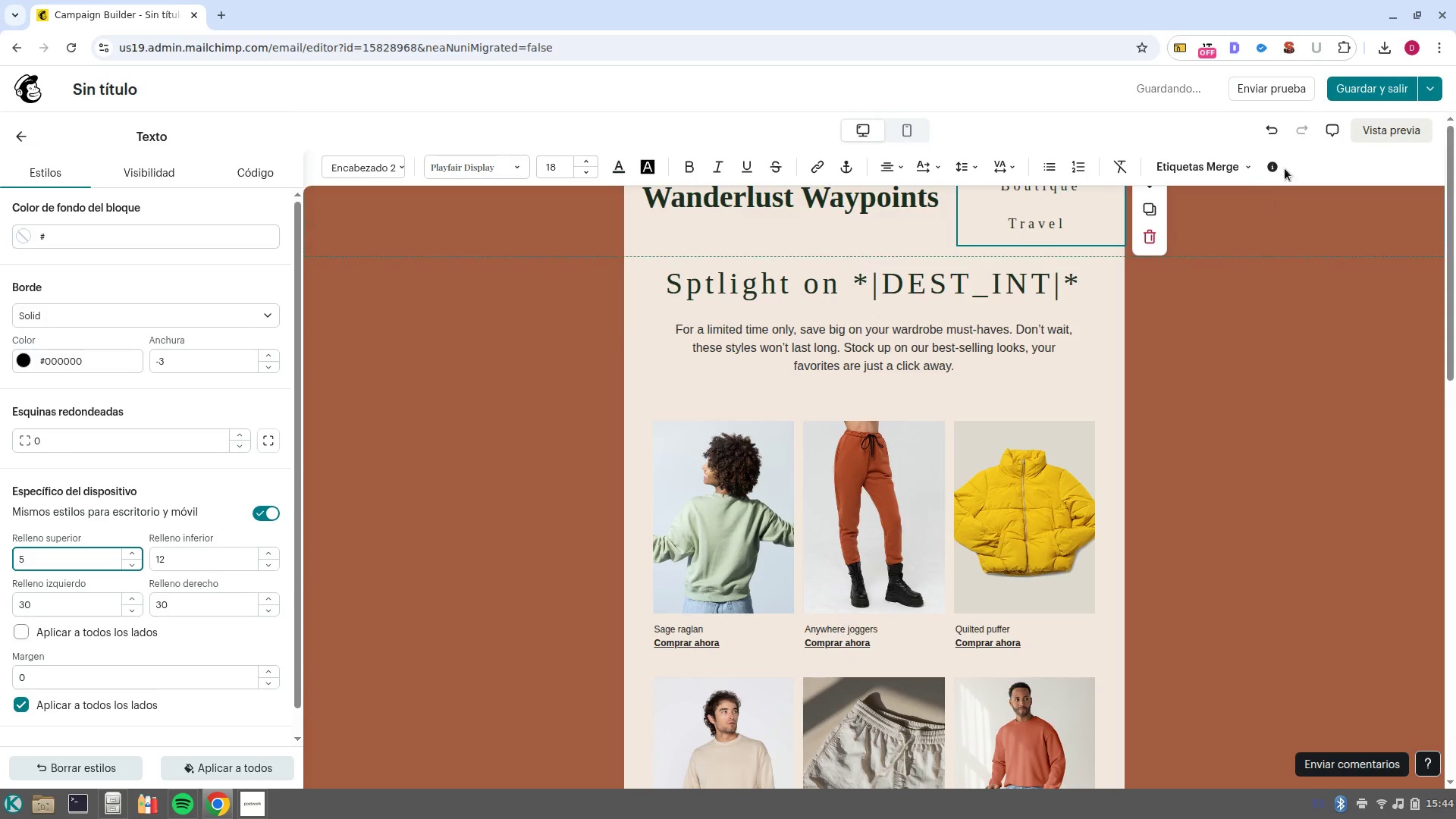 
left_click([1394, 136])
 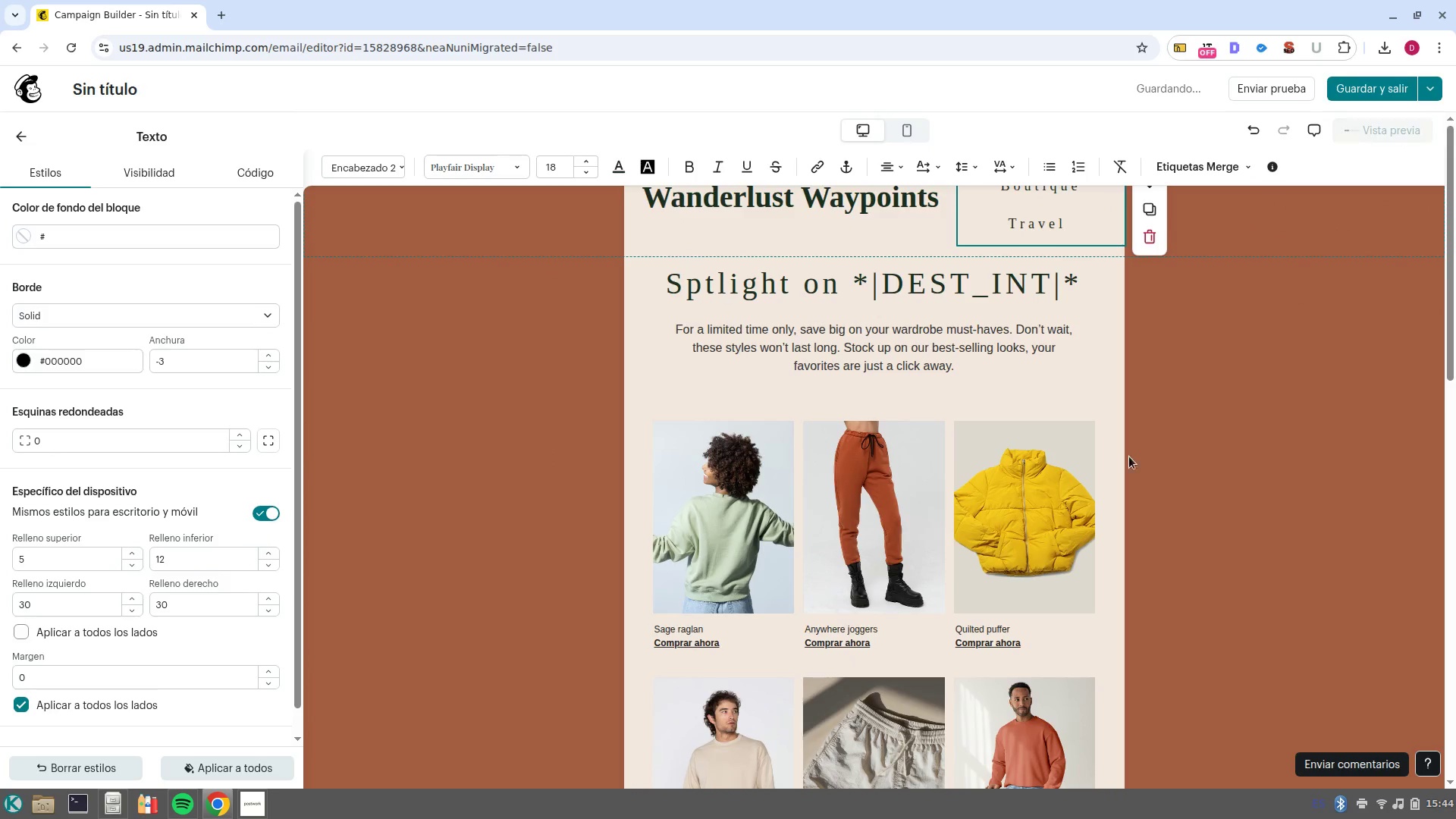 
mouse_move([981, 535])
 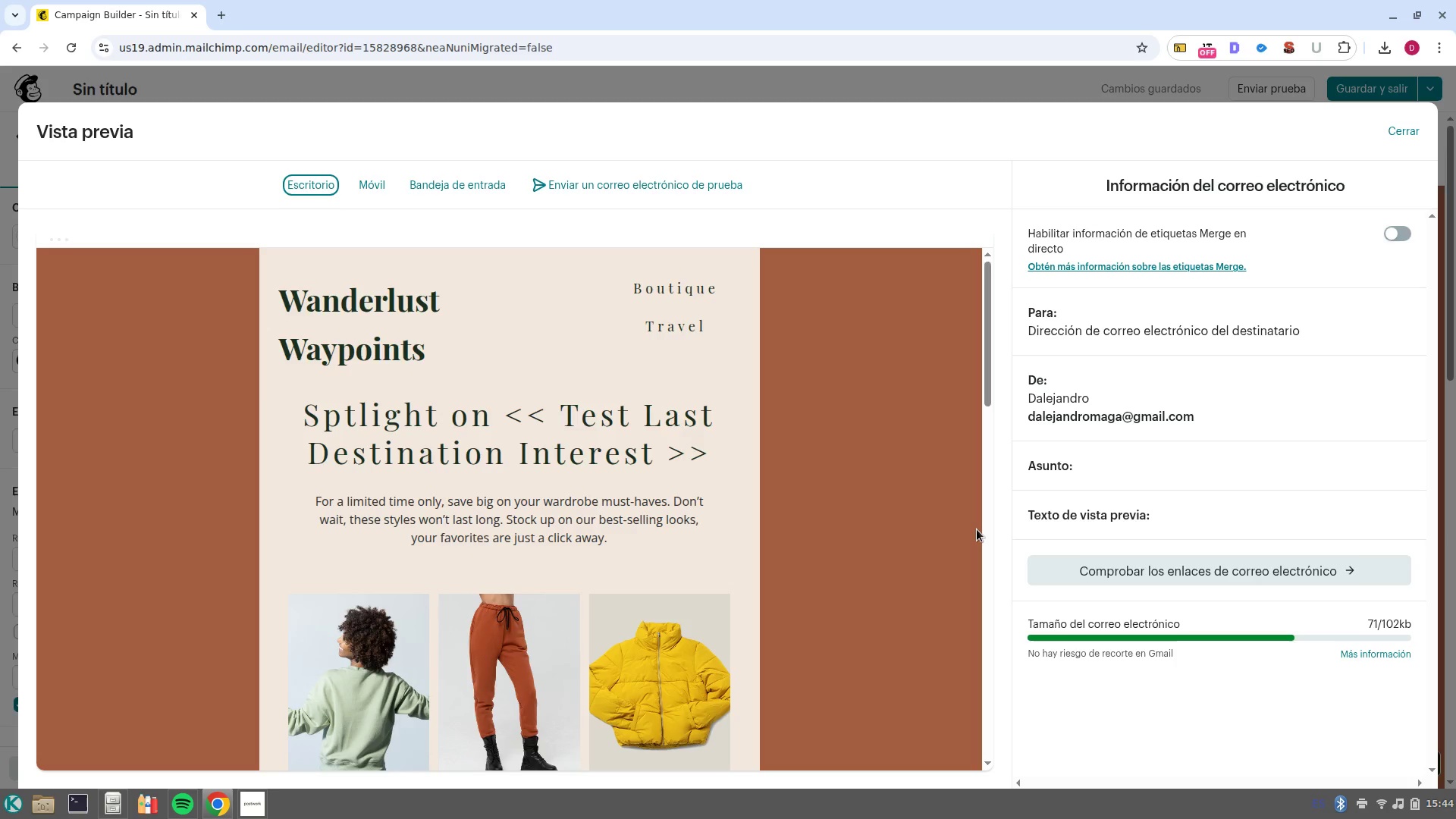 
wait(9.77)
 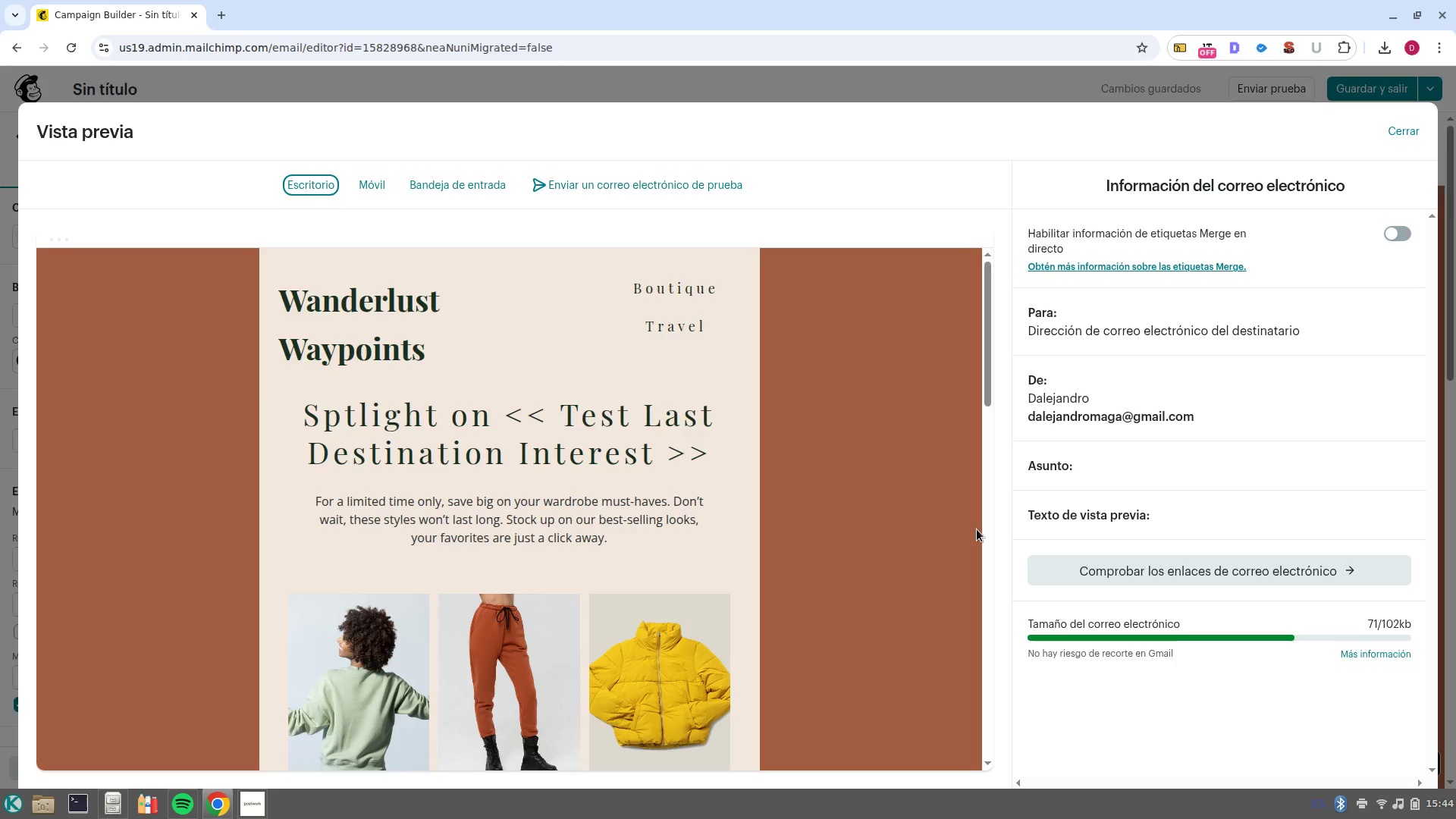 
left_click([1407, 144])
 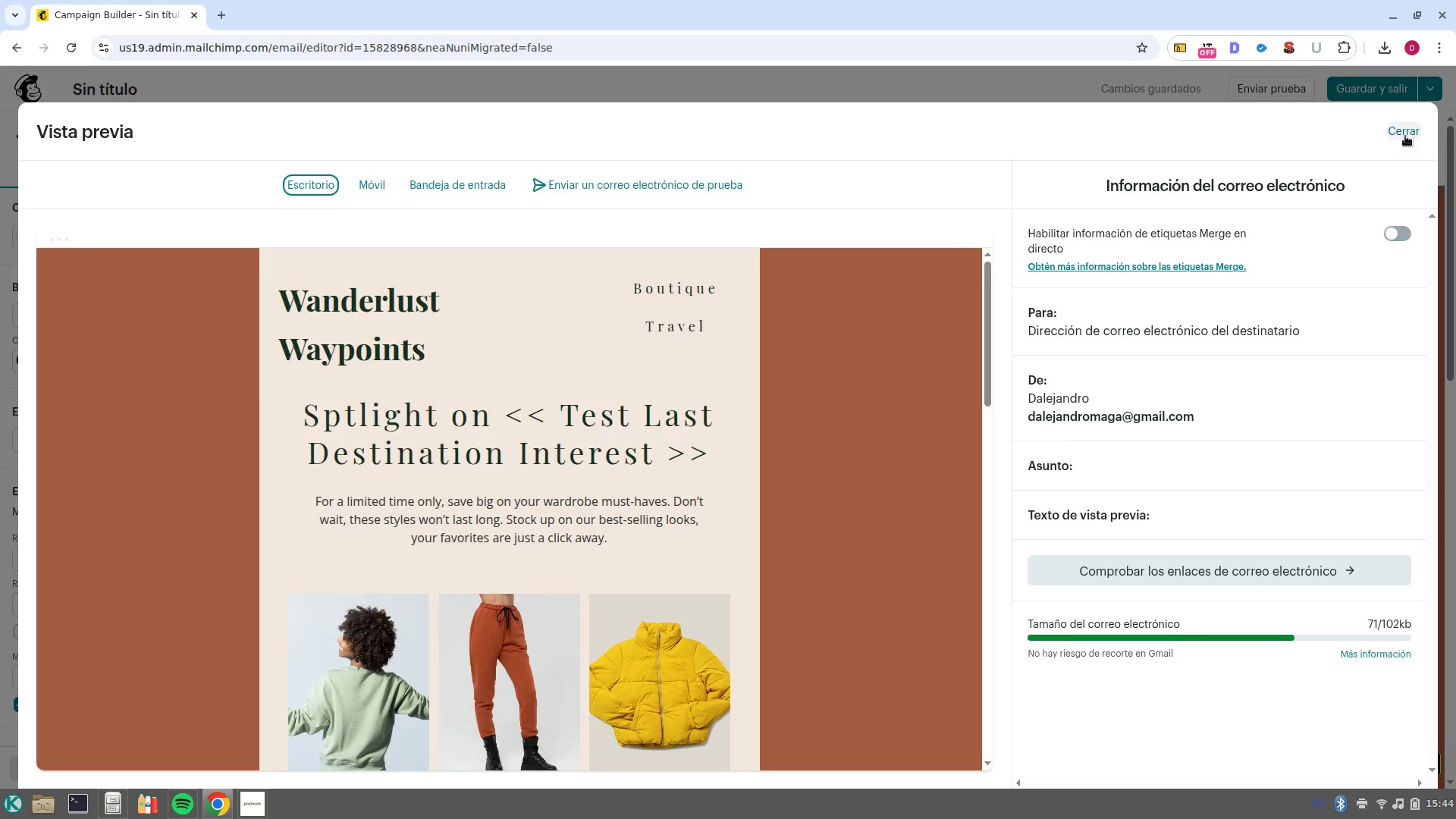 
left_click([1405, 136])
 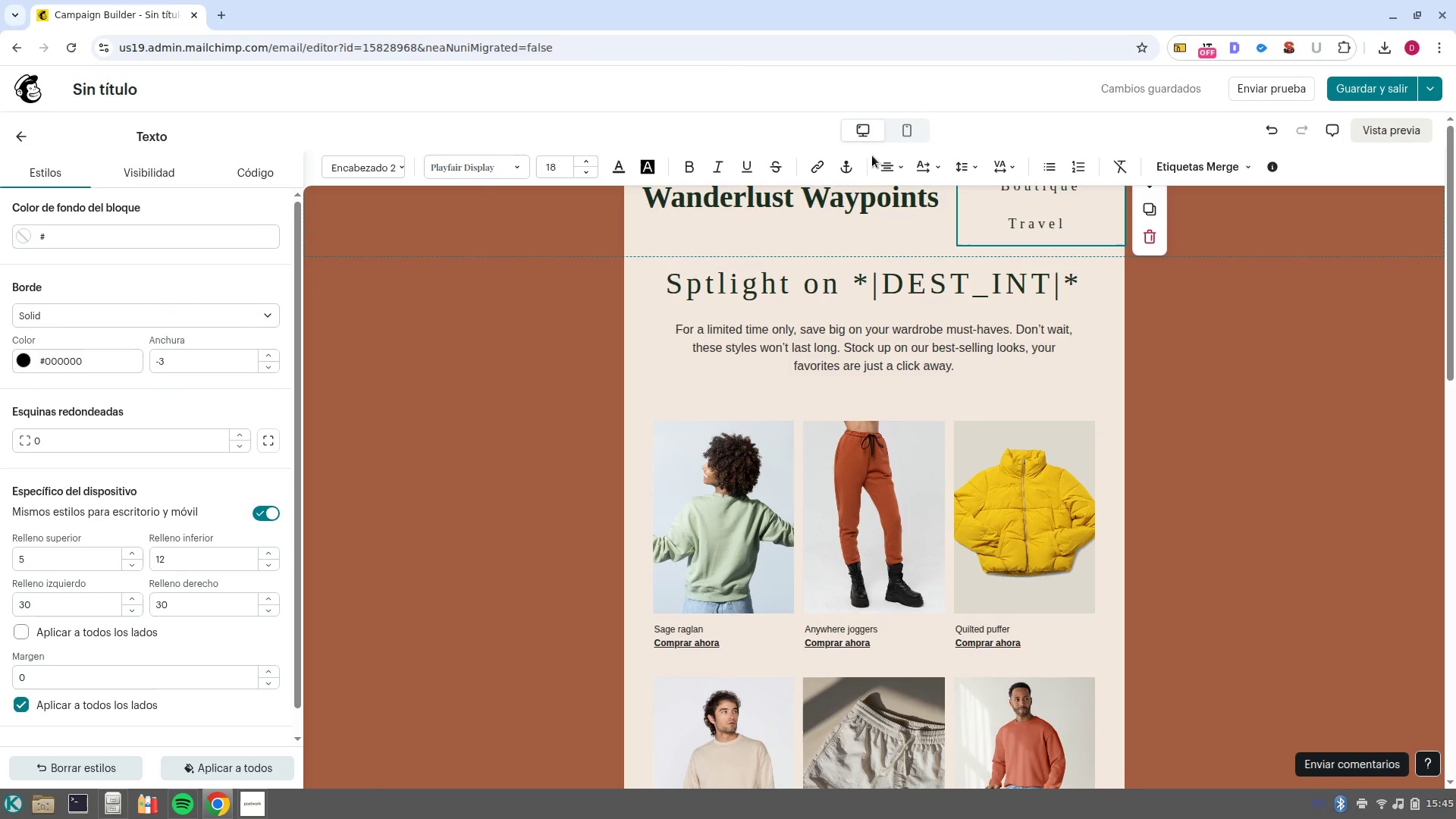 
wait(6.64)
 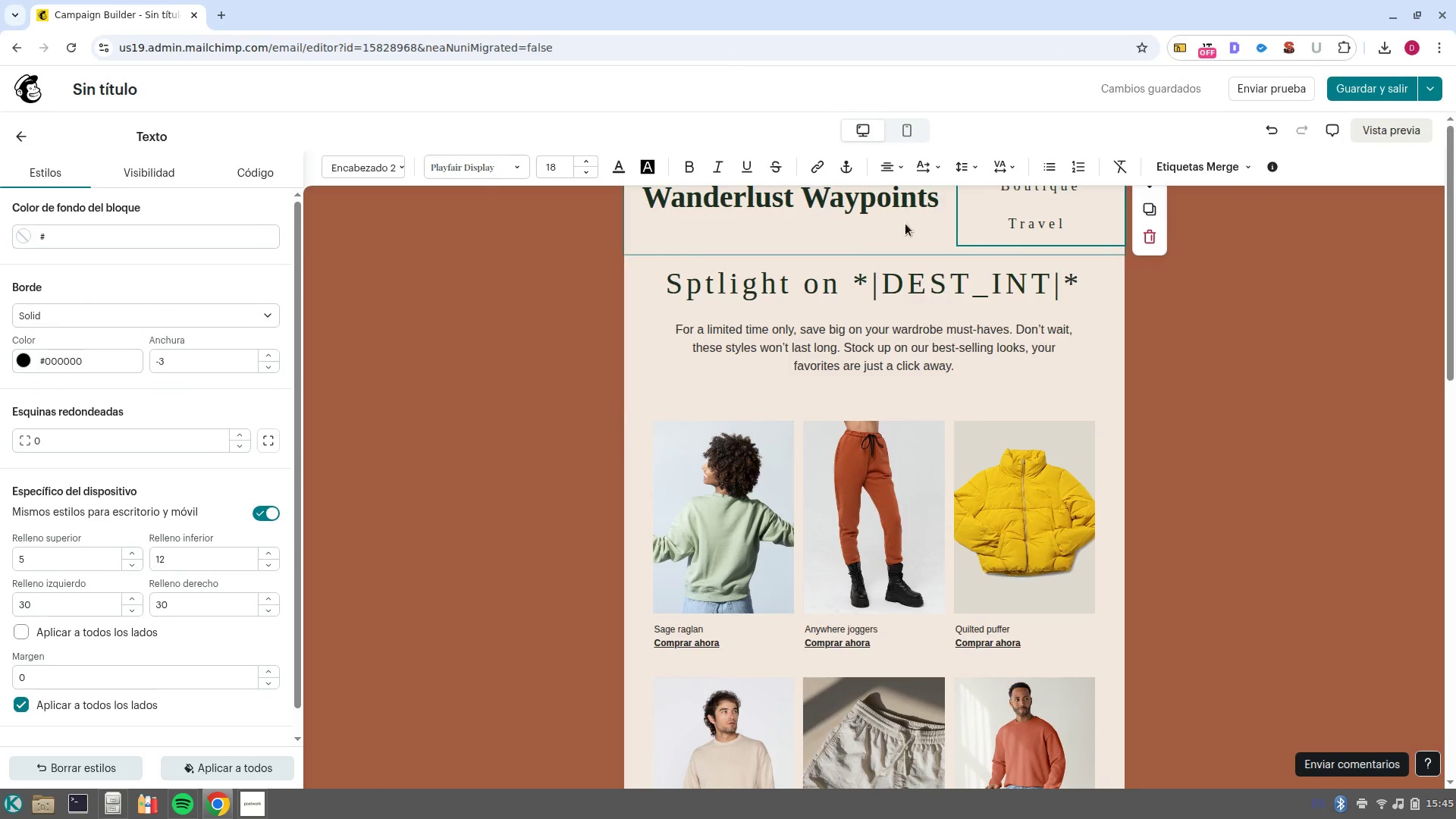 
left_click([915, 135])
 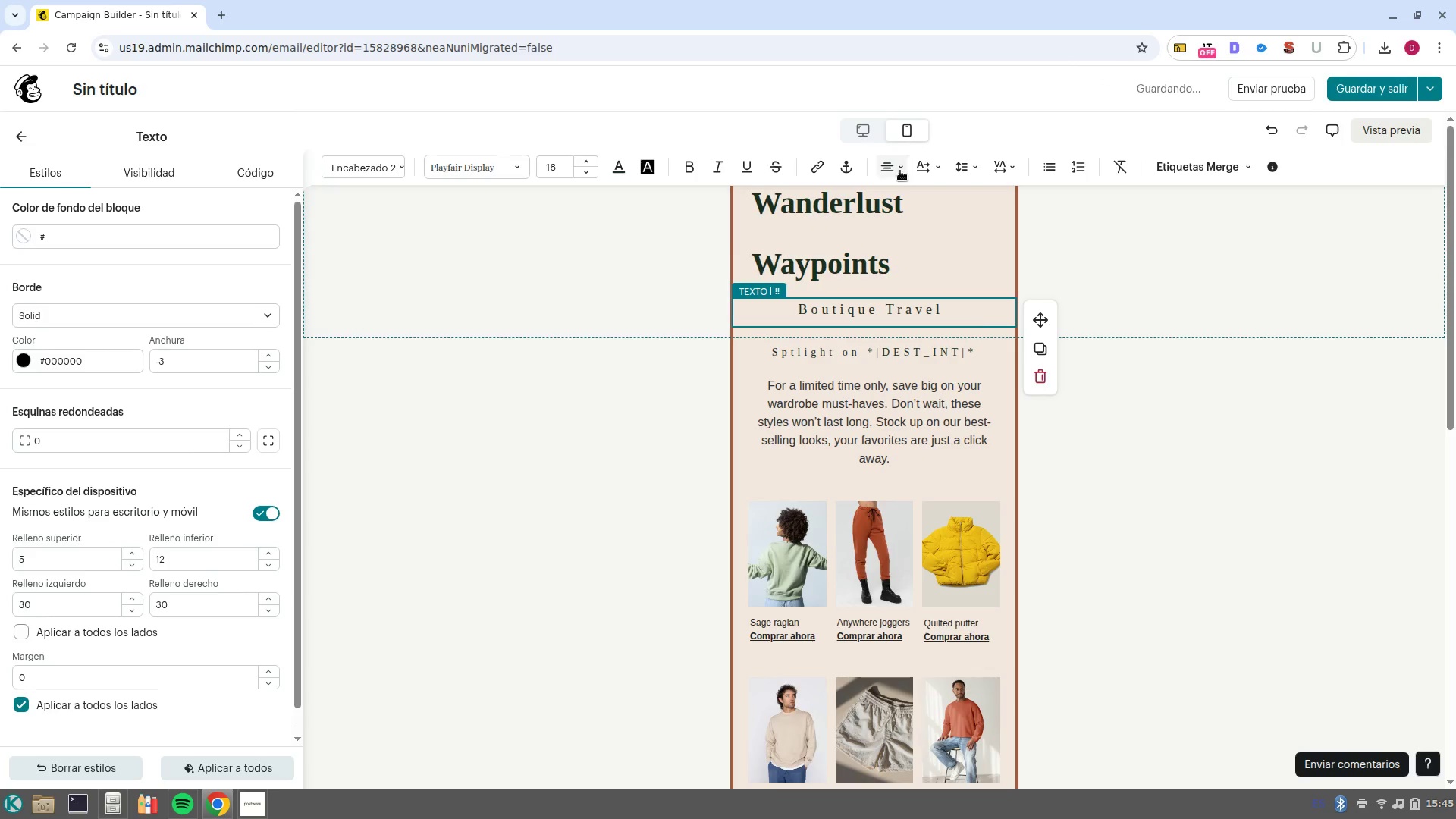 
scroll: coordinate [979, 310], scroll_direction: up, amount: 4.0
 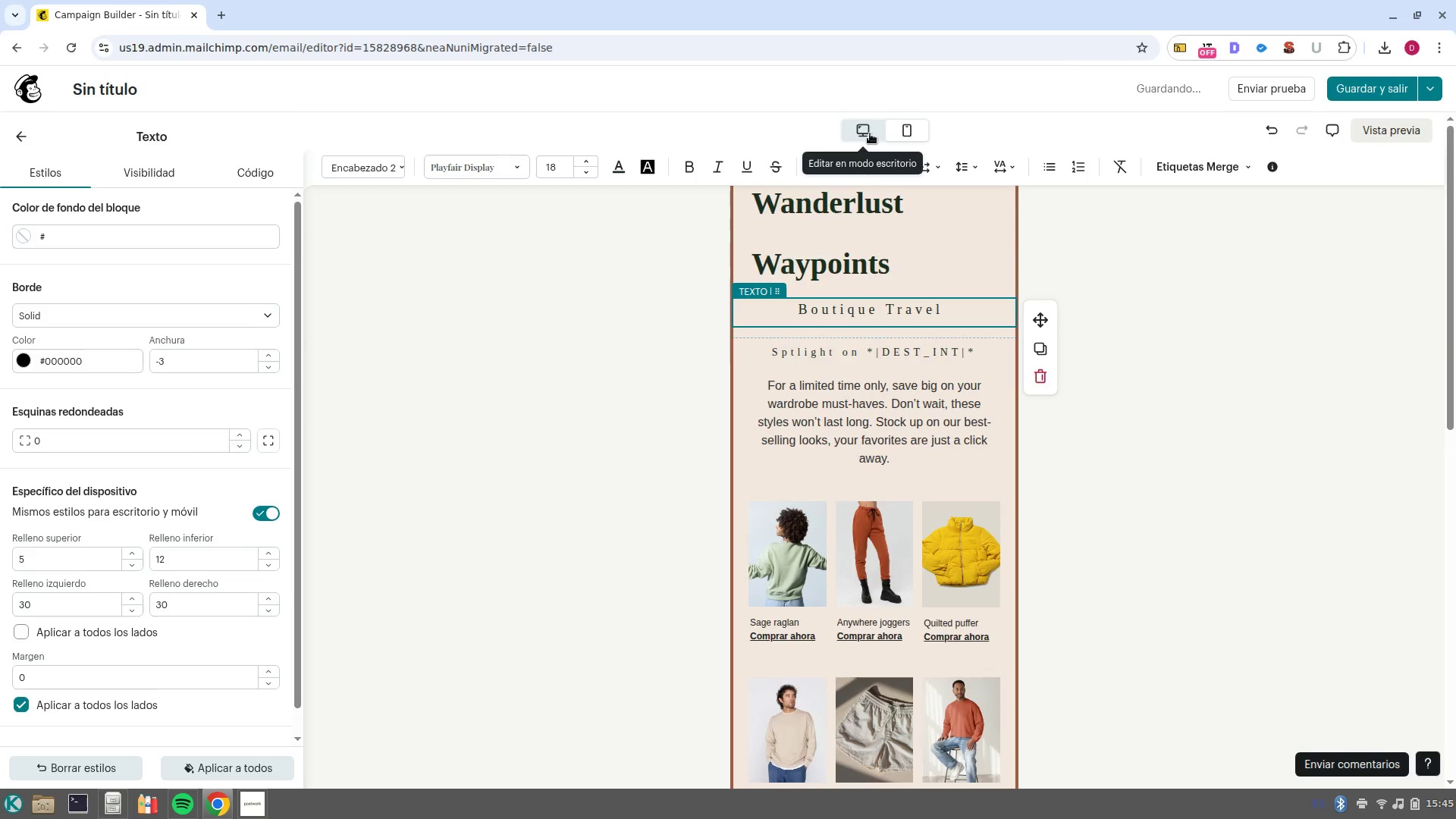 
left_click([870, 133])
 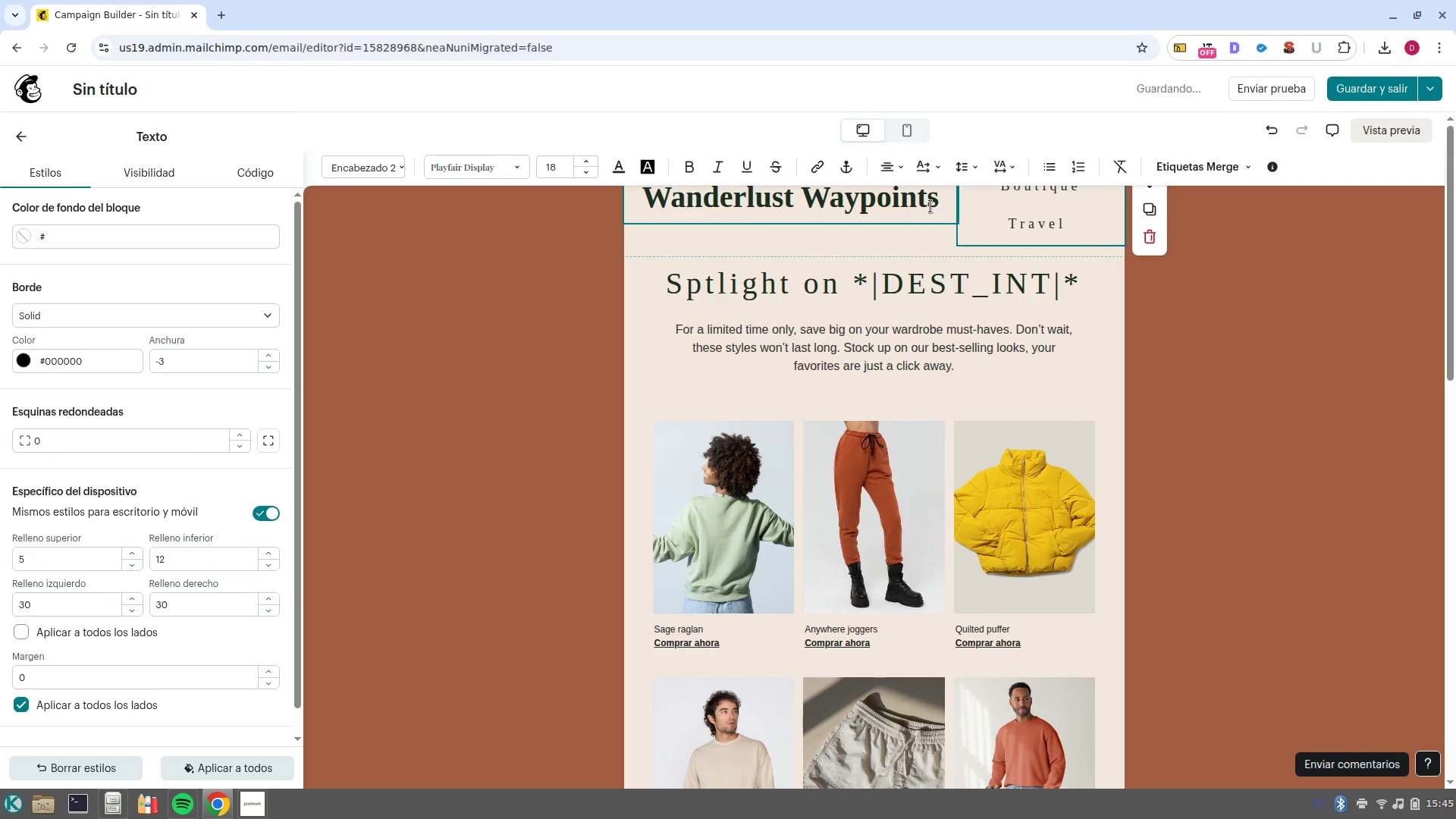 
left_click([940, 206])
 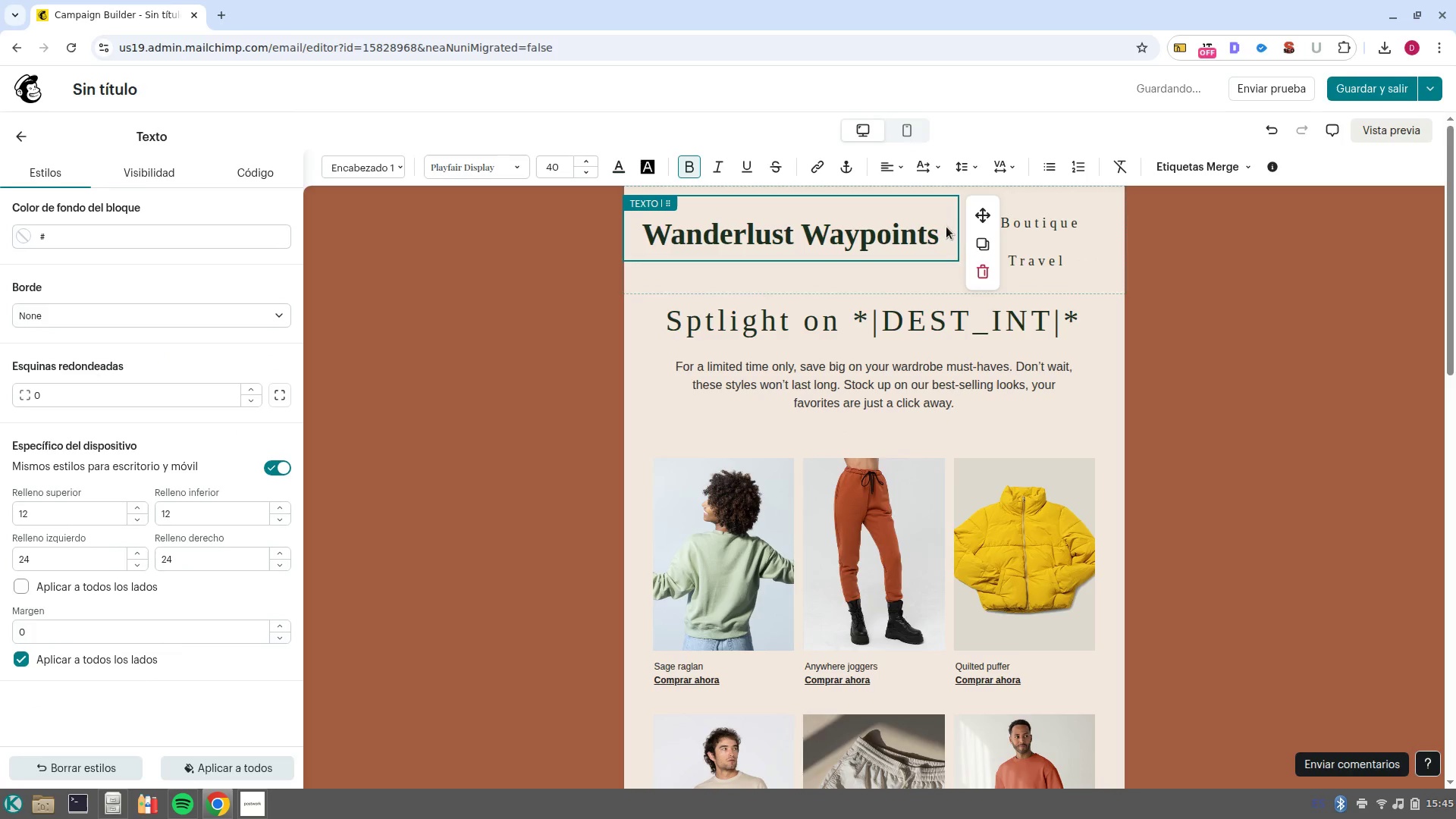 
left_click([952, 228])
 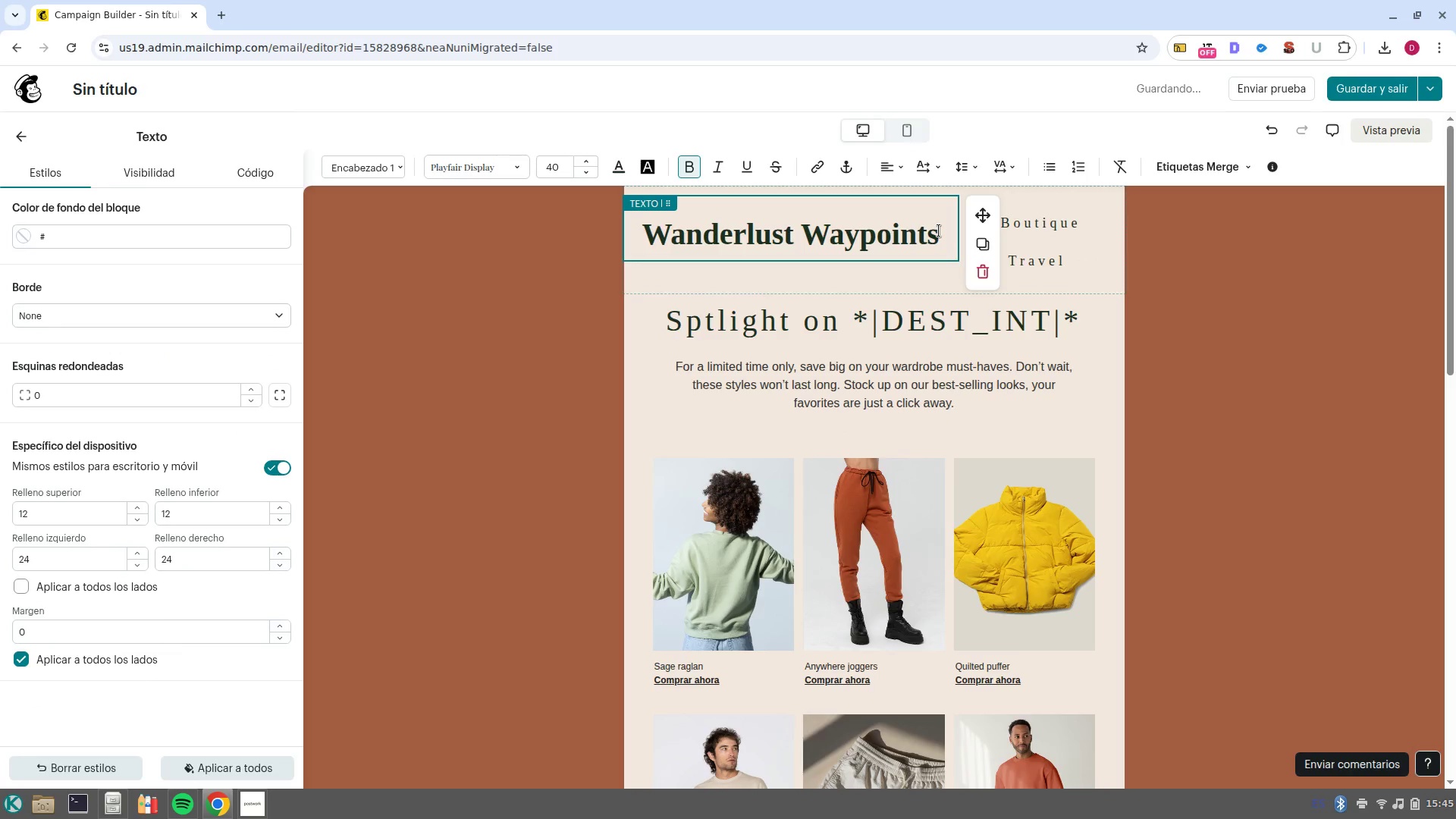 
left_click_drag(start_coordinate=[939, 231], to_coordinate=[592, 229])
 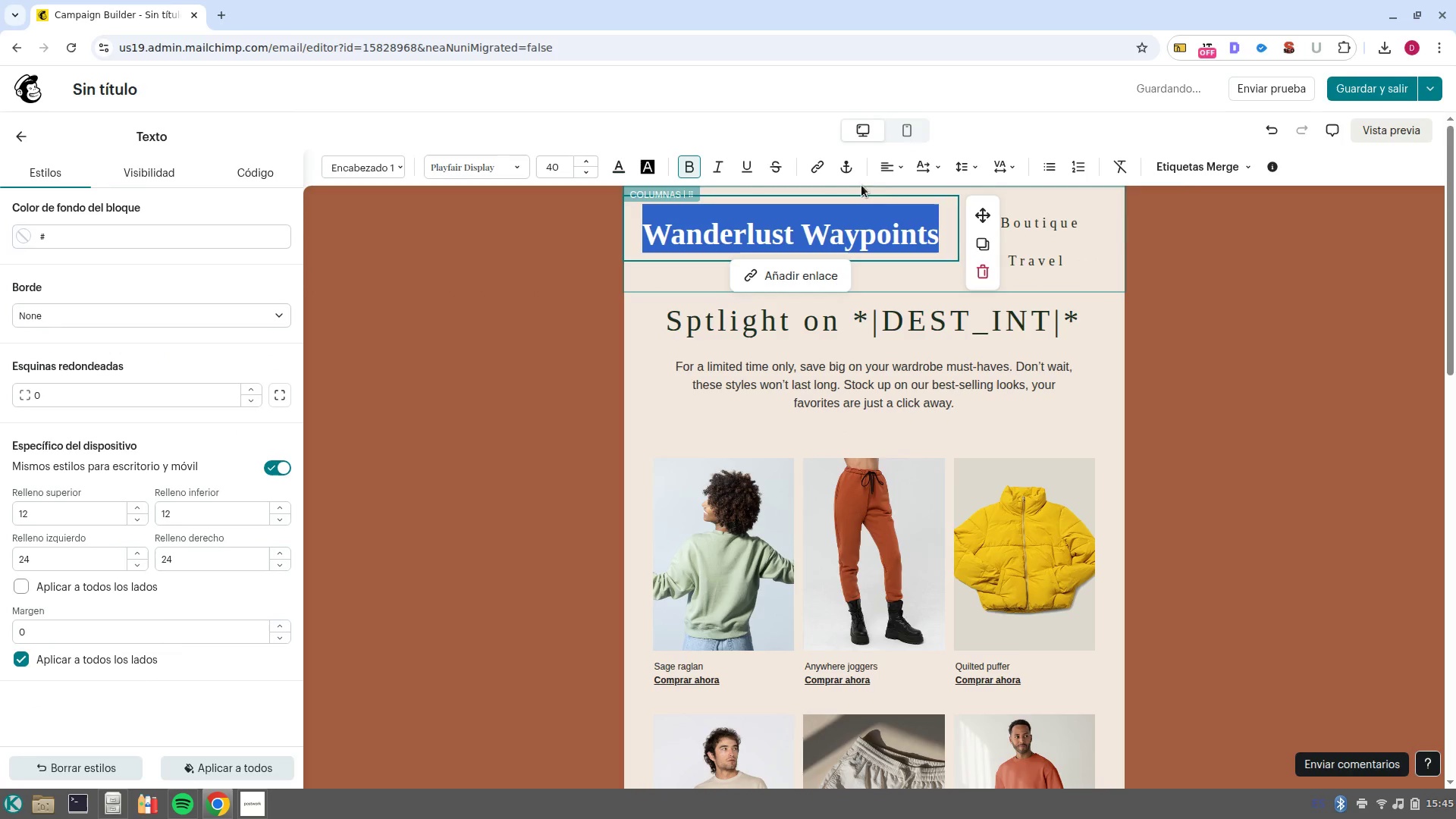 
left_click([886, 168])
 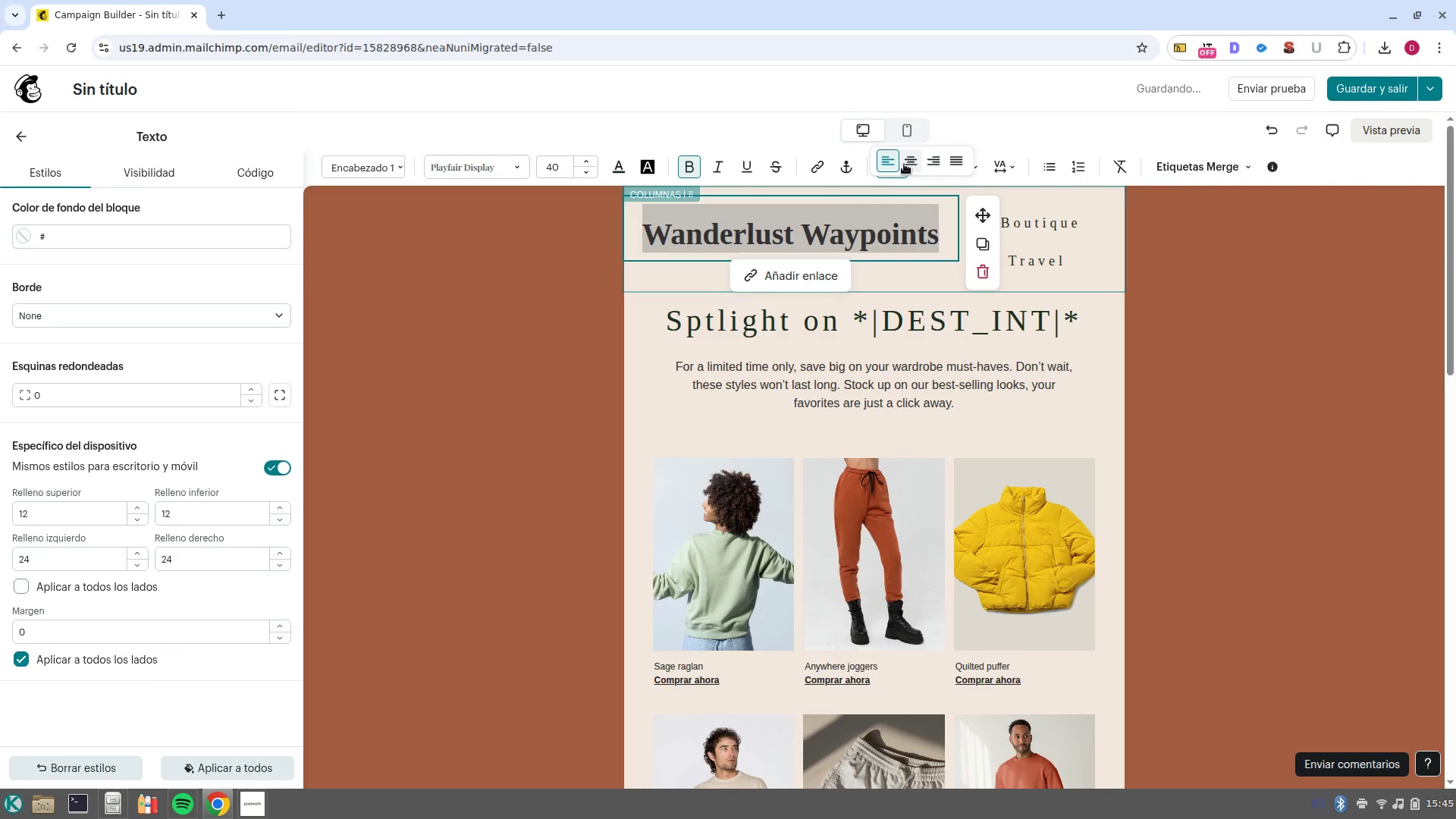 
left_click([908, 164])
 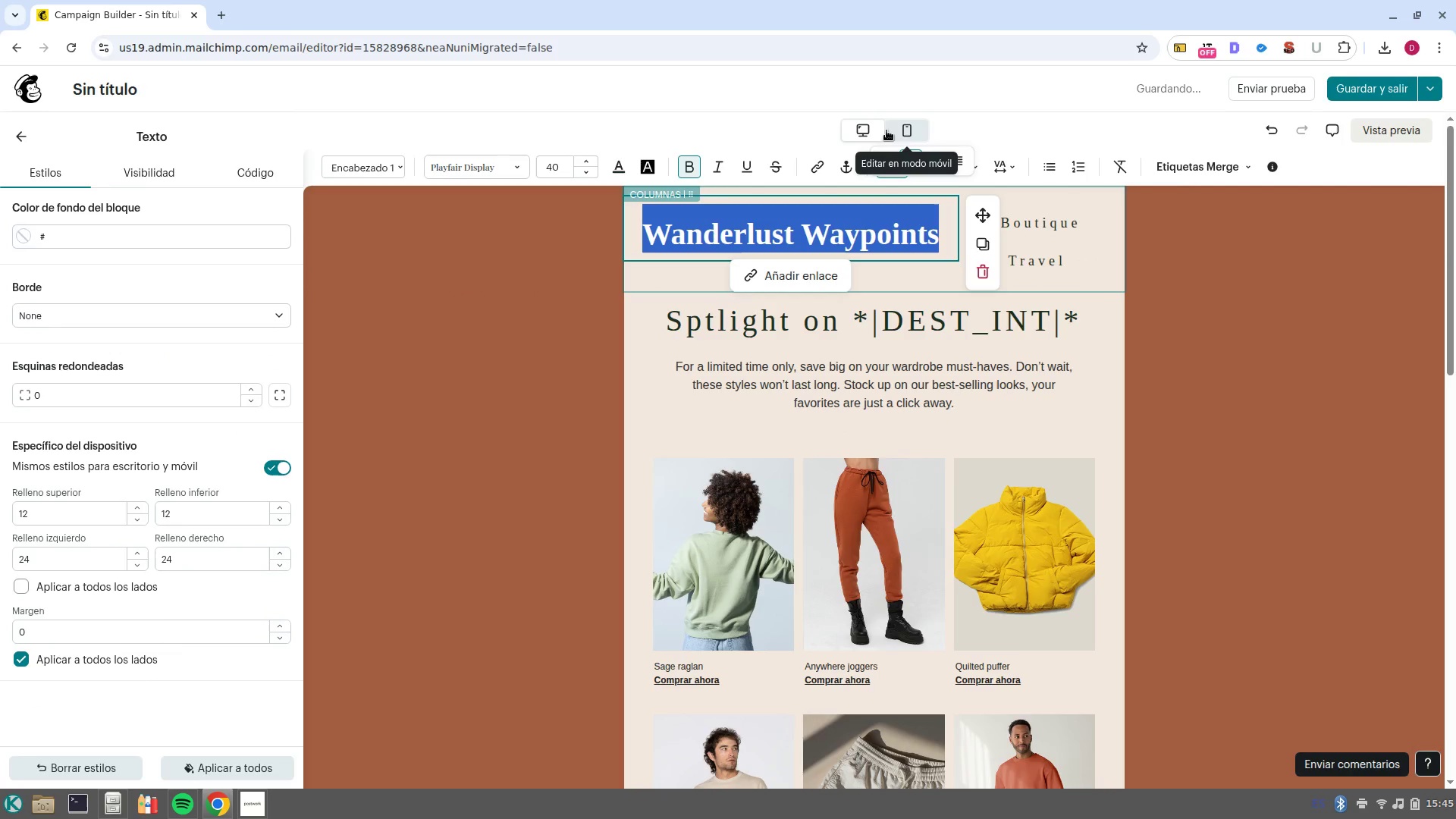 
left_click([900, 132])
 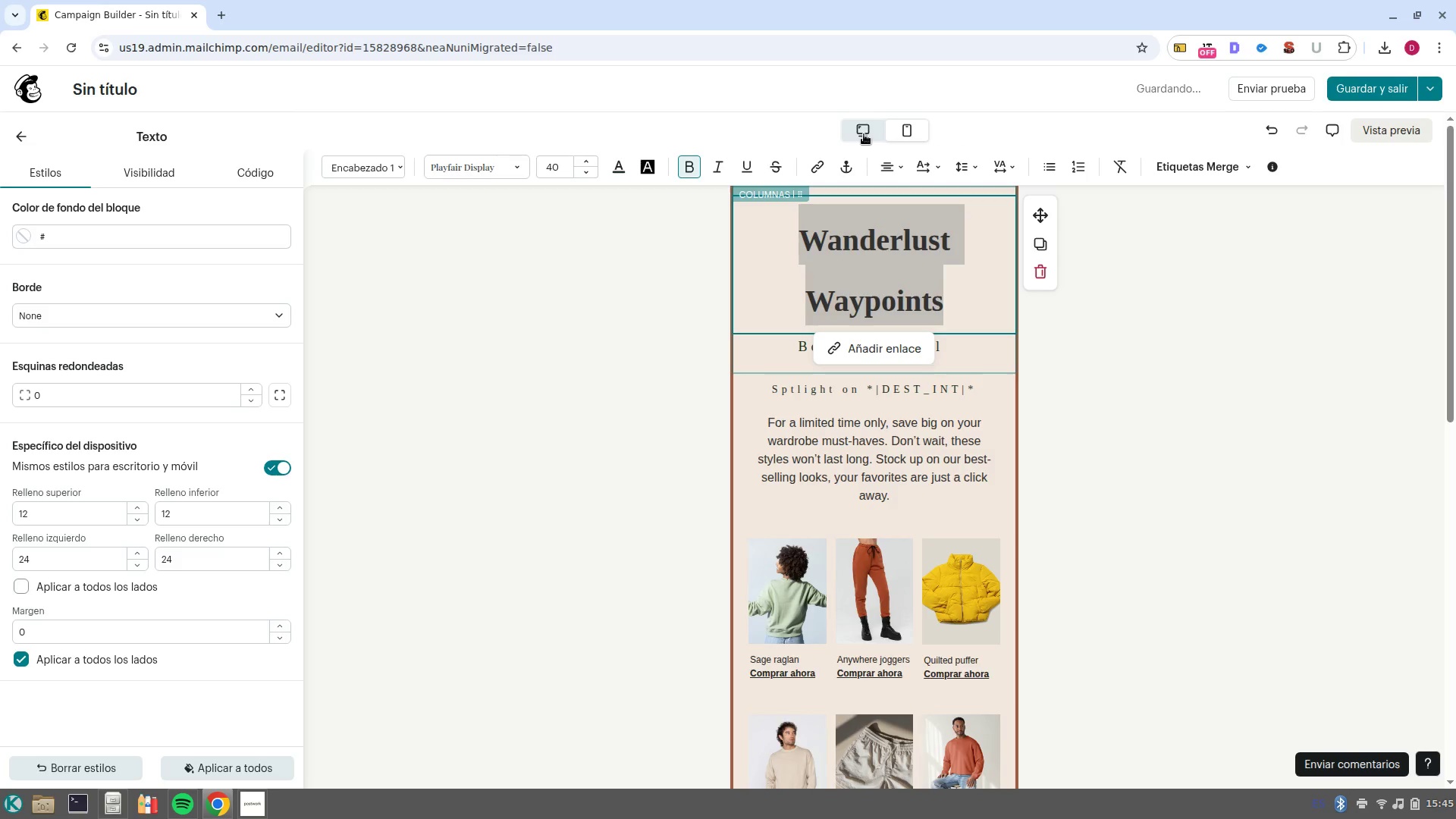 
left_click([864, 134])
 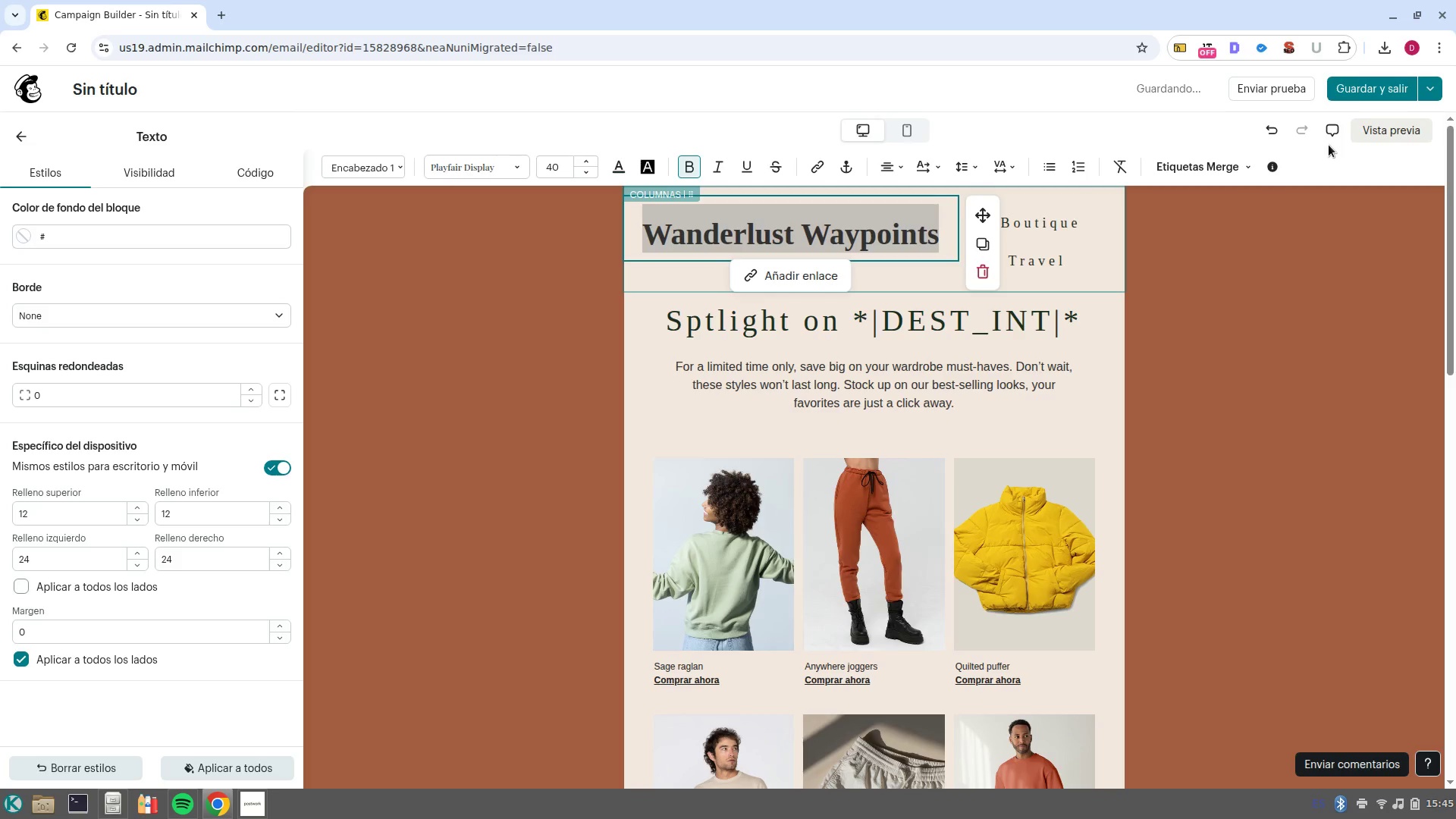 
left_click([1367, 136])
 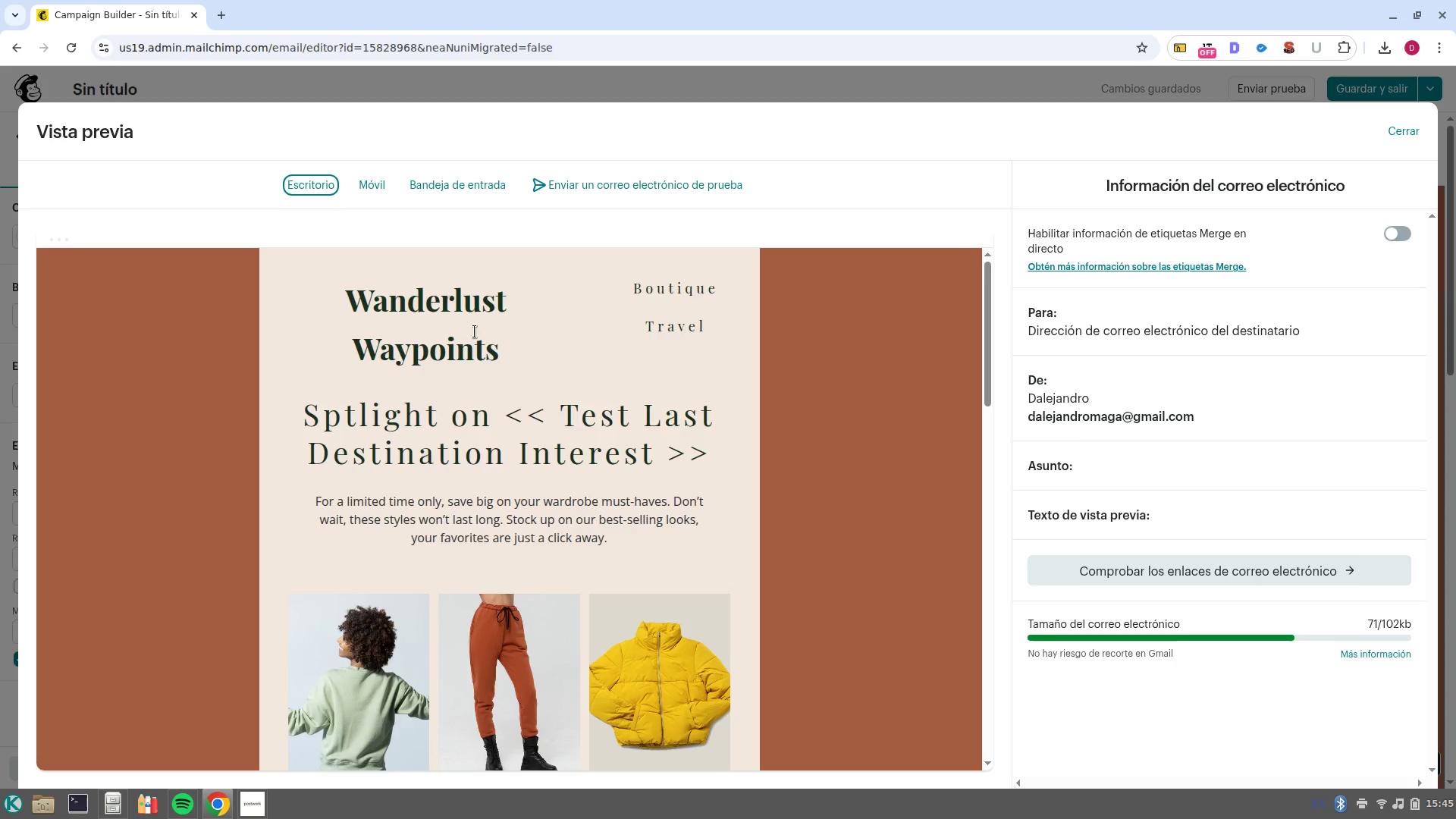 
wait(13.71)
 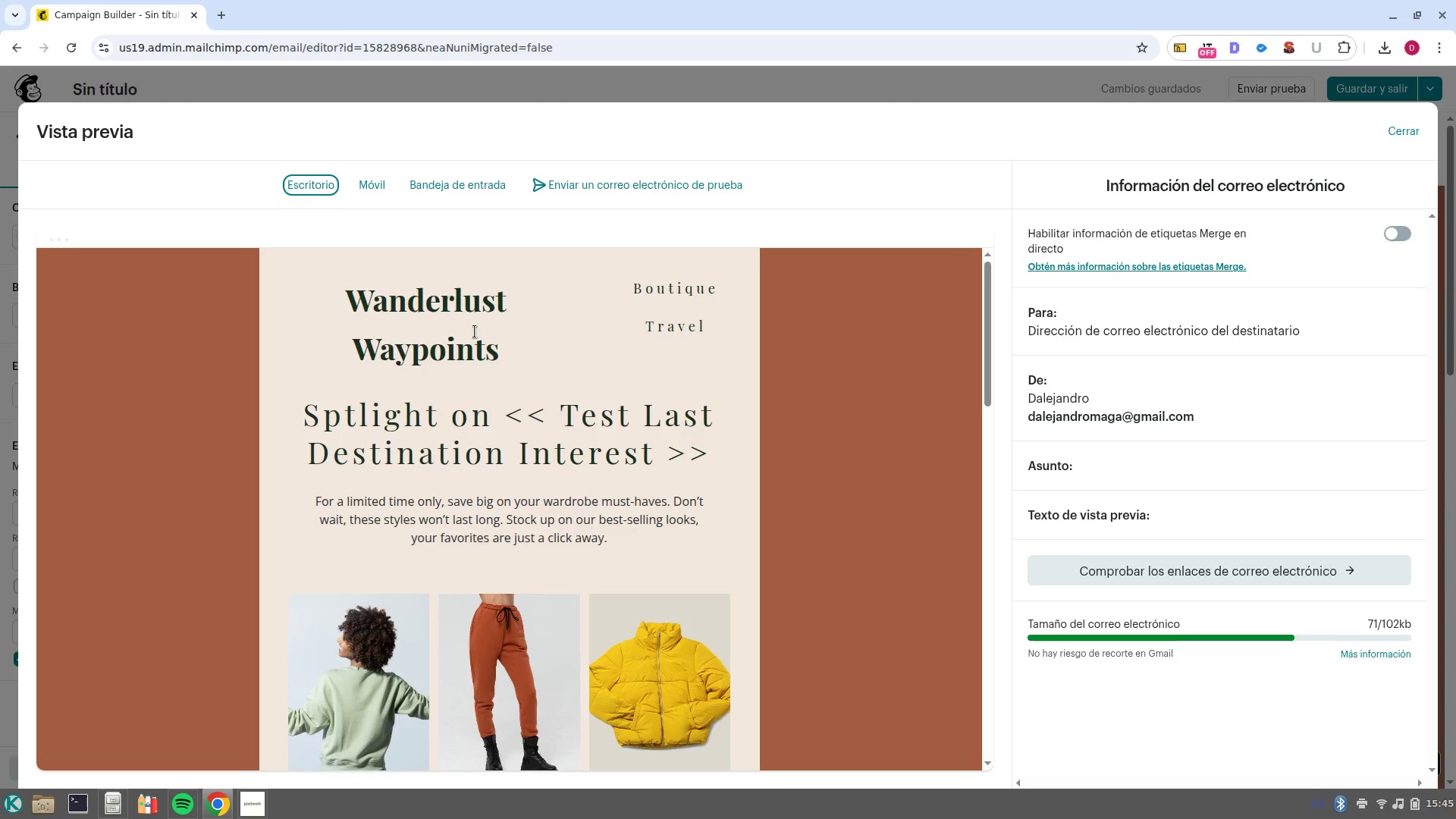 
left_click([1403, 234])
 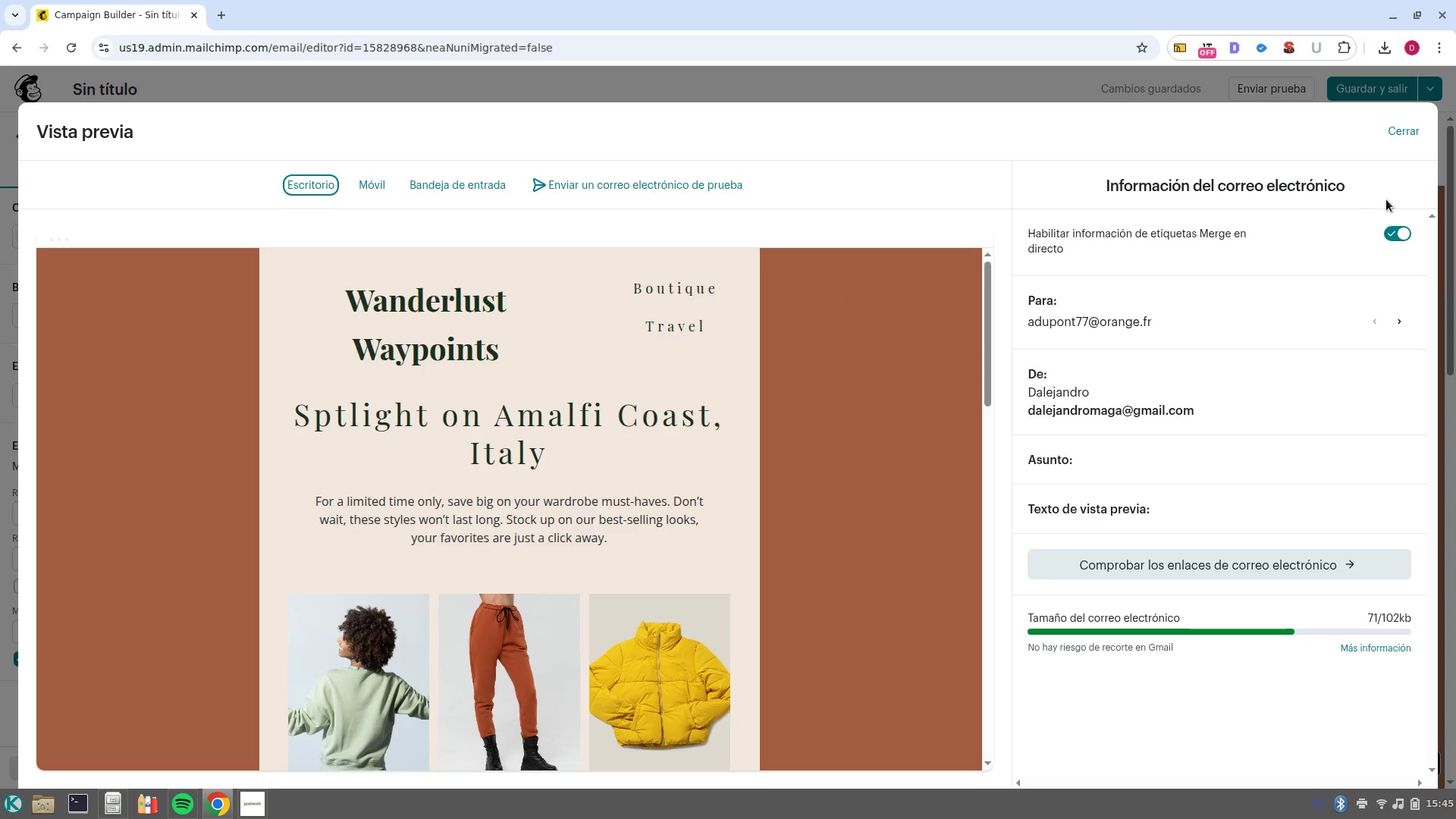 
wait(6.61)
 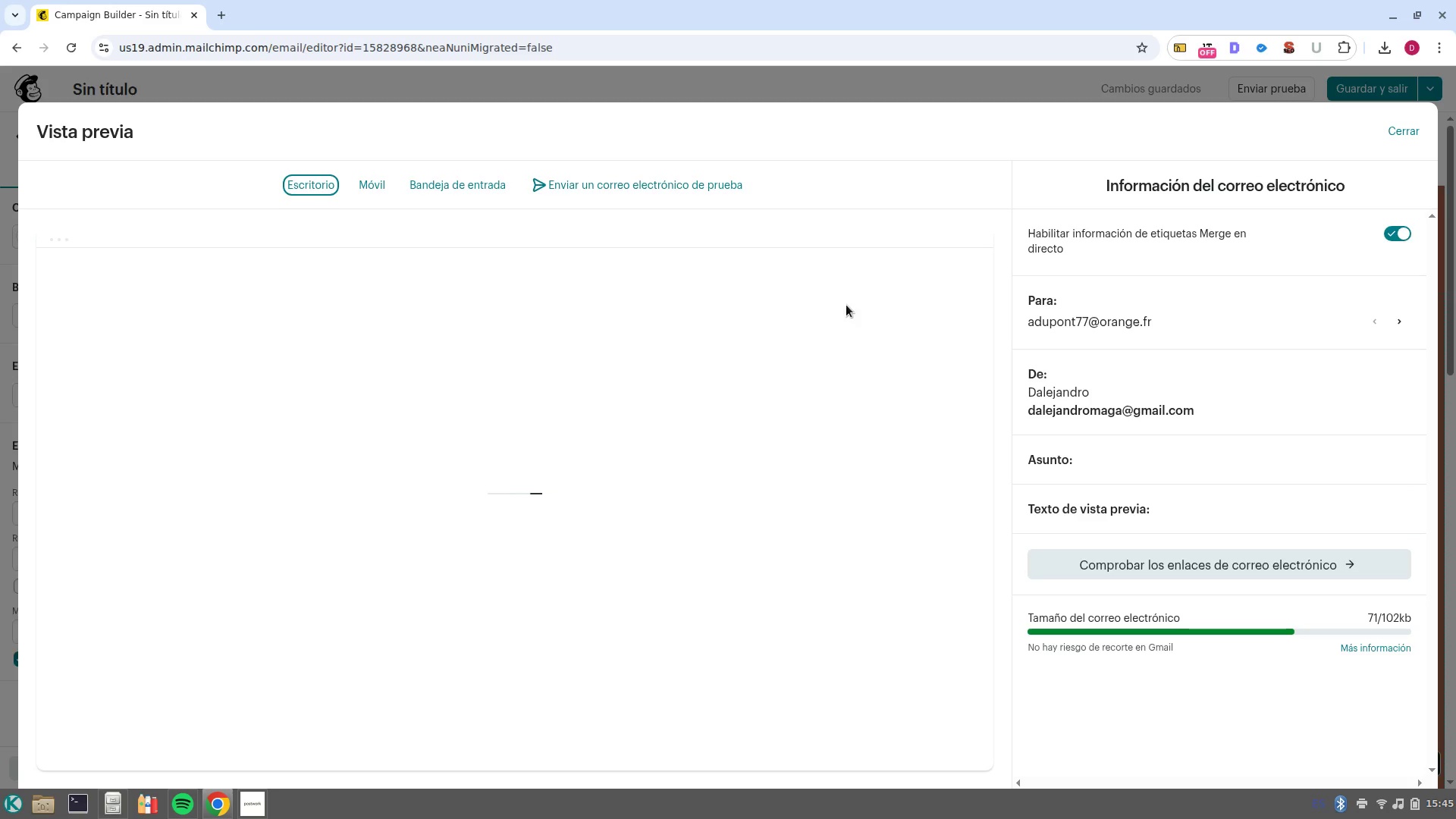 
left_click([1399, 135])
 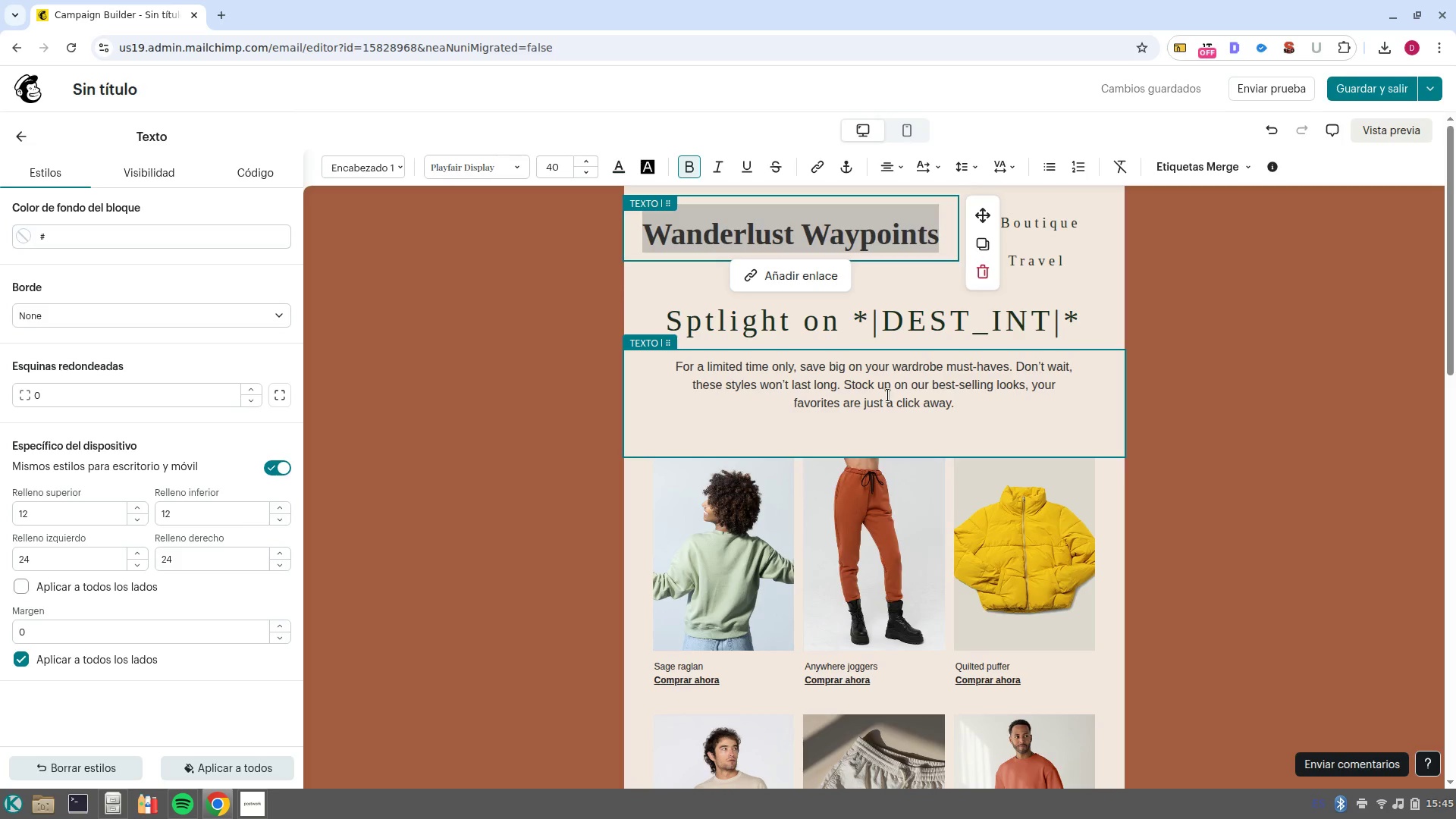 
wait(18.26)
 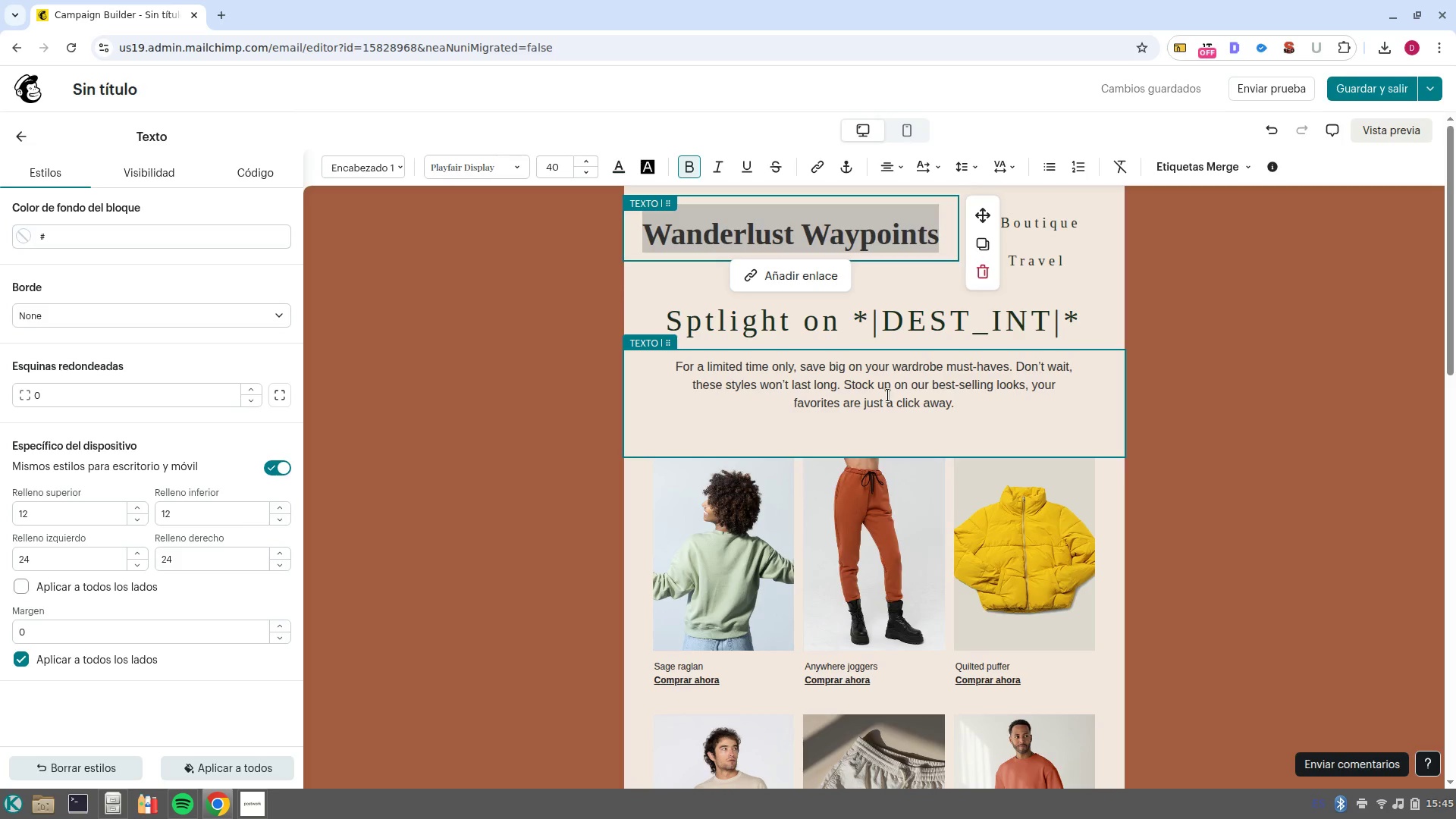 
left_click_drag(start_coordinate=[964, 412], to_coordinate=[668, 321])
 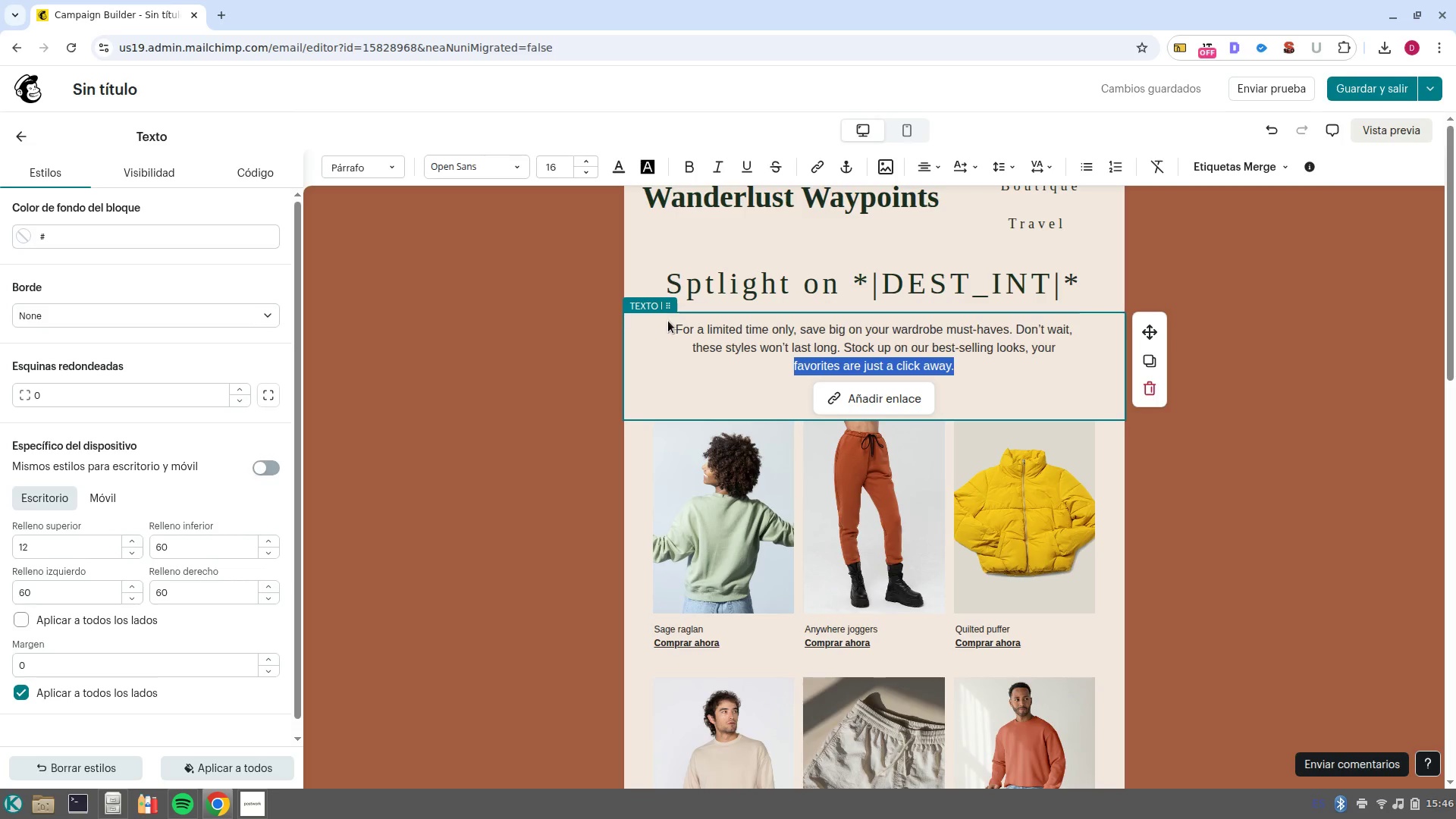 
type(Whete)
 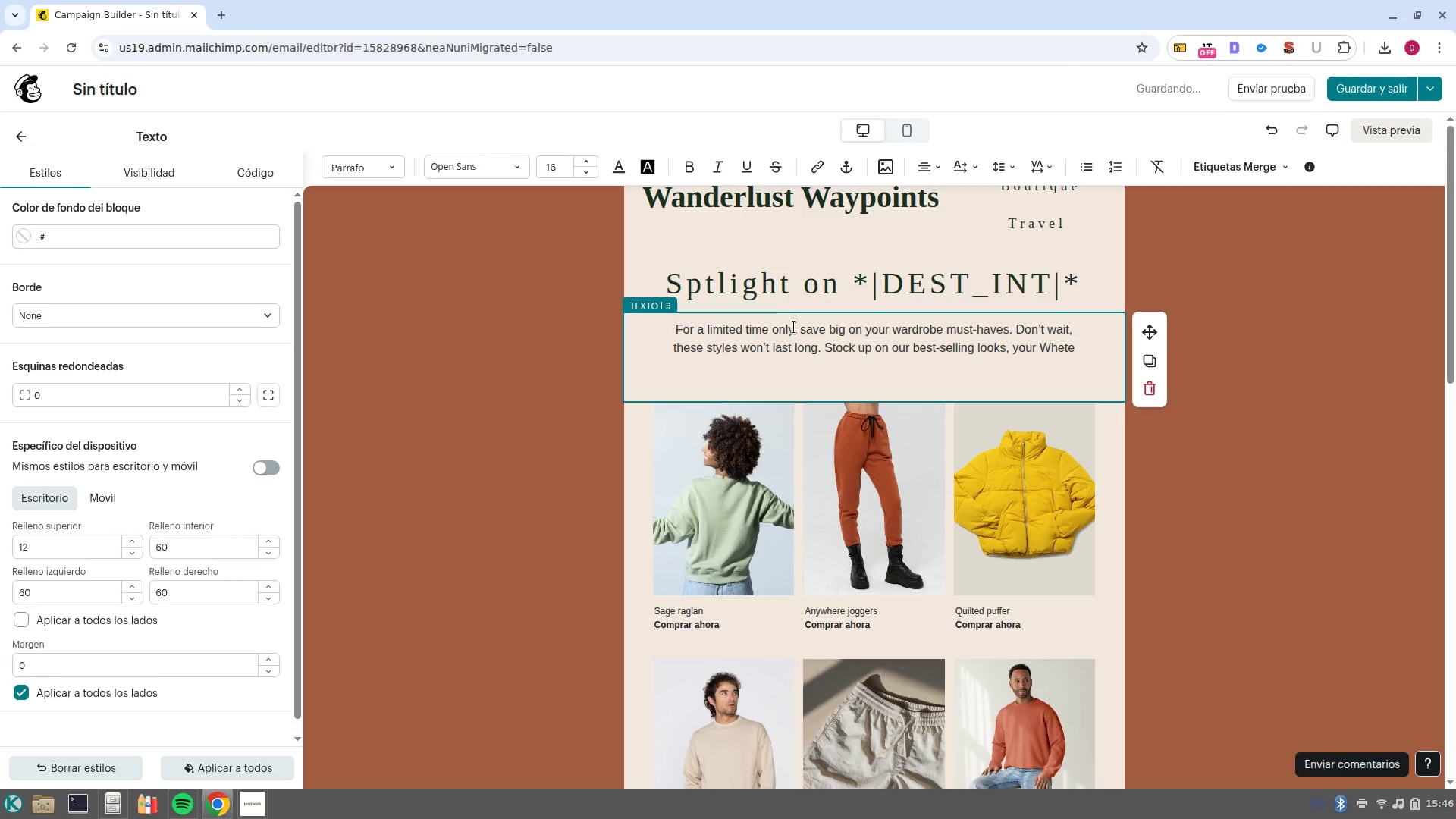 
double_click([794, 327])
 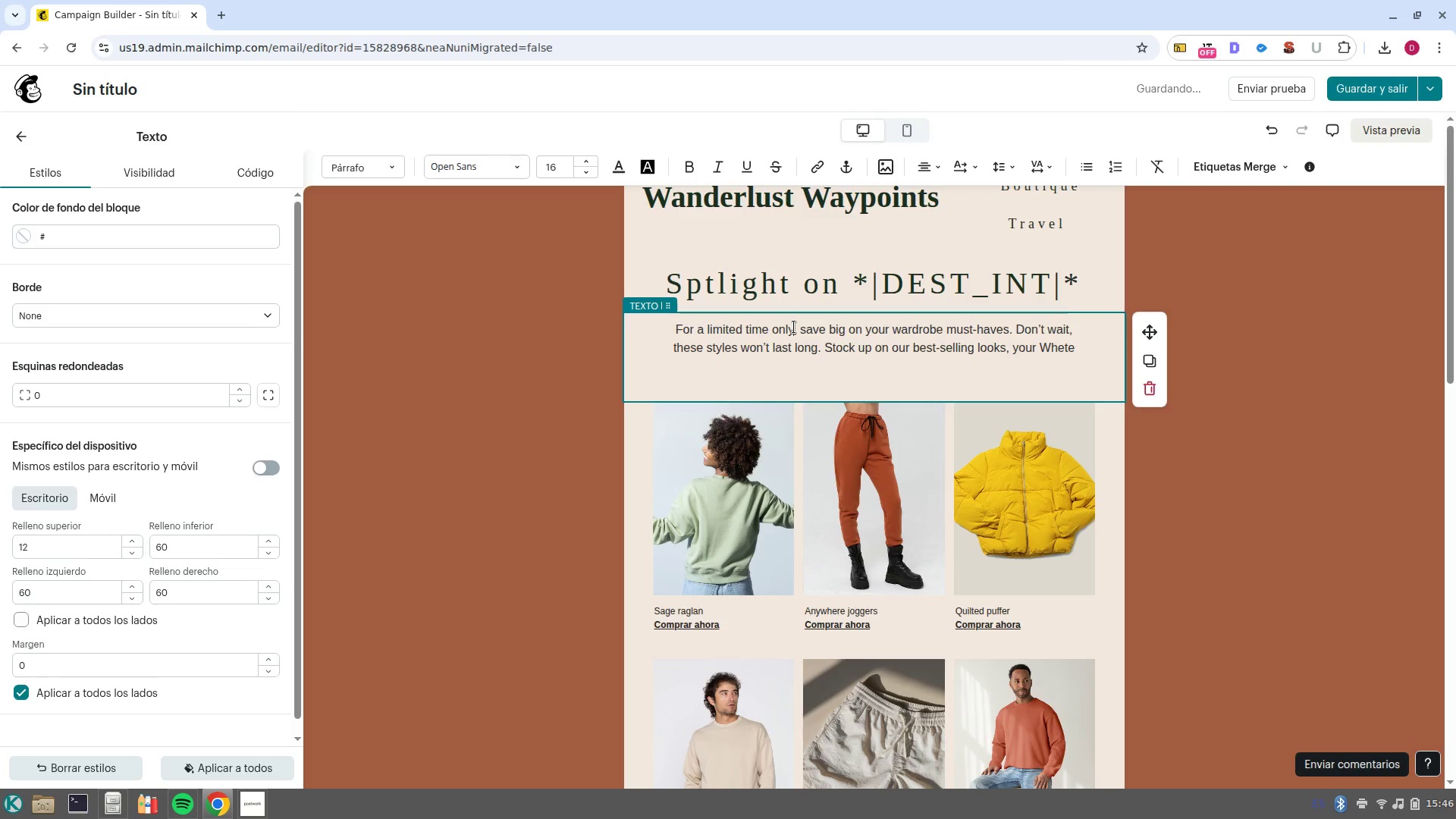 
triple_click([794, 327])
 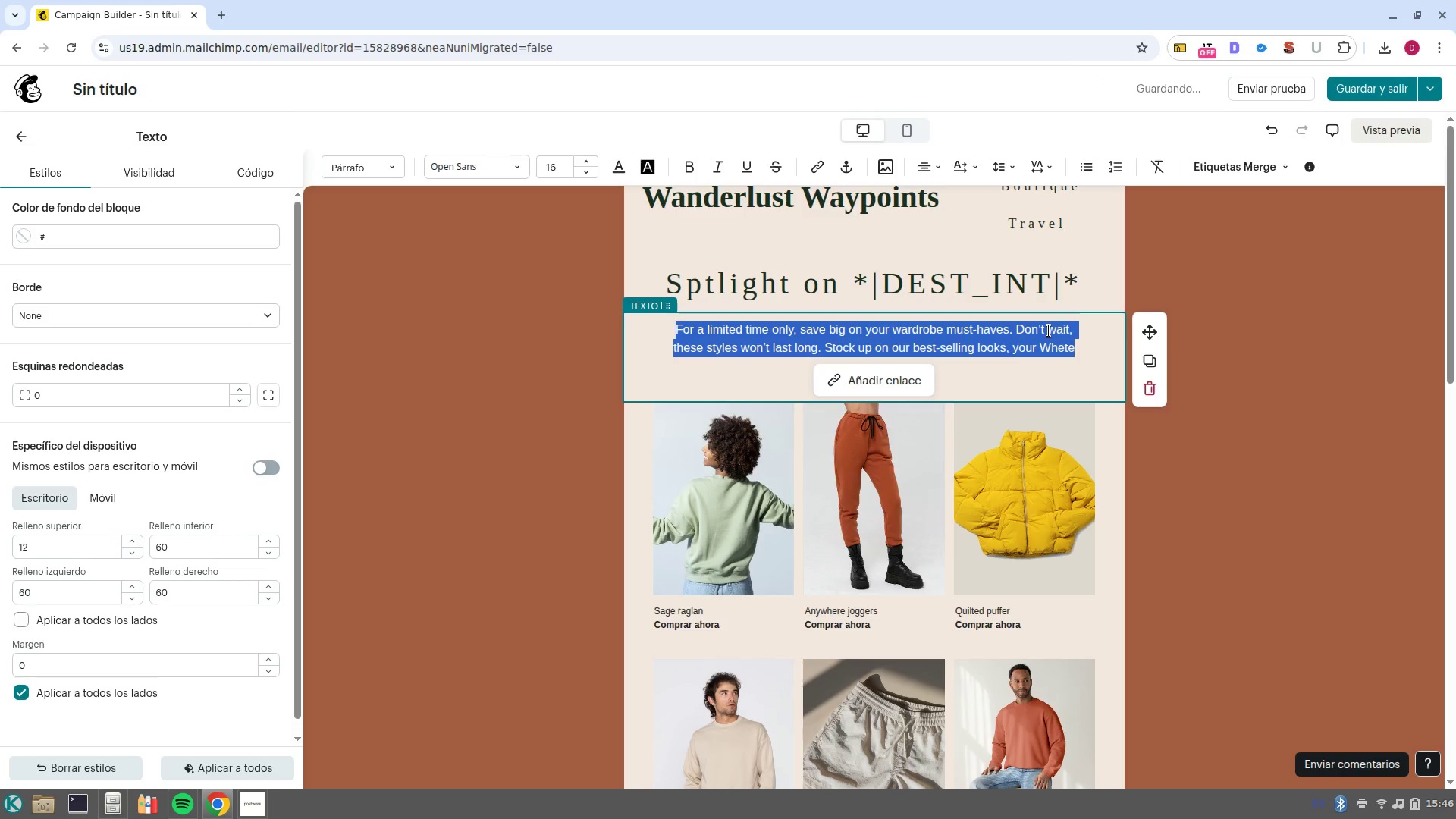 
key(Backspace)
type(Wheter it-s the quiet serenity of the landscape or the vibrant local culturem)
key(Backspace)
type(, )
 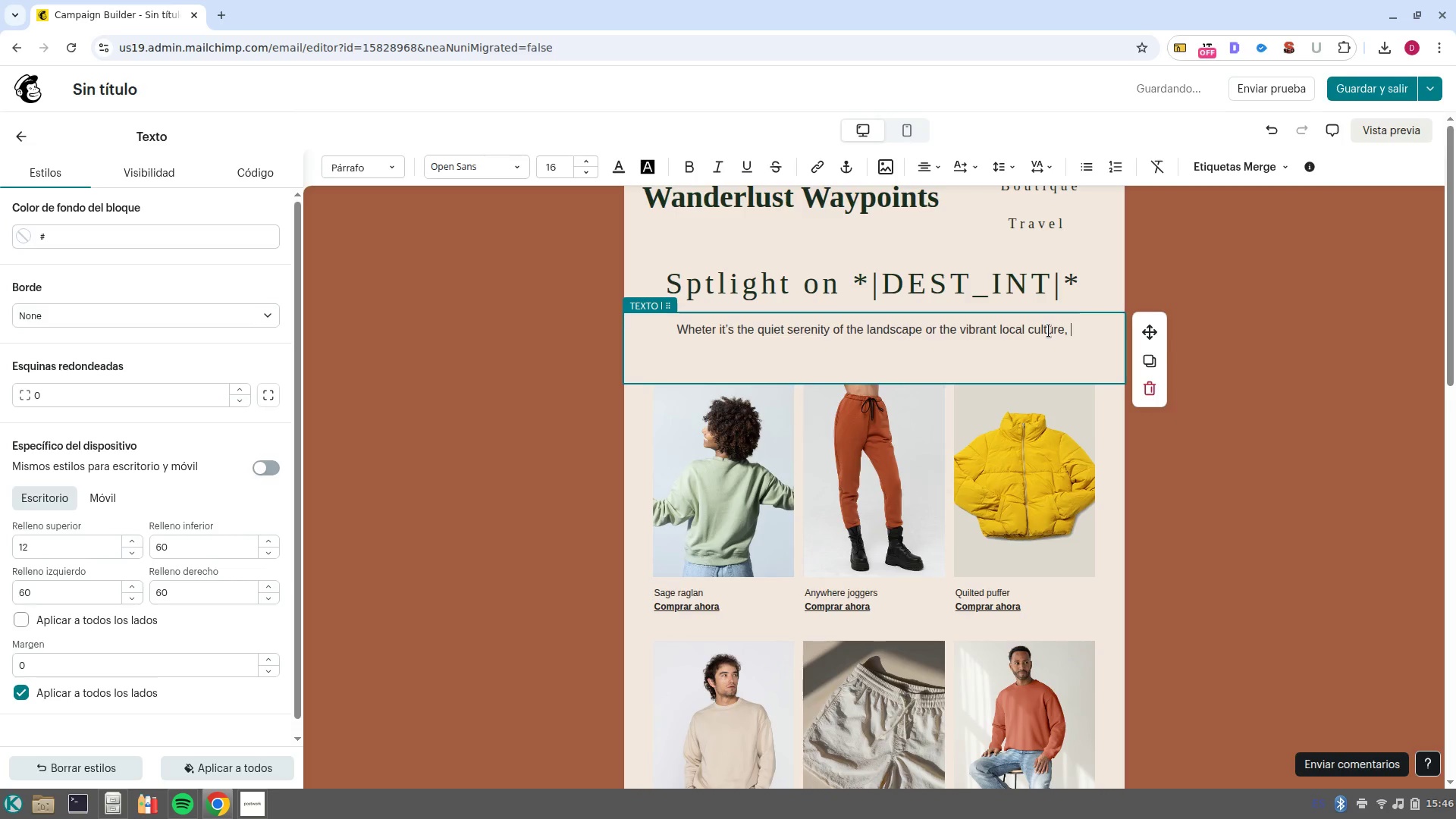 
left_click([1222, 159])
 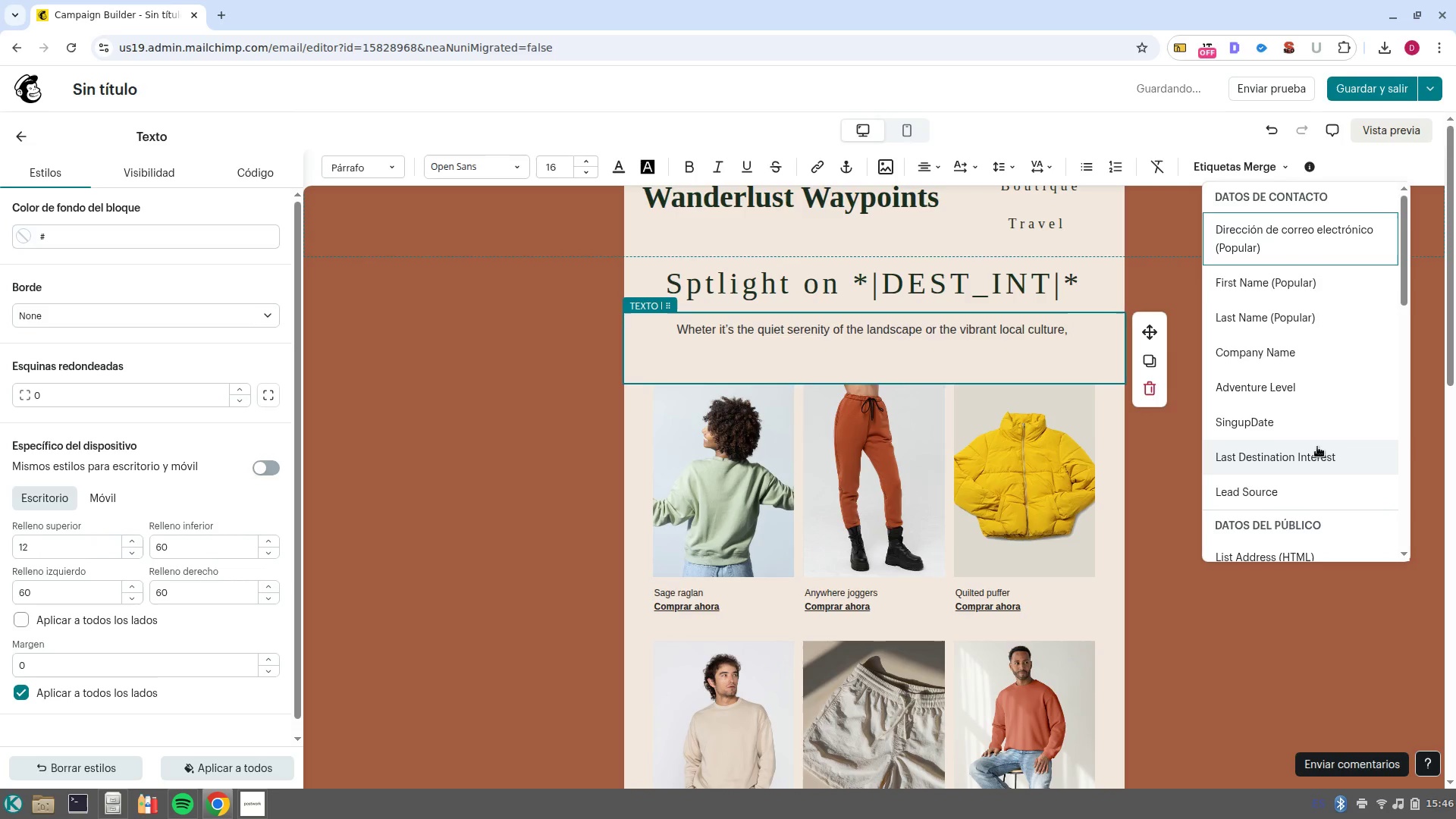 
left_click([1317, 447])
 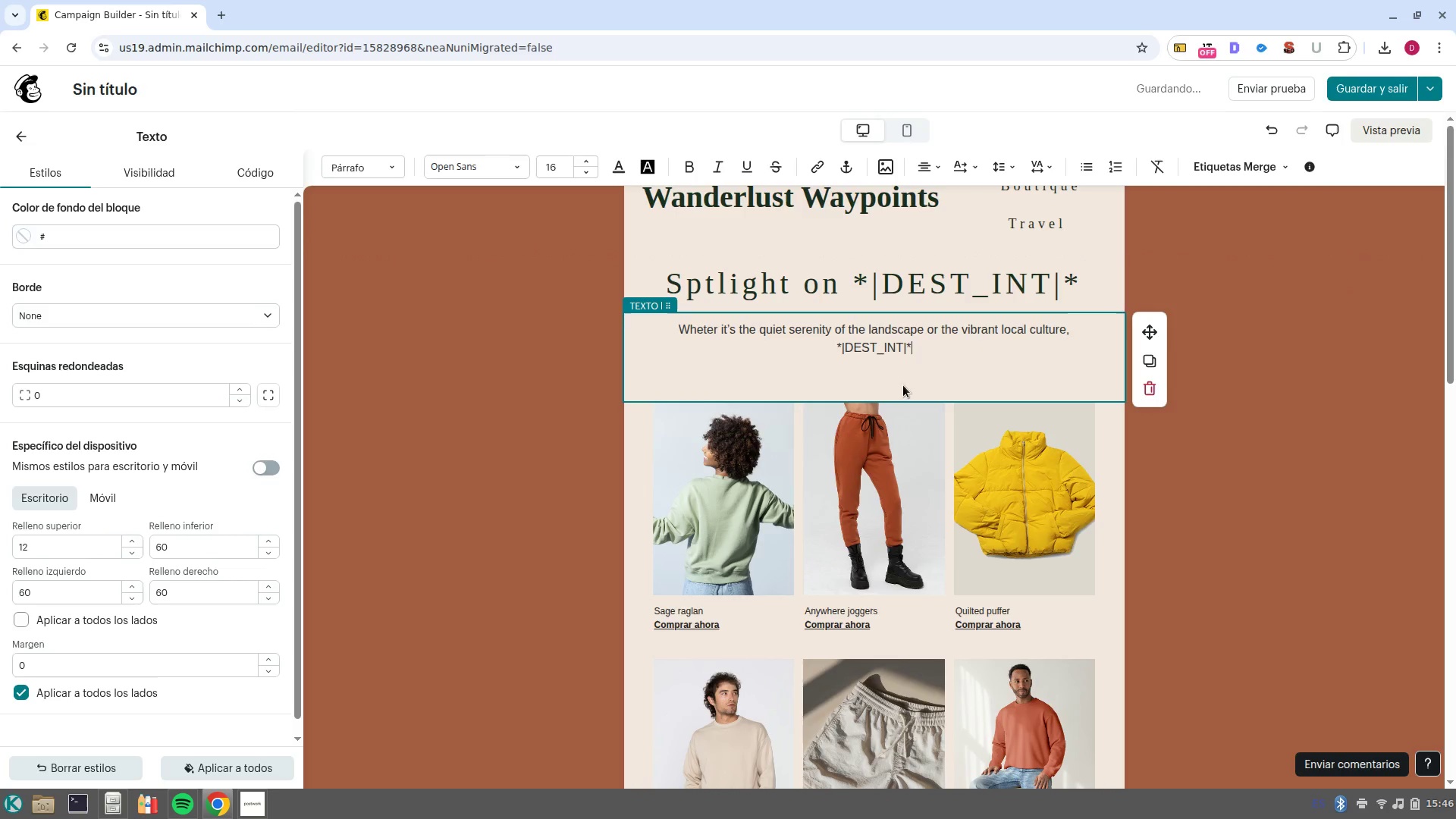 
type( offers a uniwue)
key(Backspace)
key(Backspace)
key(Backspace)
type(que perspective for those travelin)
key(Backspace)
key(Backspace)
type(ing solo. )
key(NumpadEnter)
type(Based on your preferences for )
 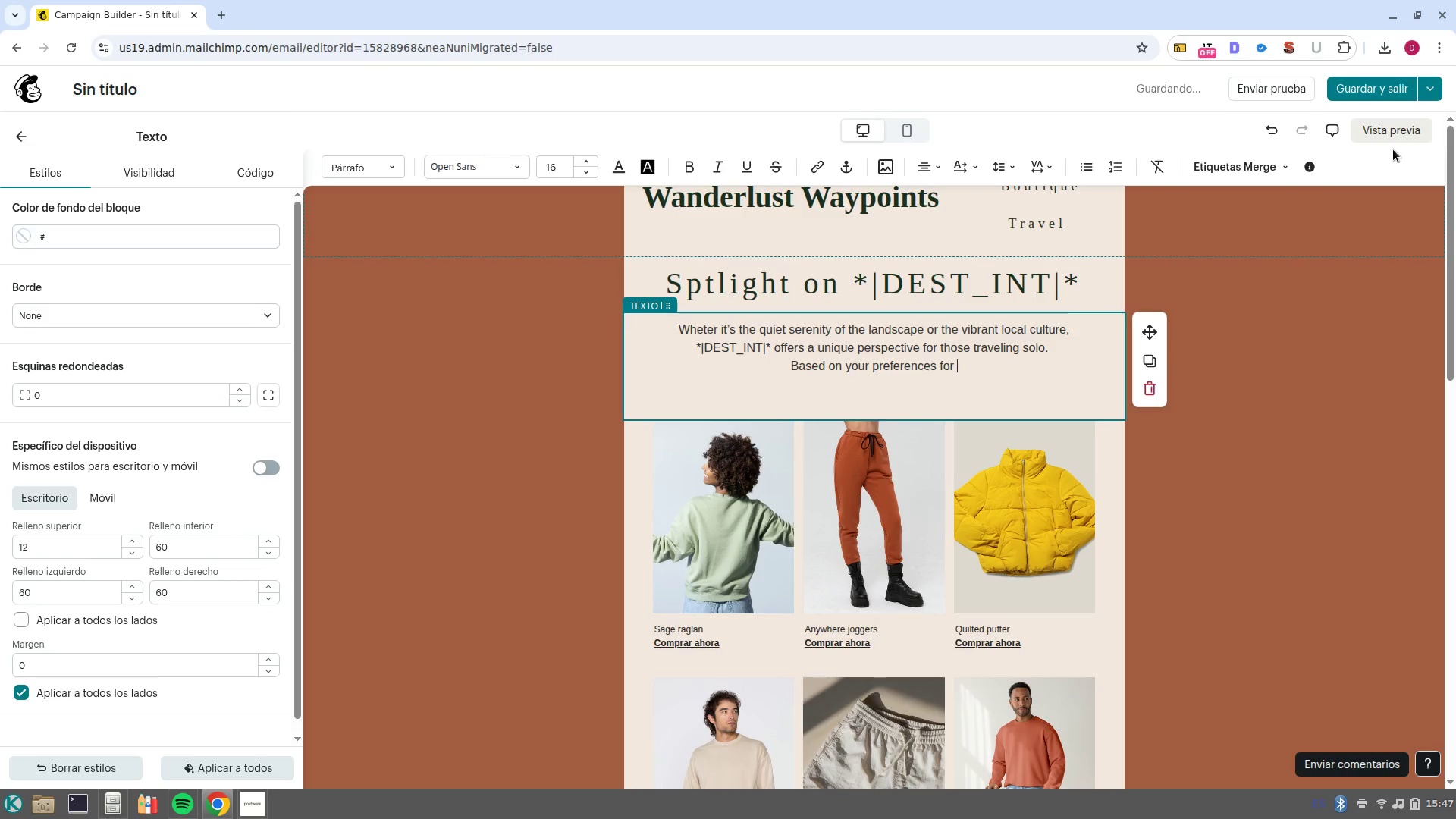 
left_click([1269, 165])
 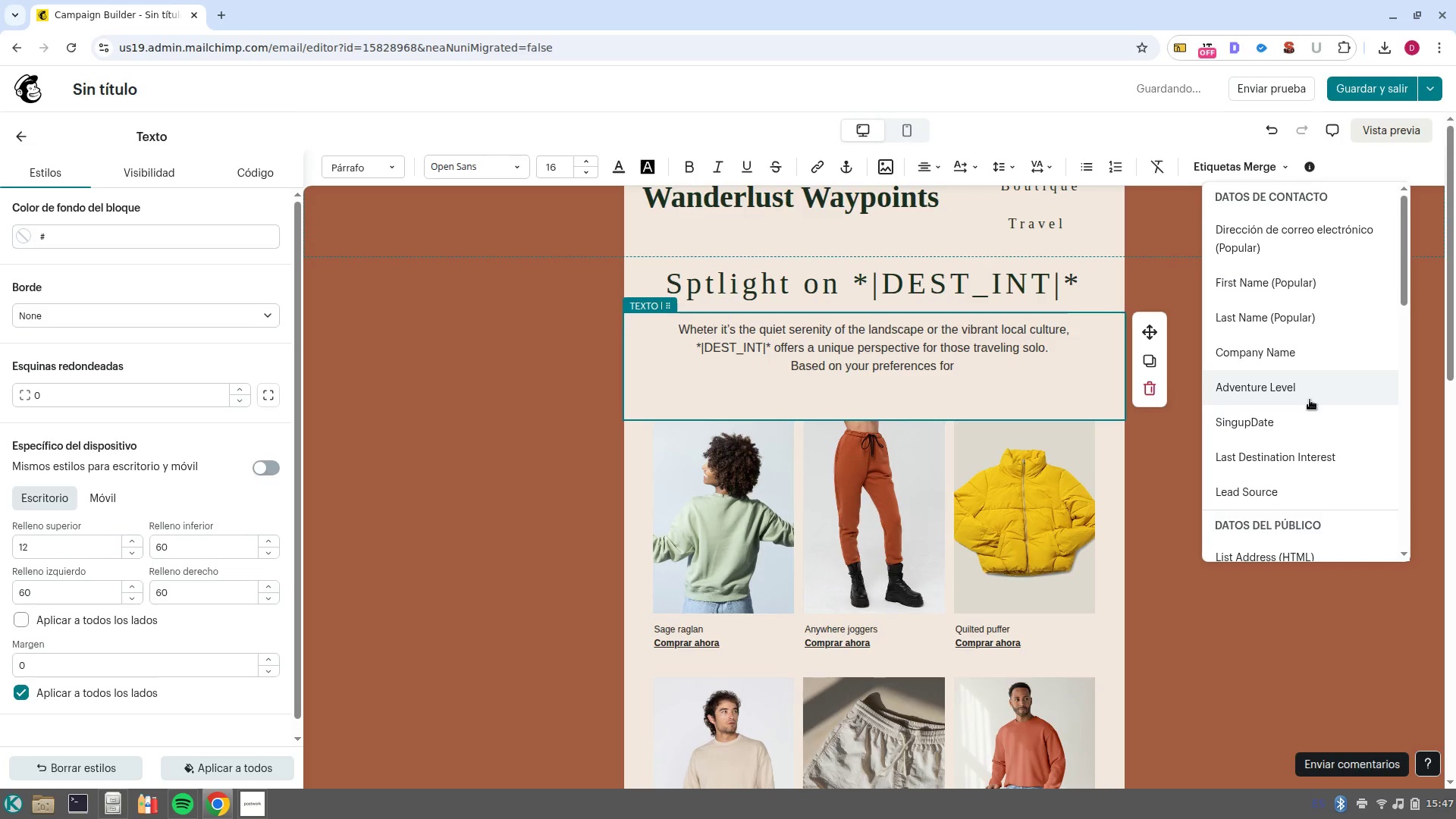 
left_click([1315, 391])
 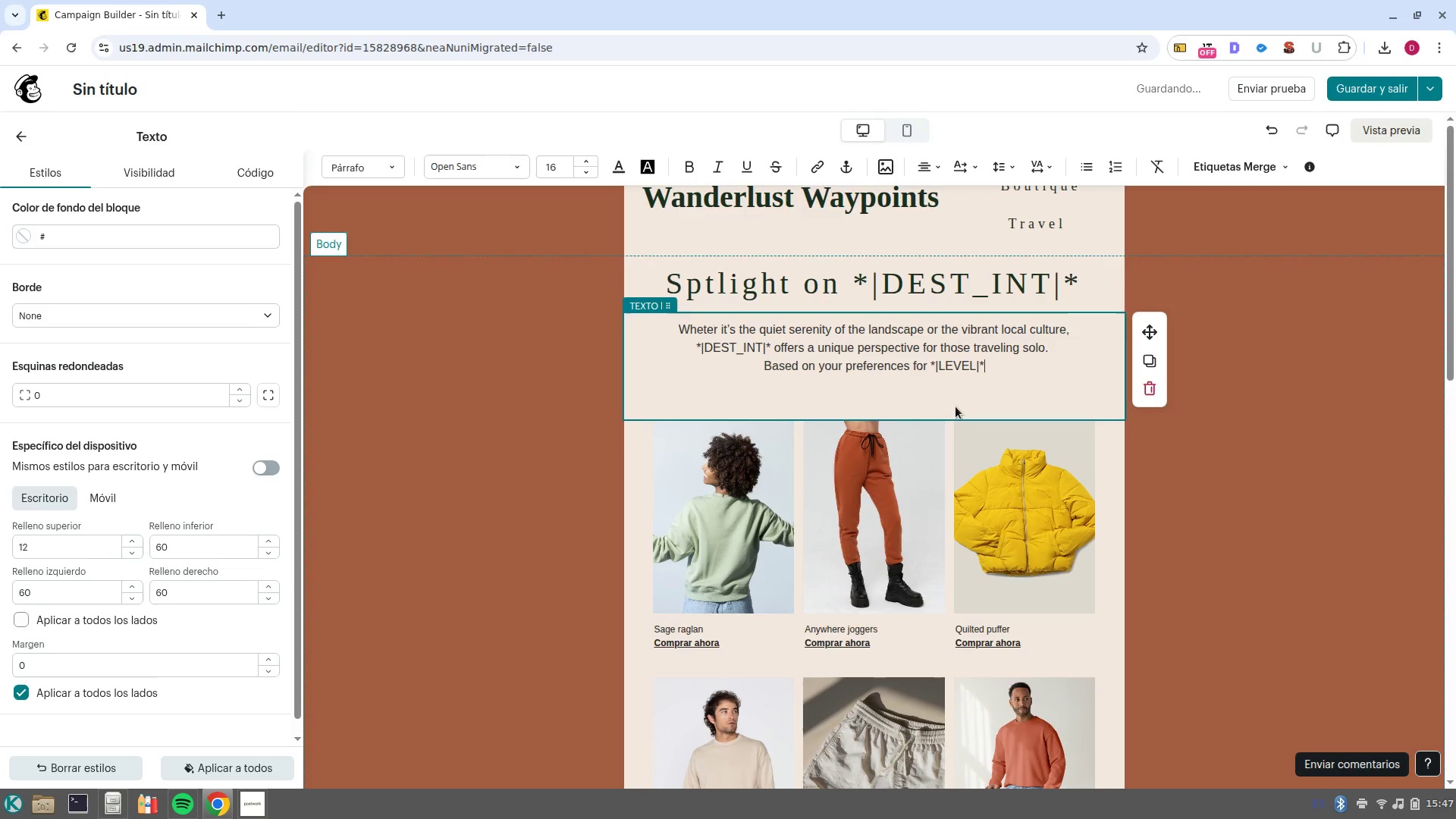 
key(Space)
 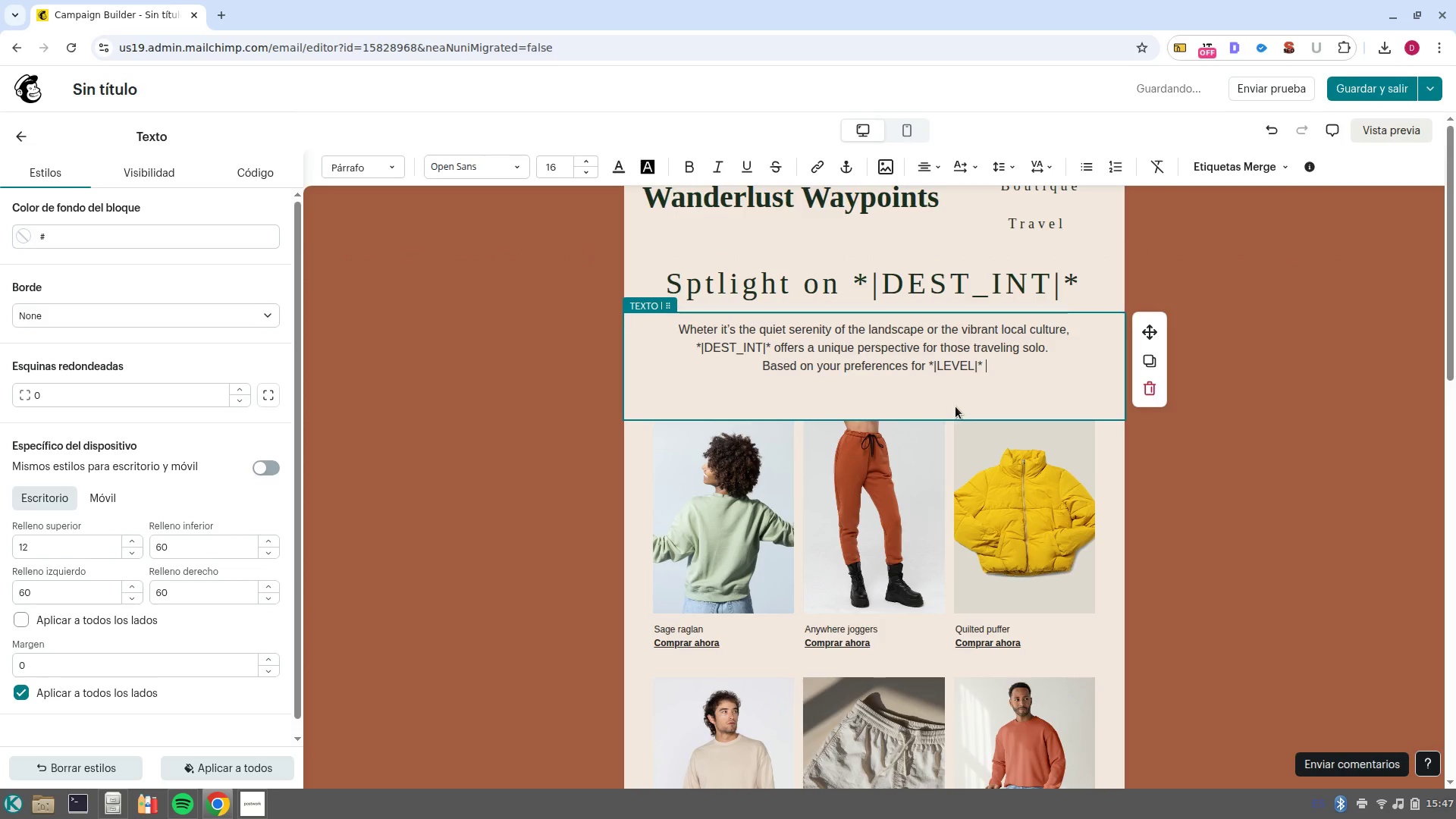 
type(intensity, this destinations)
key(Backspace)
type( provides the )
 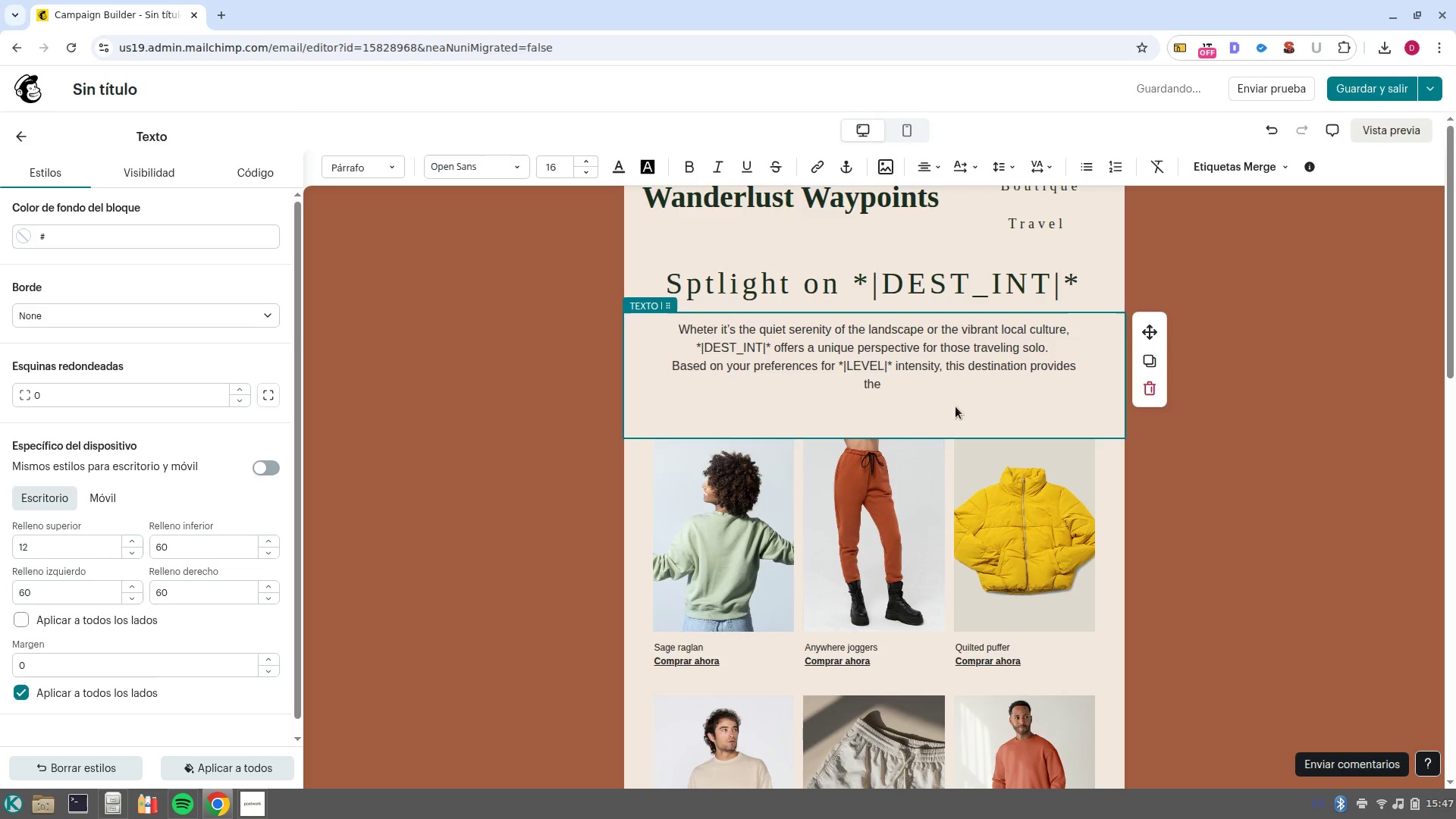 
type(perfect ba;la)
key(Backspace)
key(Backspace)
key(Backspace)
type(lance of the challa)
key(Backspace)
type(enge and comfort. )
 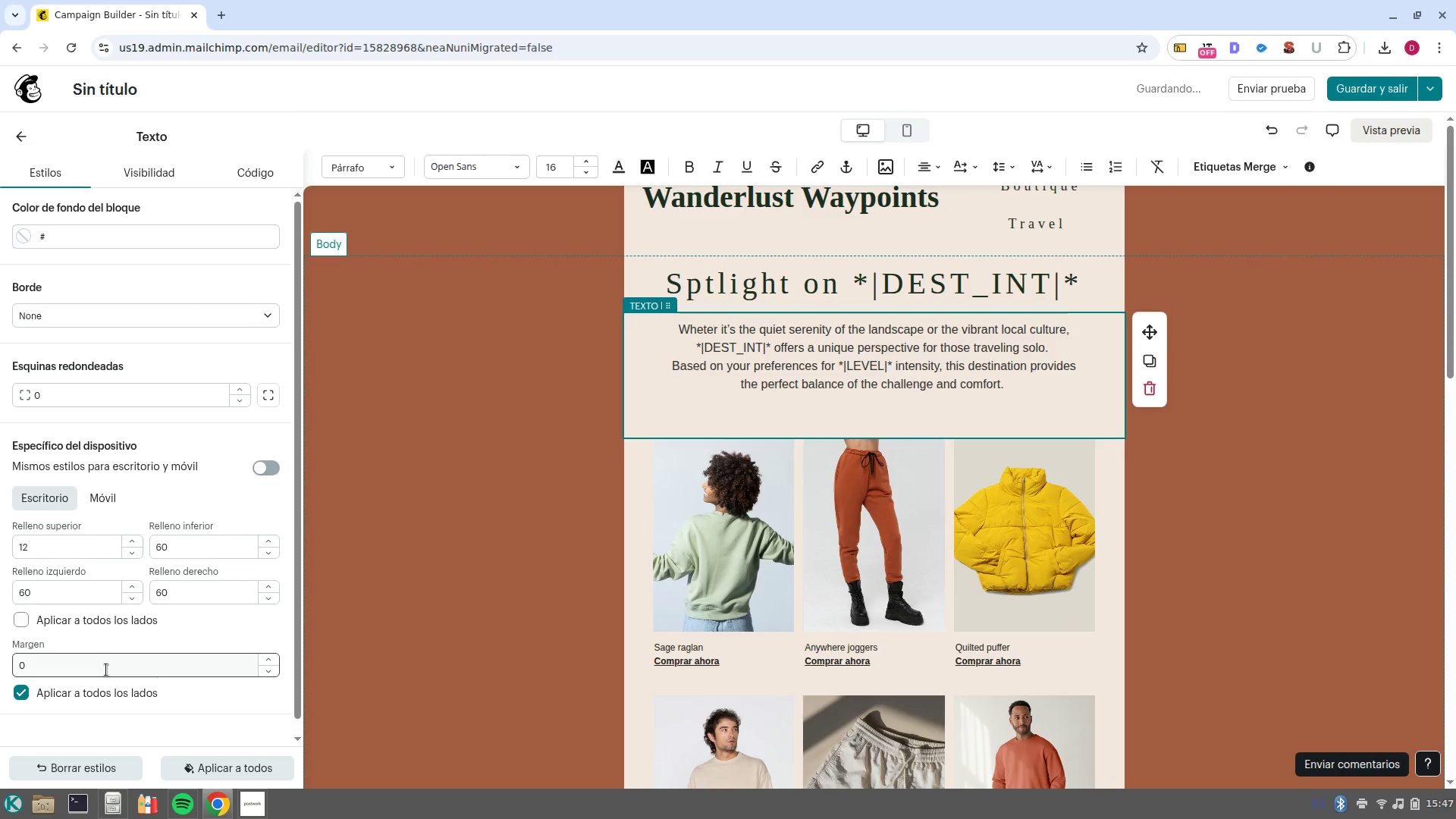 
scroll: coordinate [224, 605], scroll_direction: down, amount: 2.0
 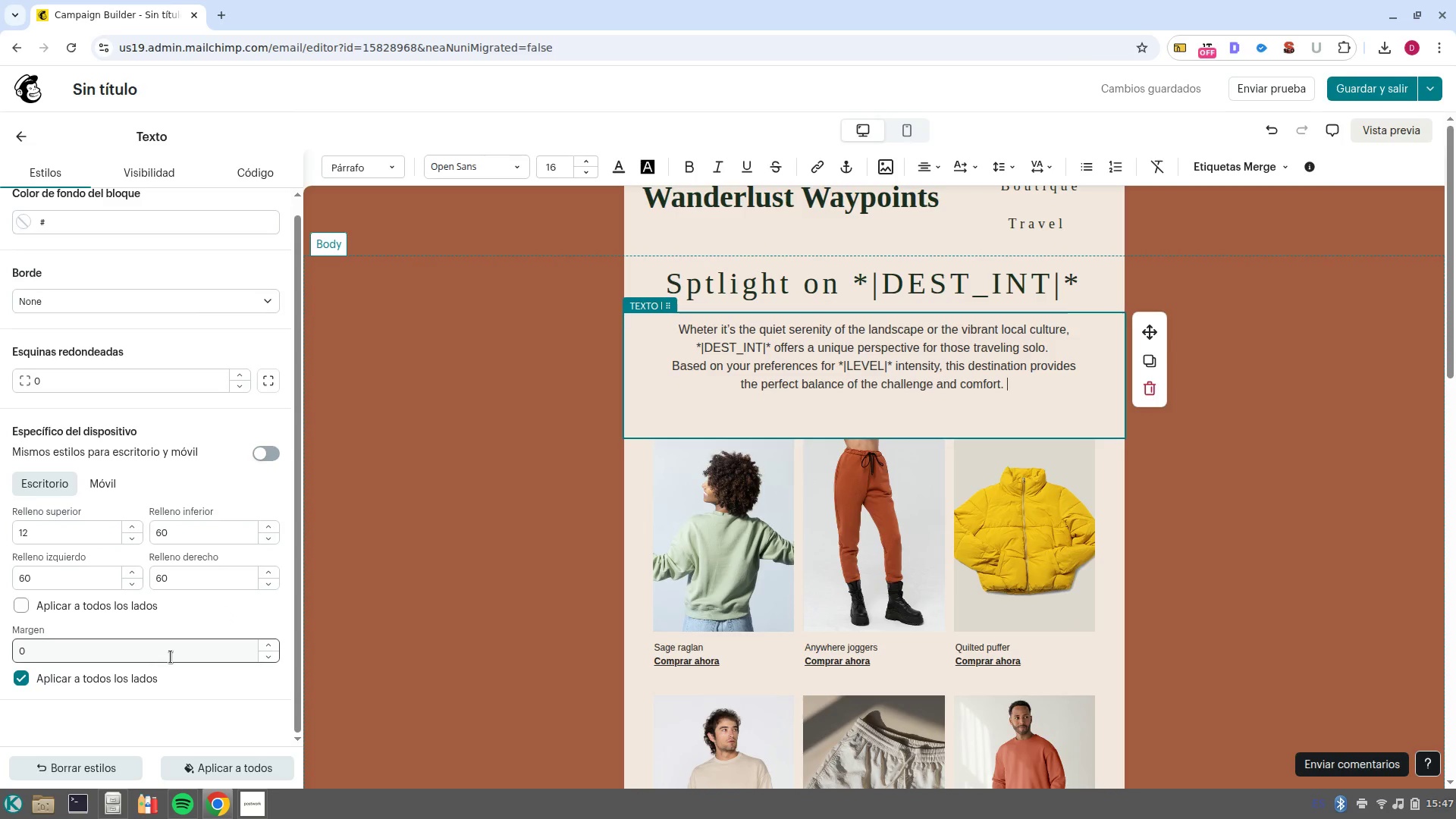 
left_click([171, 657])
 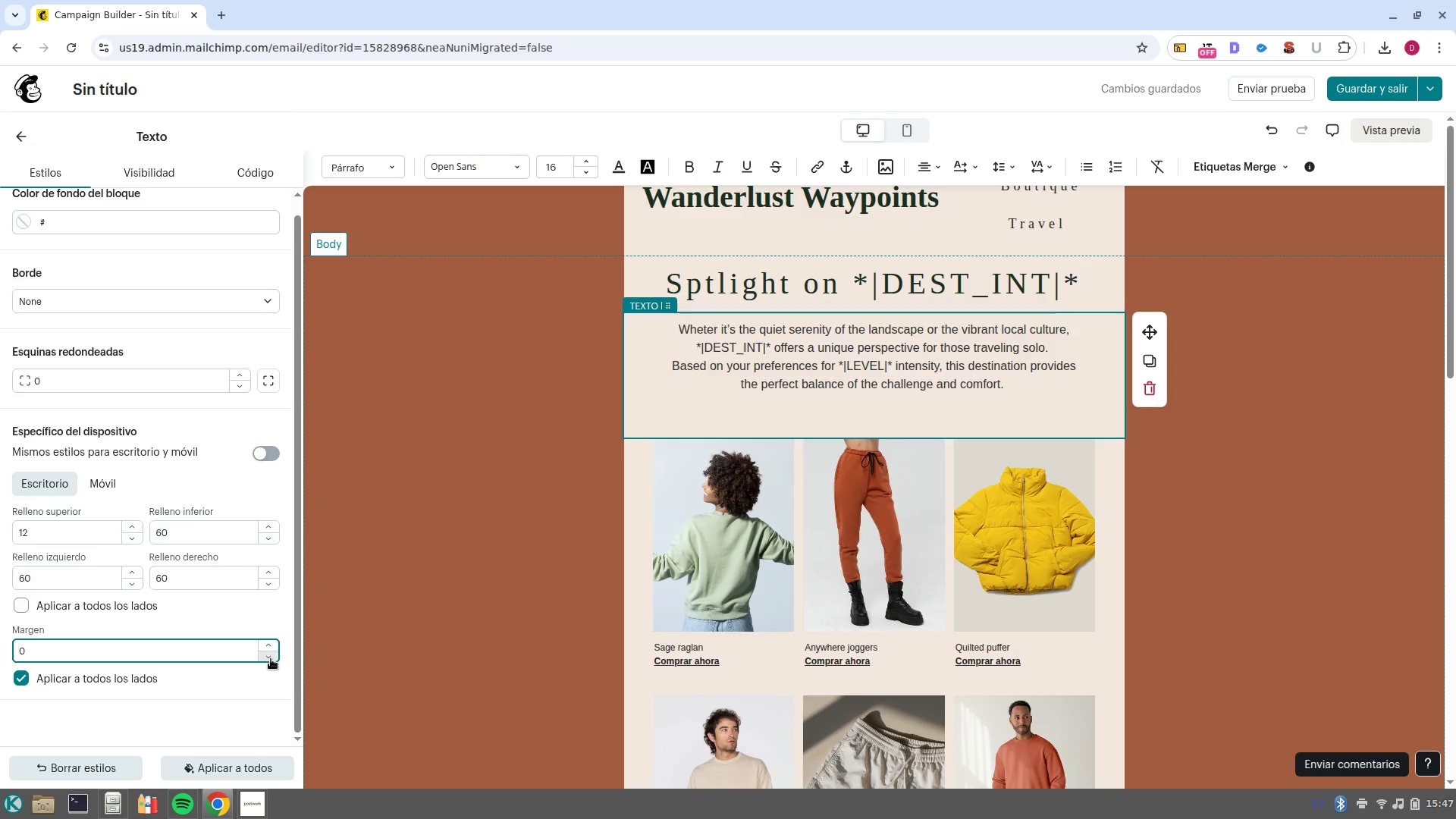 
double_click([271, 659])
 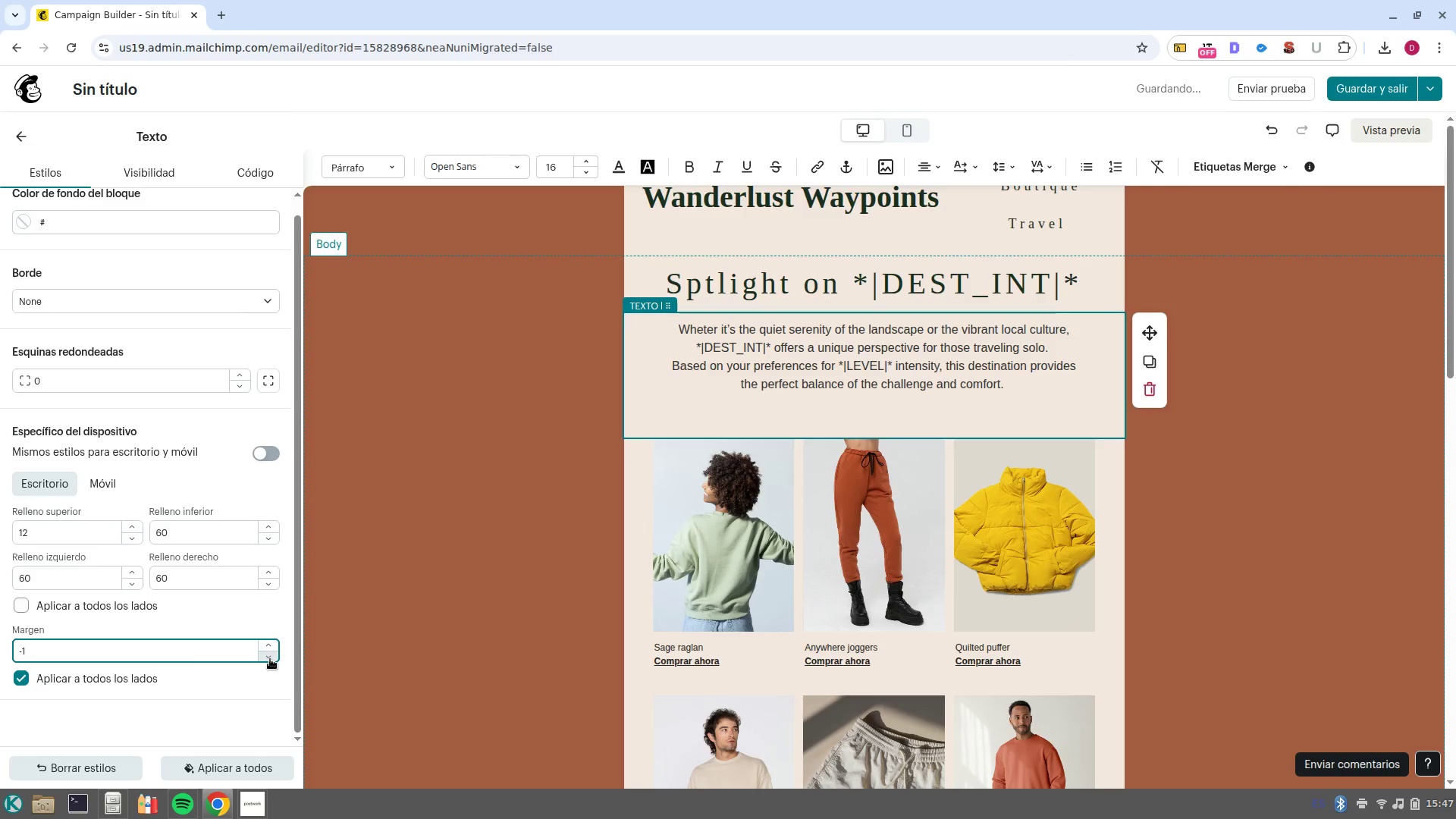 
triple_click([270, 659])
 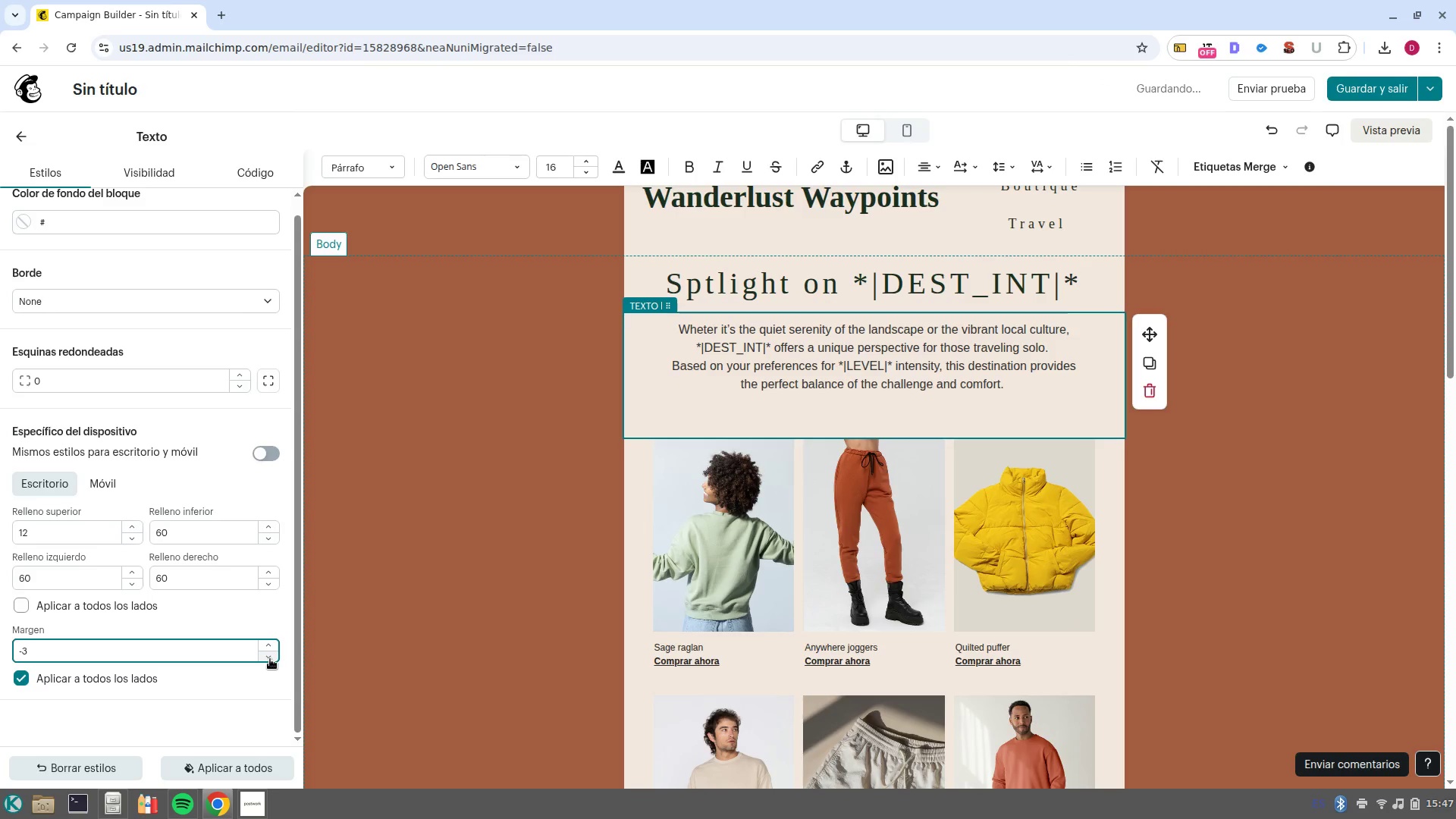 
double_click([270, 659])
 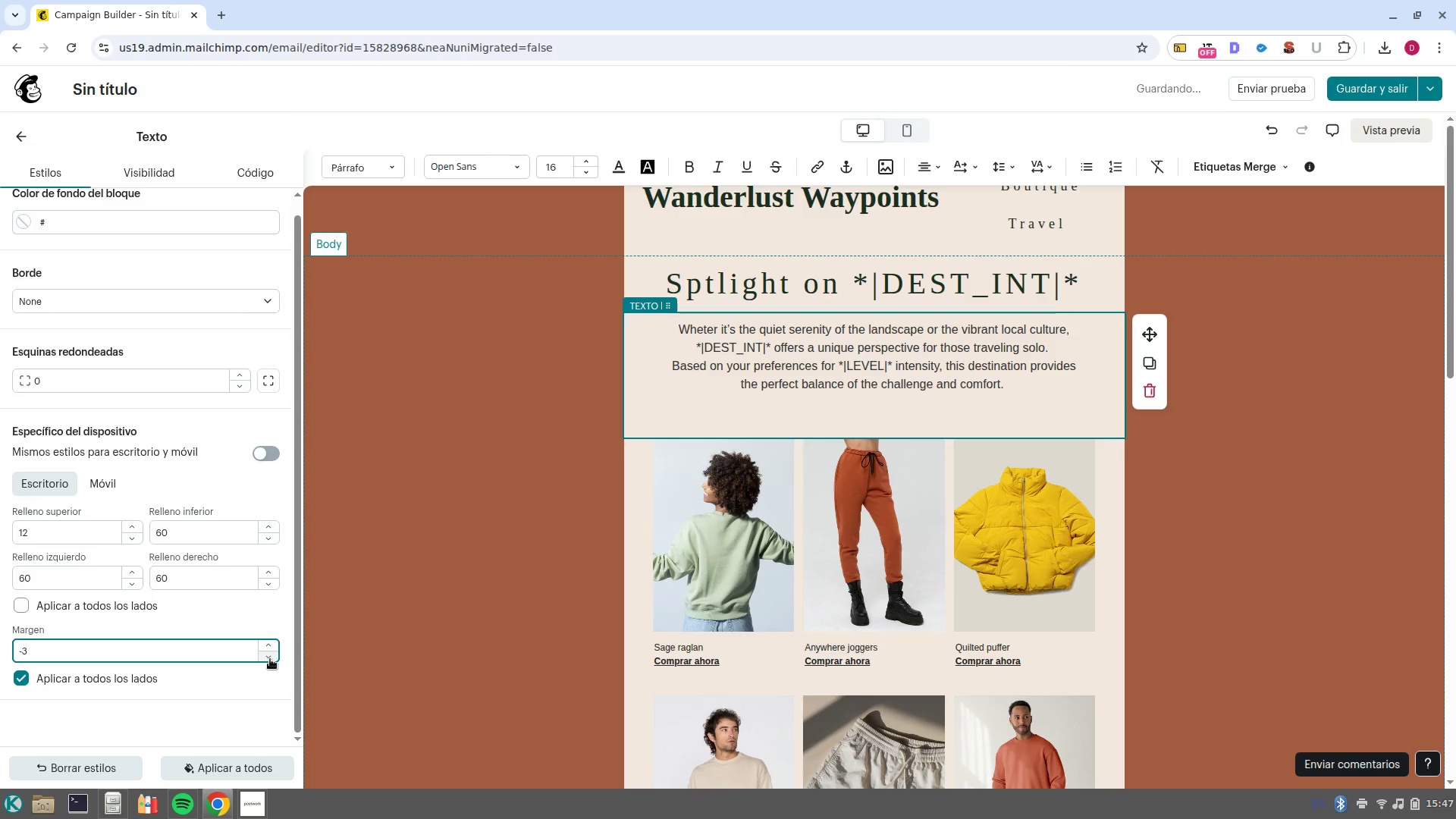 
triple_click([270, 659])
 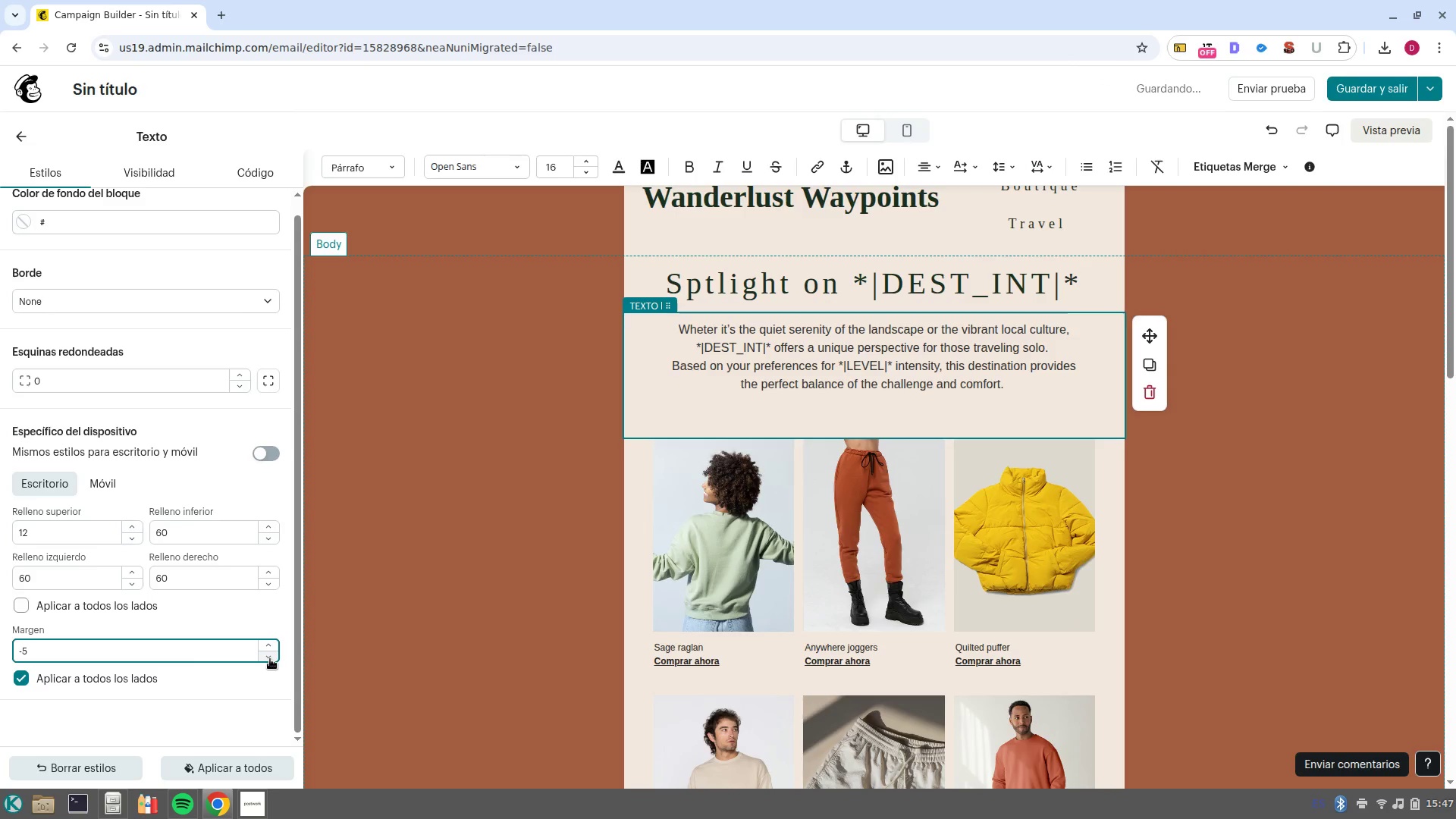 
triple_click([270, 659])
 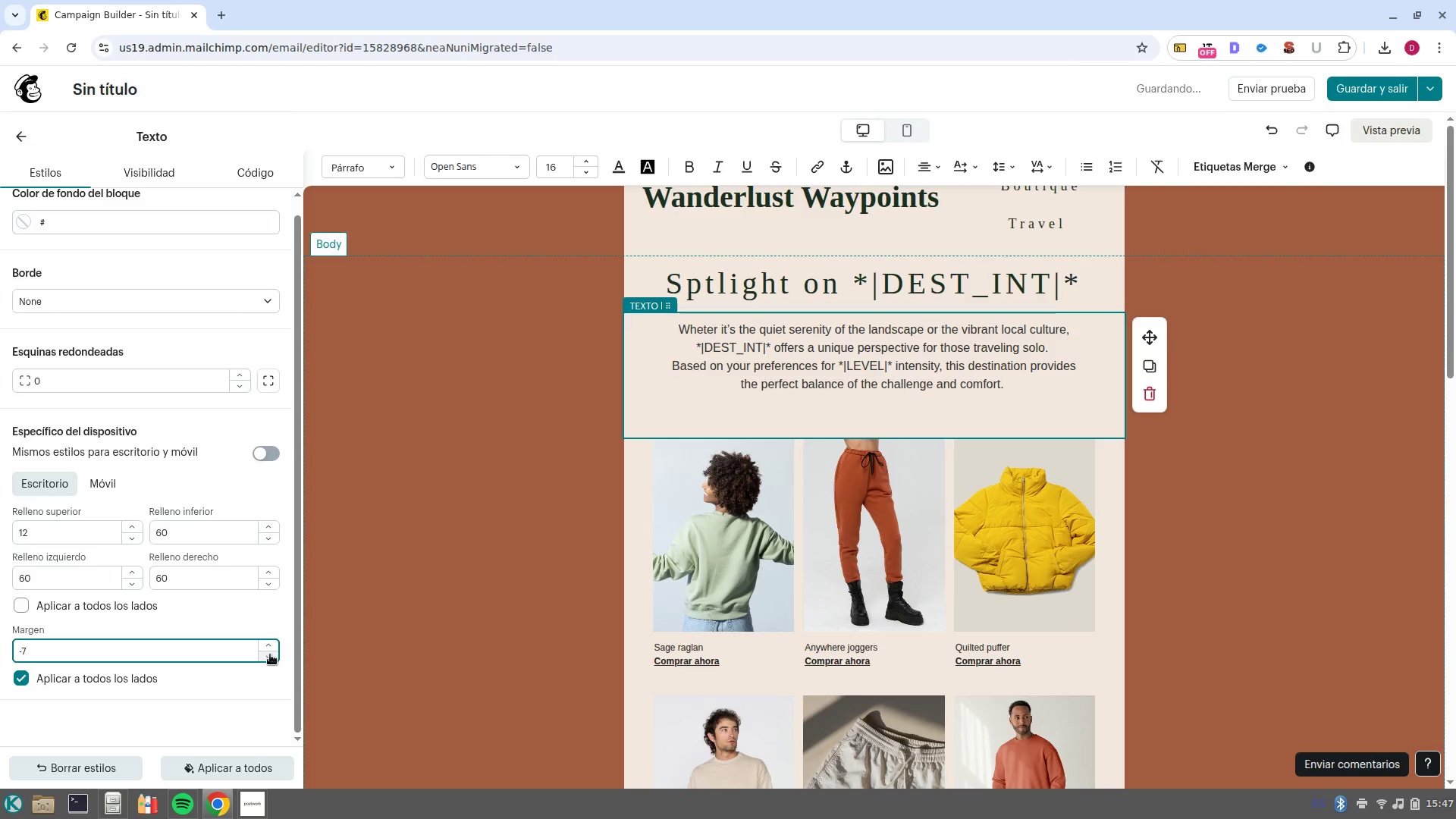 
double_click([270, 654])
 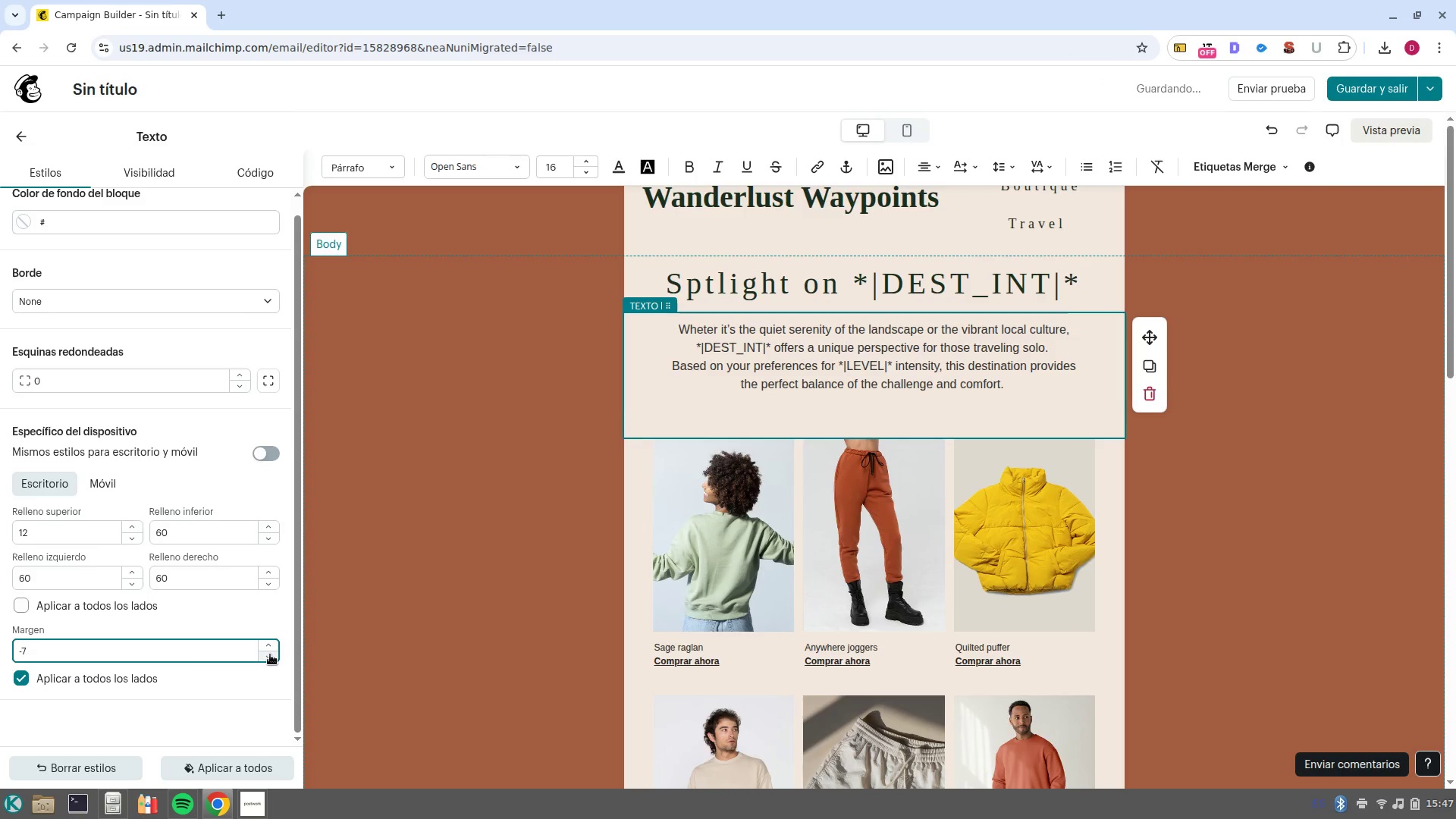 
triple_click([270, 654])
 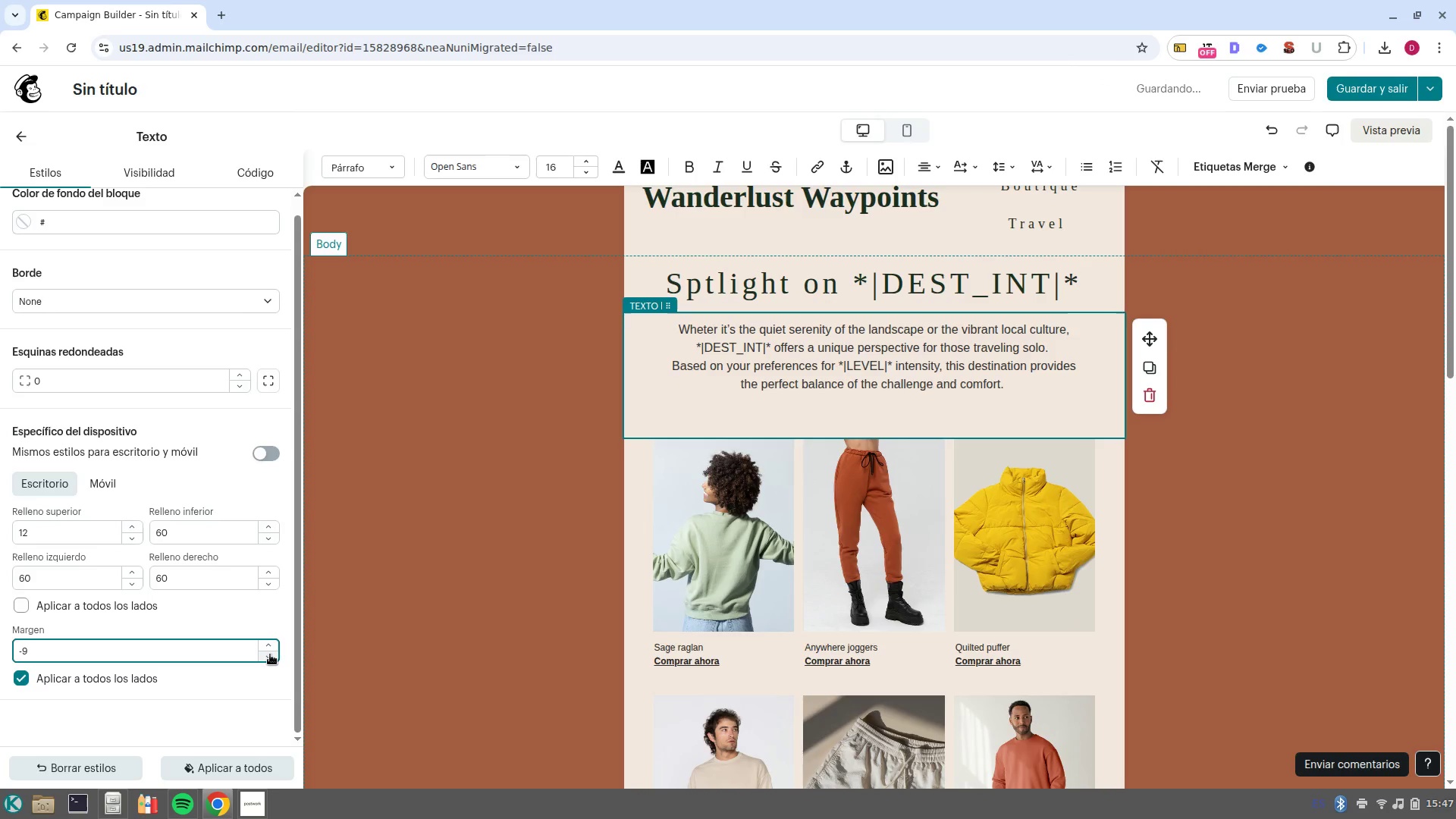 
triple_click([270, 654])
 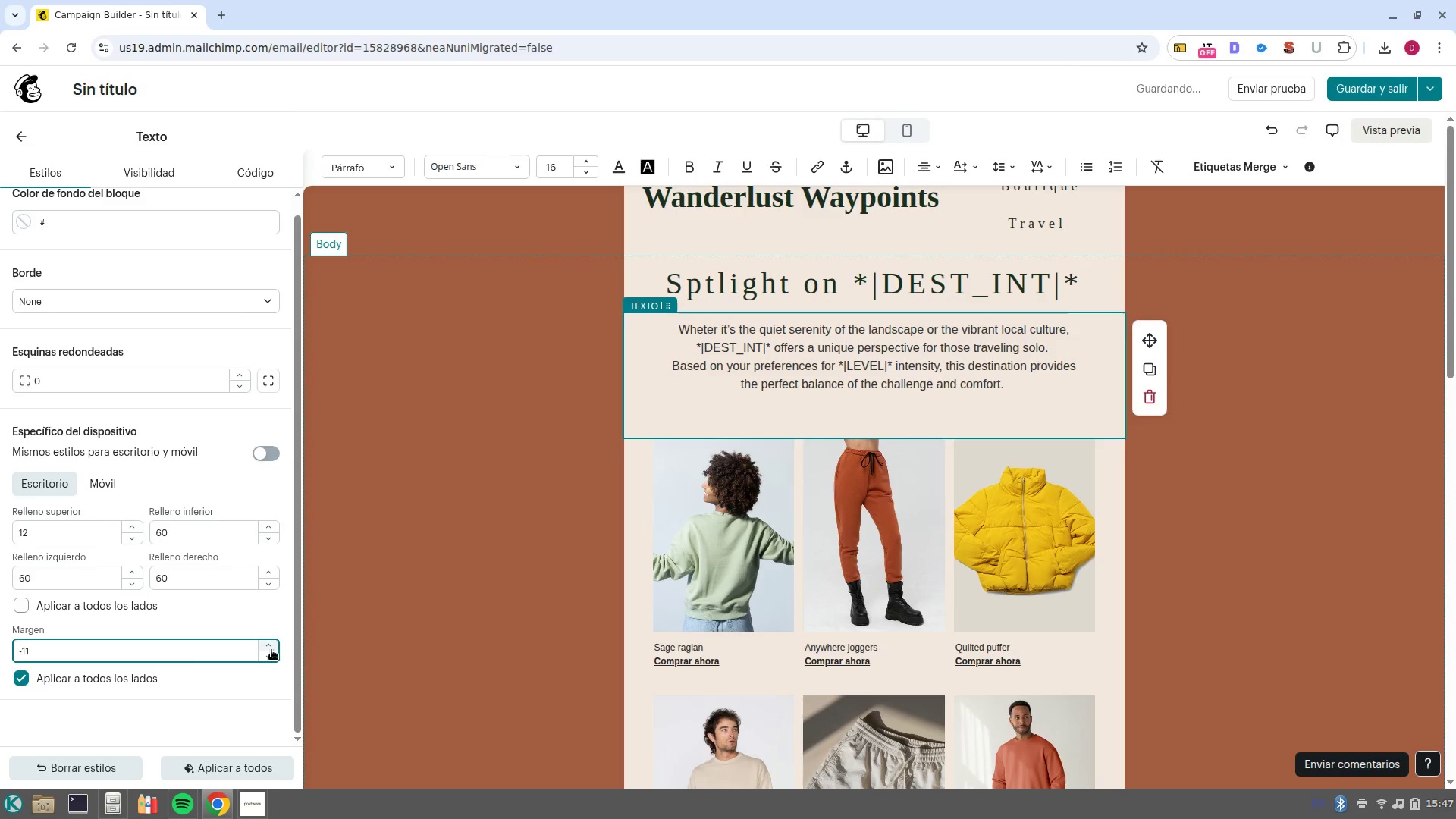 
double_click([271, 650])
 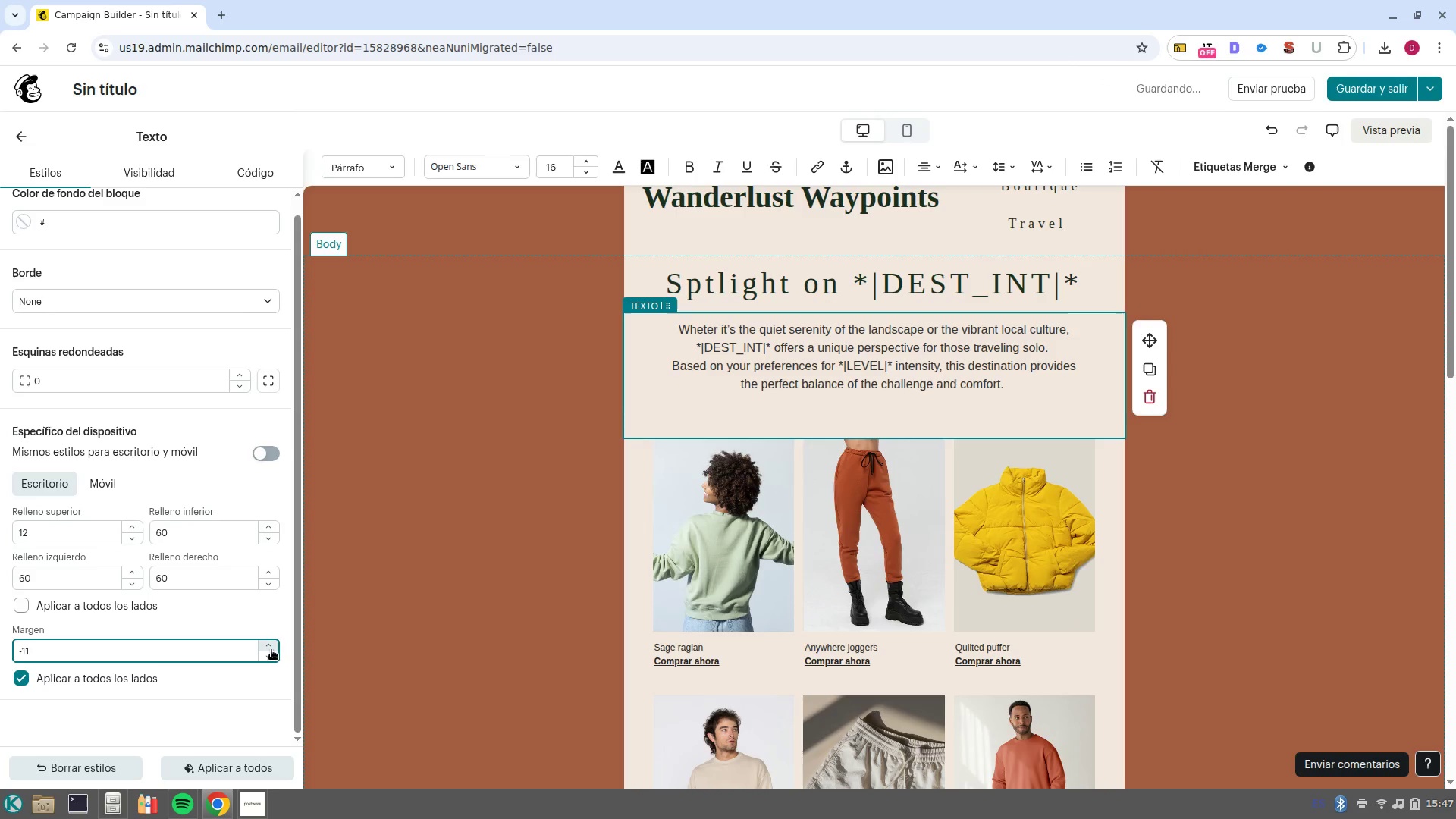 
triple_click([271, 650])
 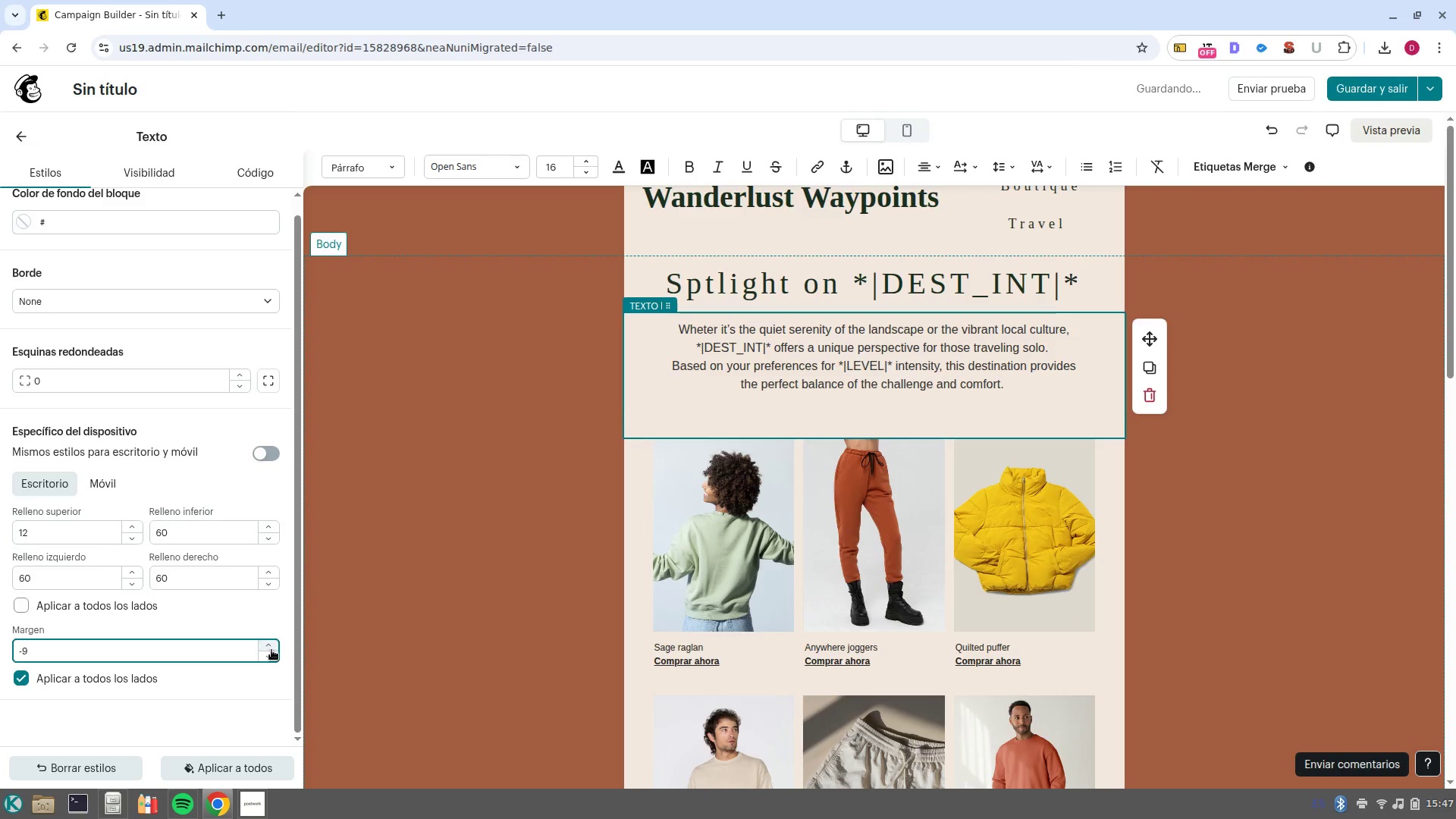 
triple_click([271, 650])
 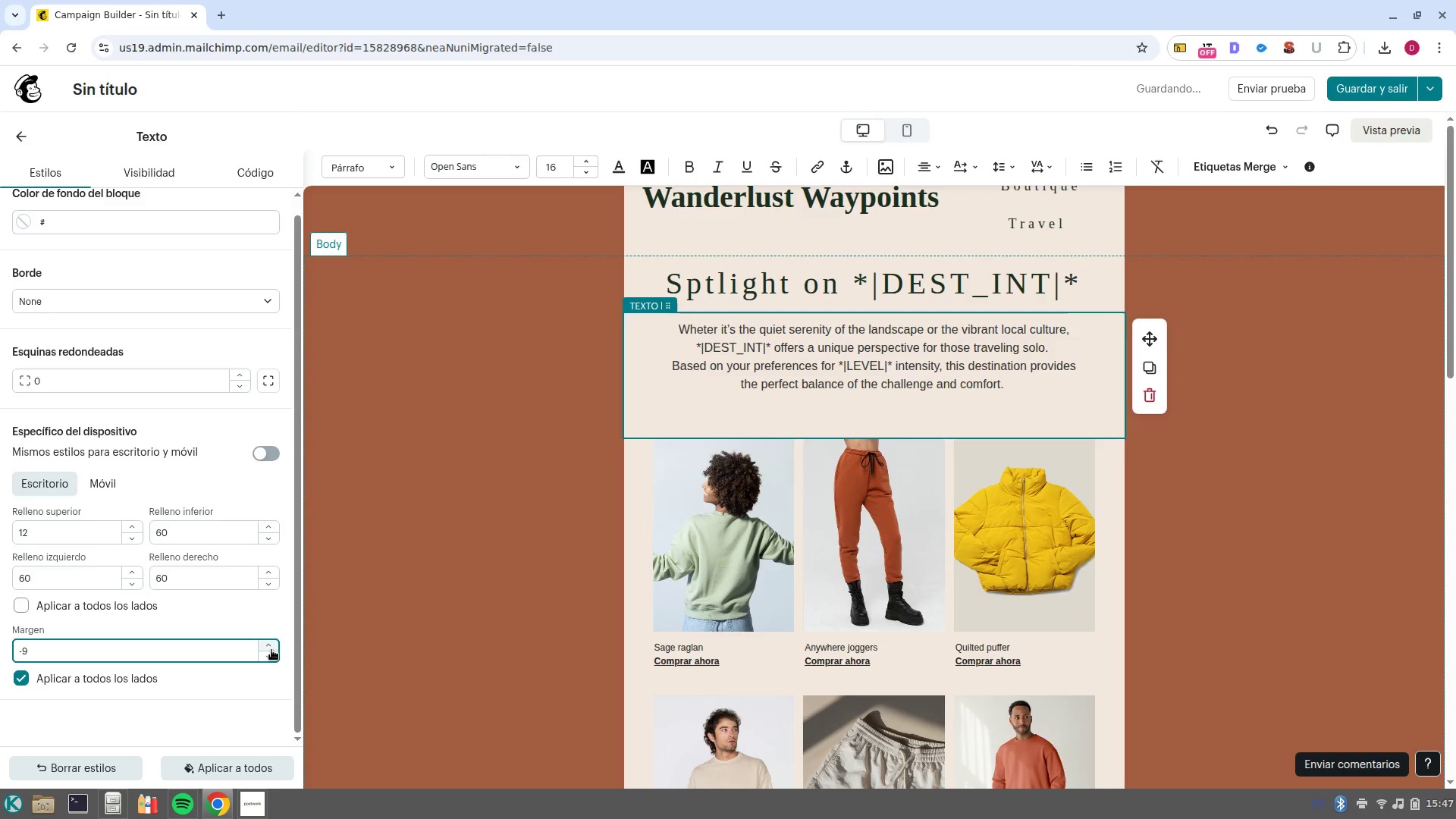 
triple_click([271, 650])
 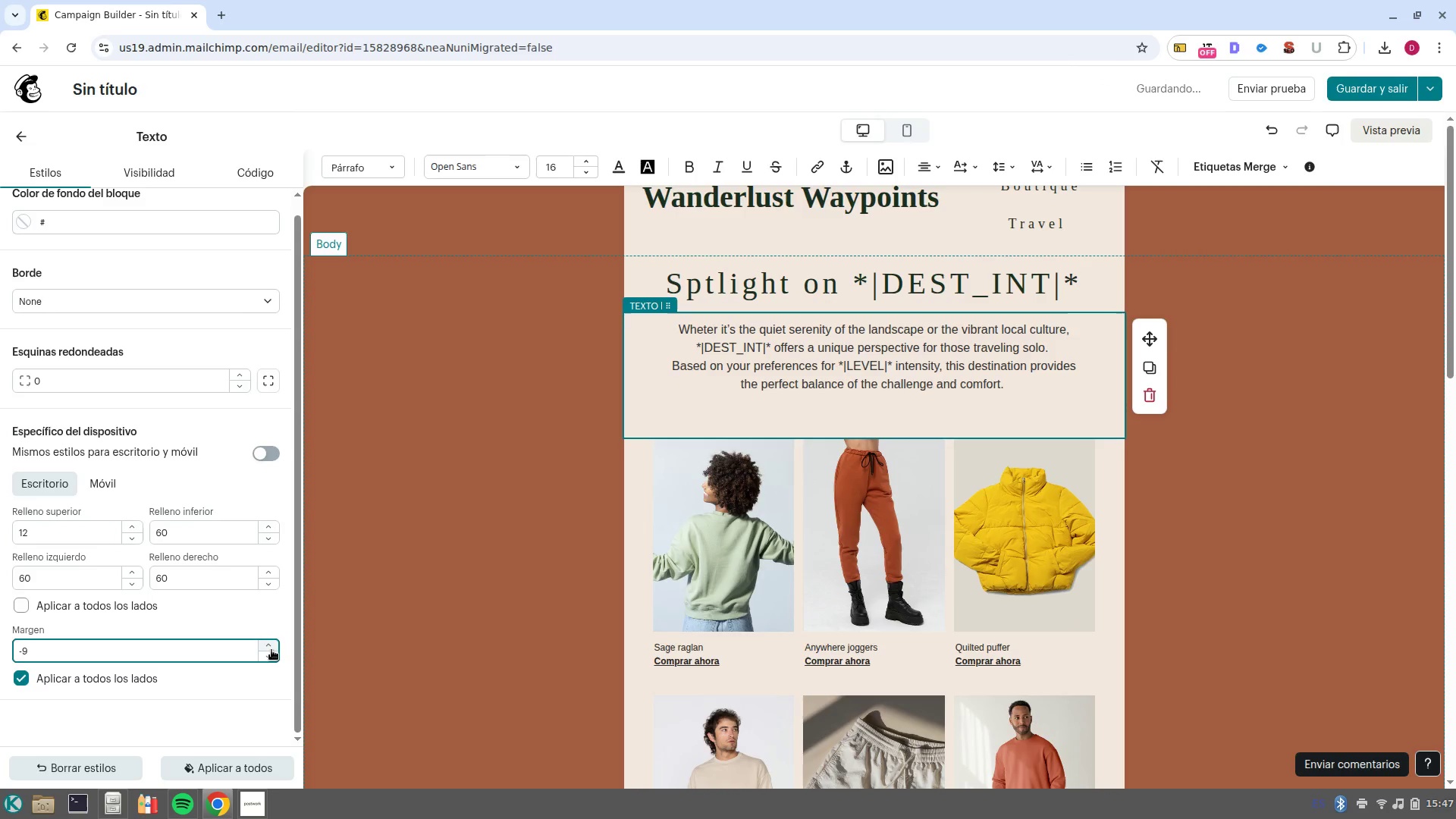 
triple_click([271, 650])
 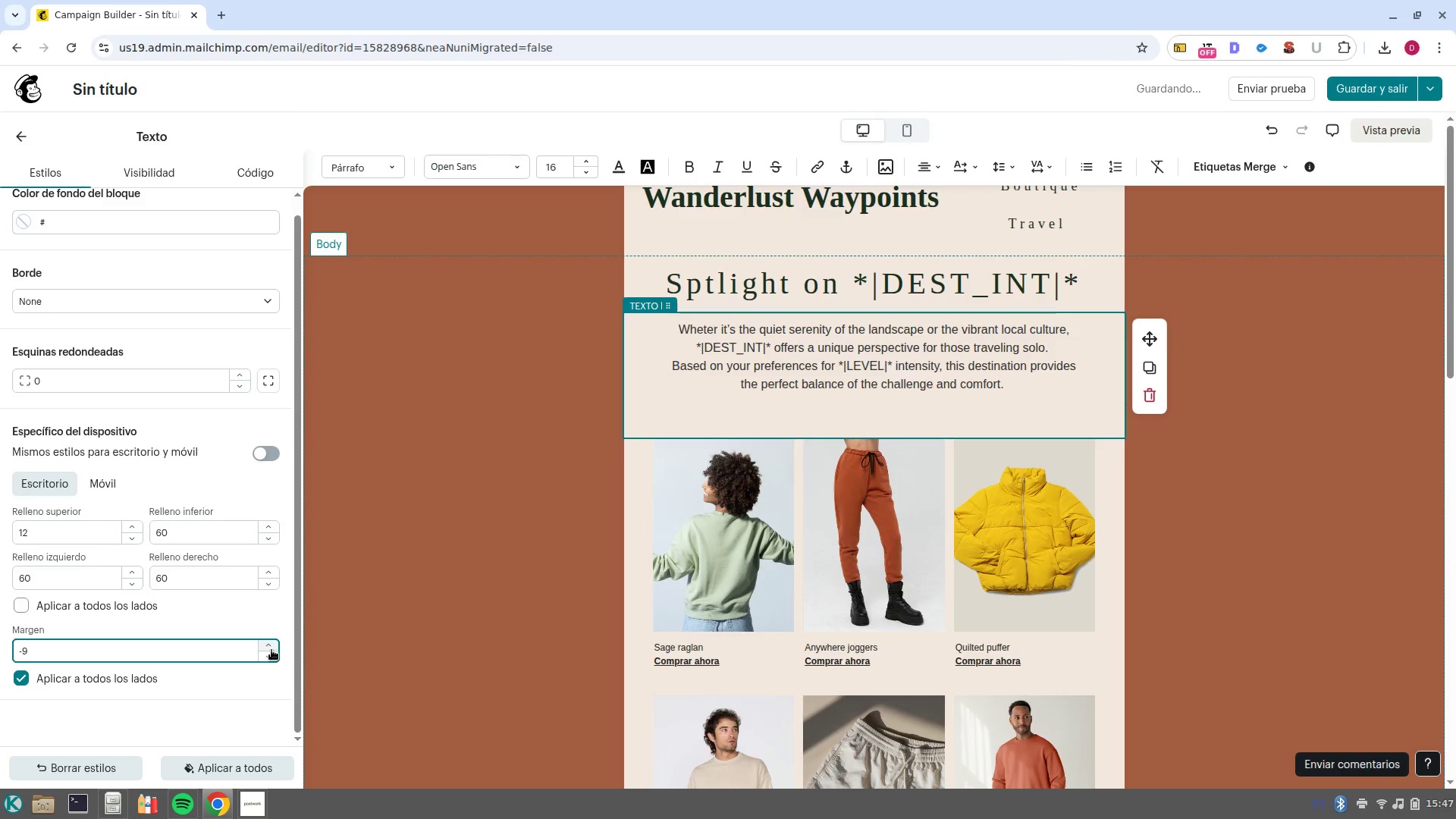 
triple_click([271, 650])
 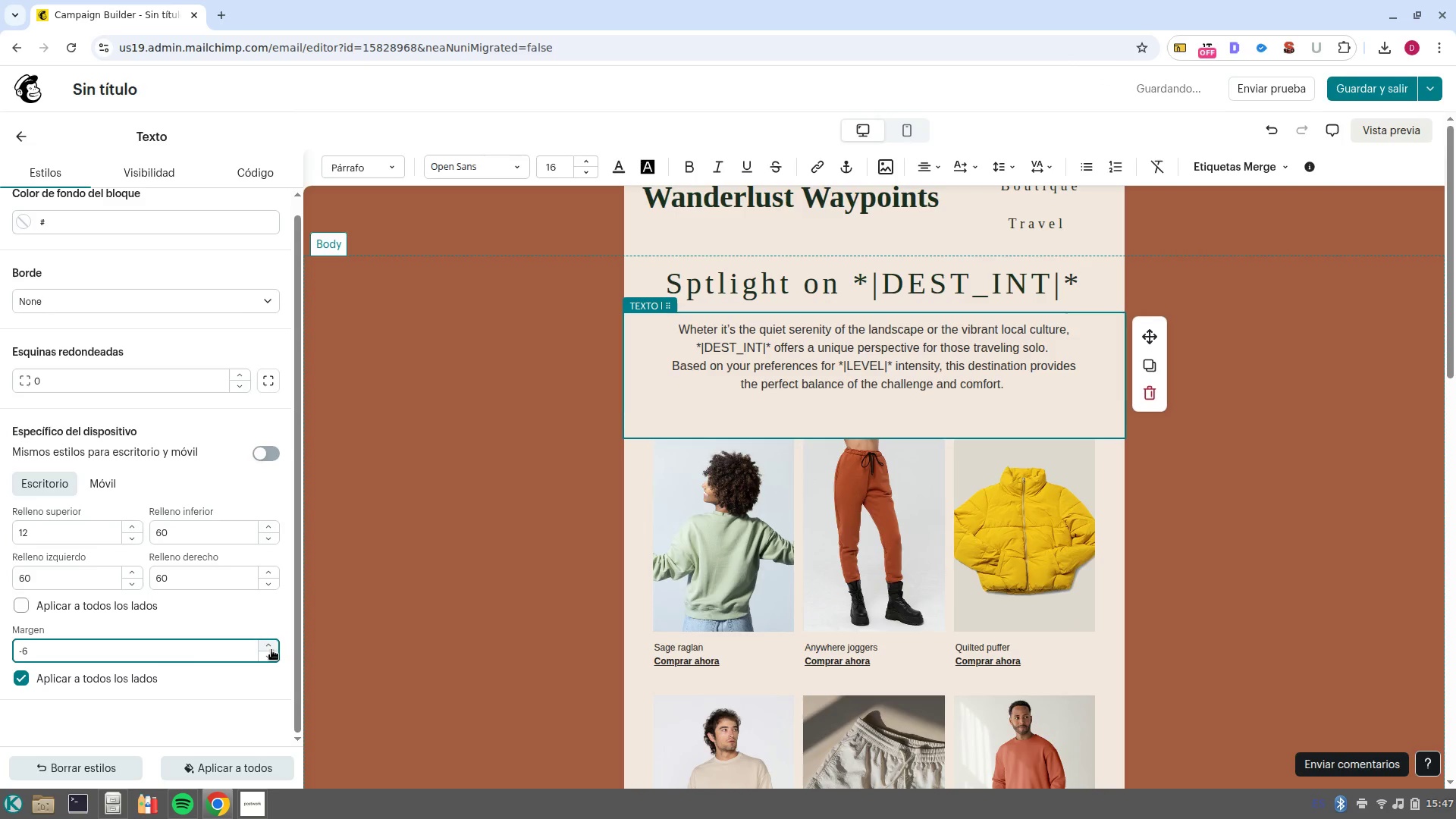 
triple_click([271, 650])
 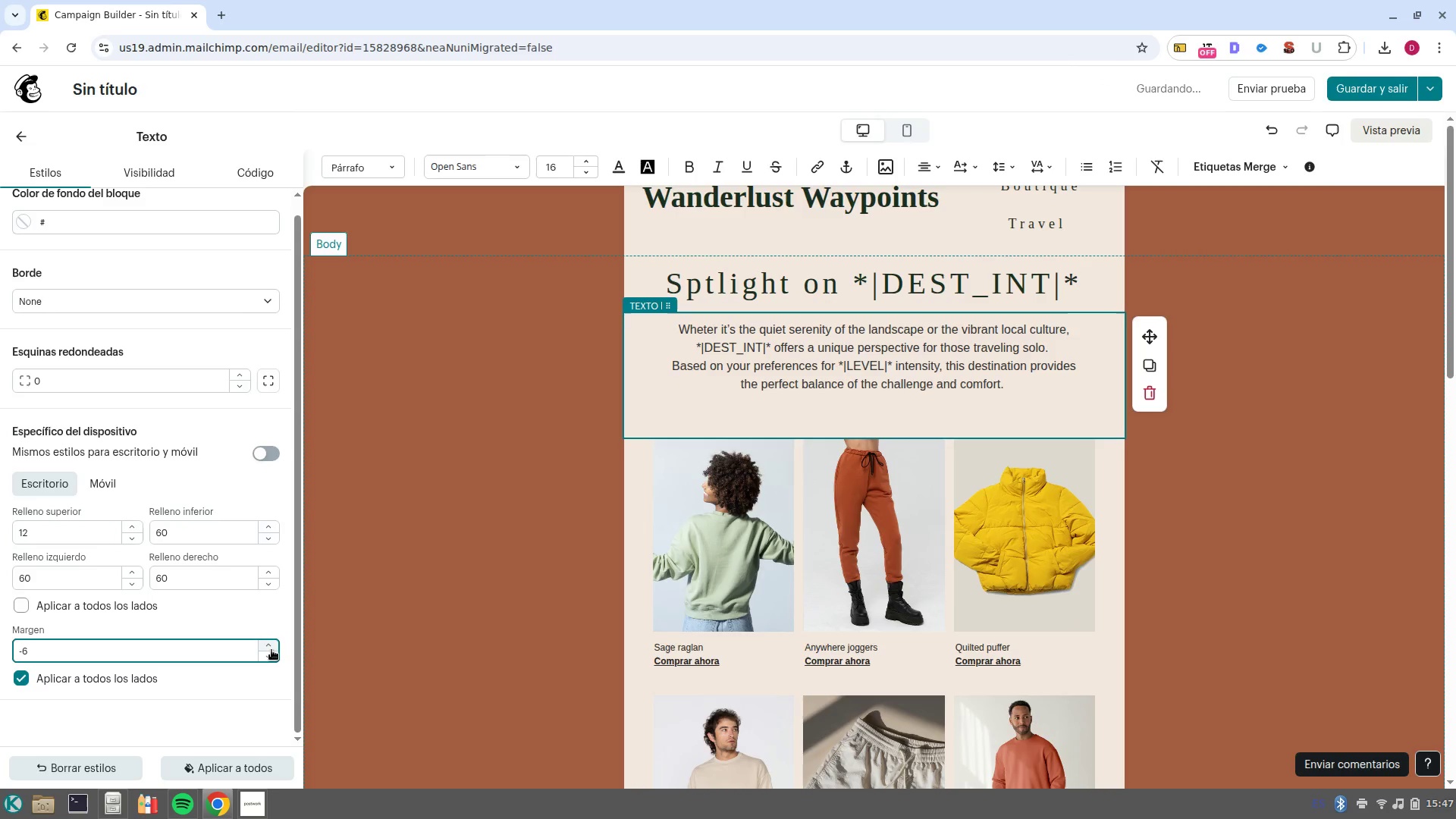 
triple_click([271, 650])
 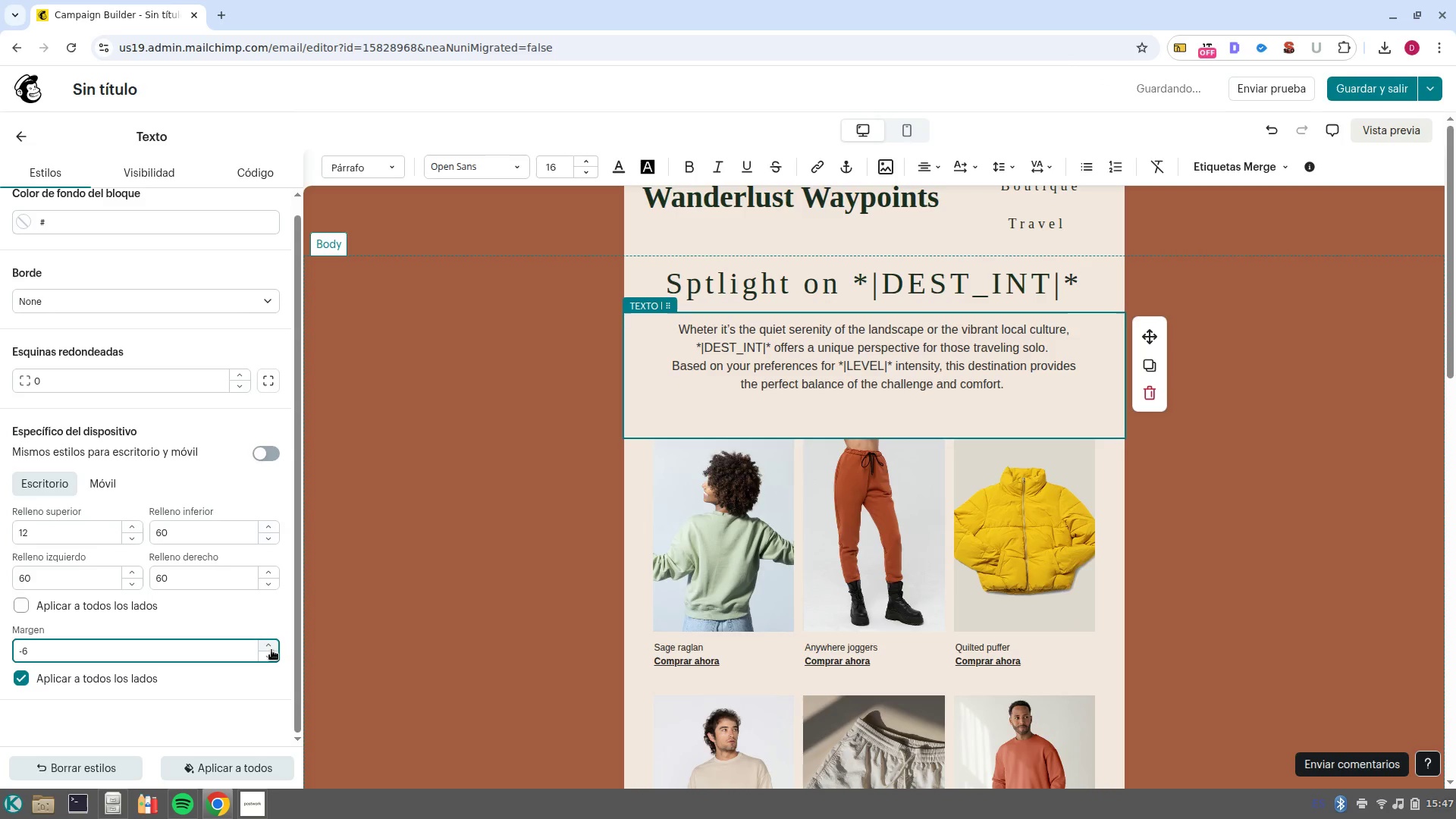 
triple_click([271, 650])
 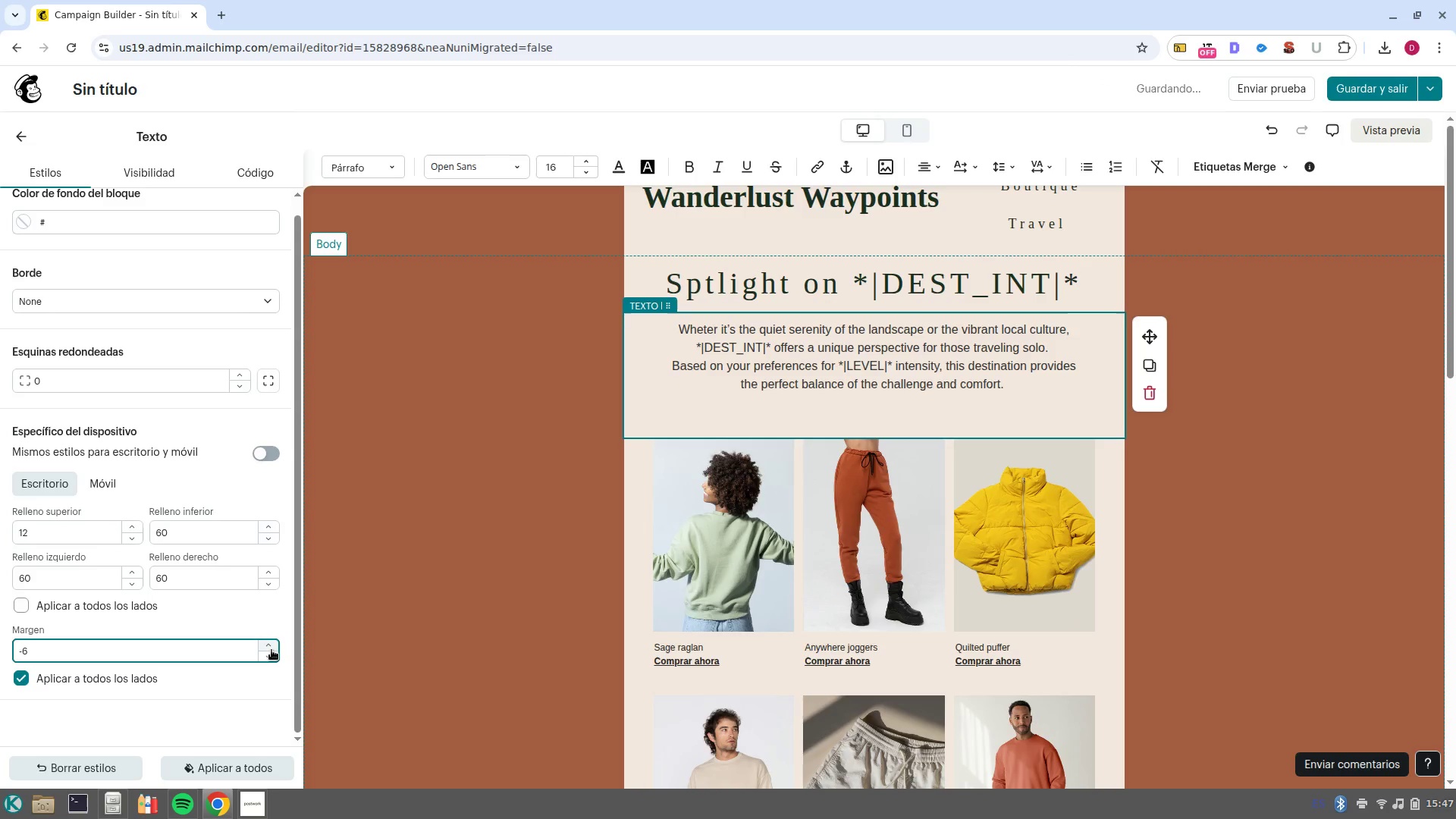 
triple_click([271, 650])
 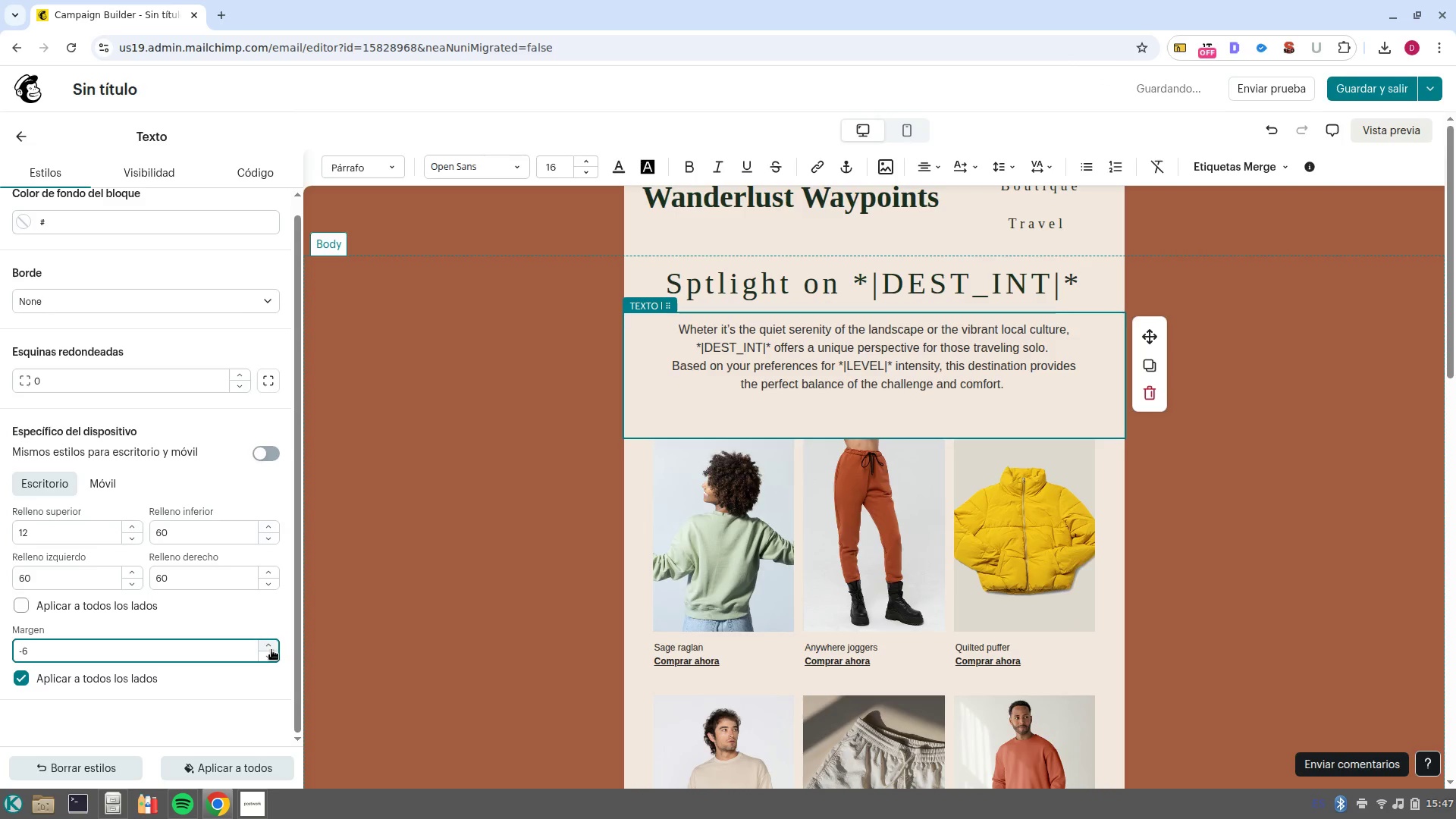 
double_click([271, 650])
 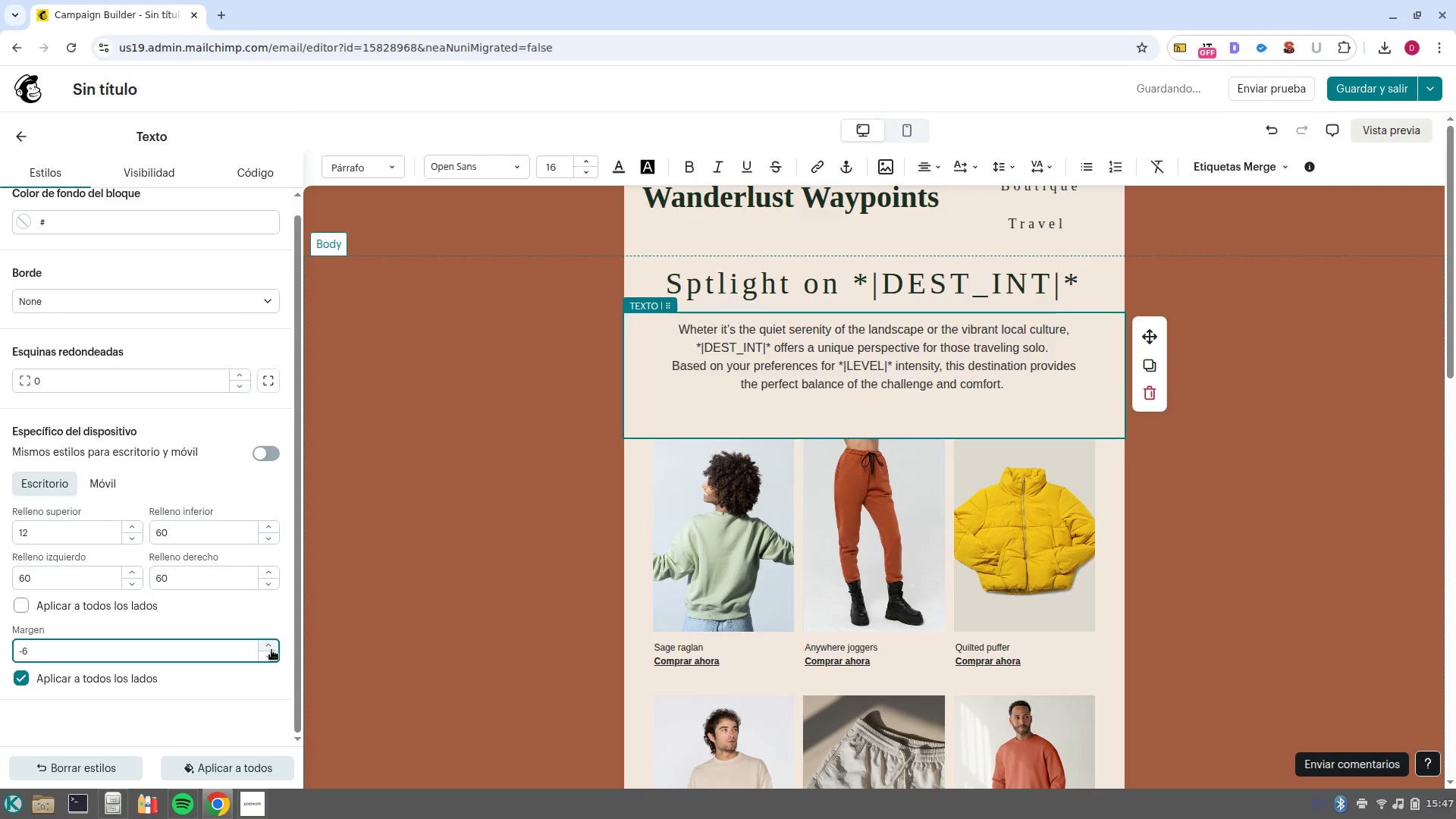 
triple_click([271, 650])
 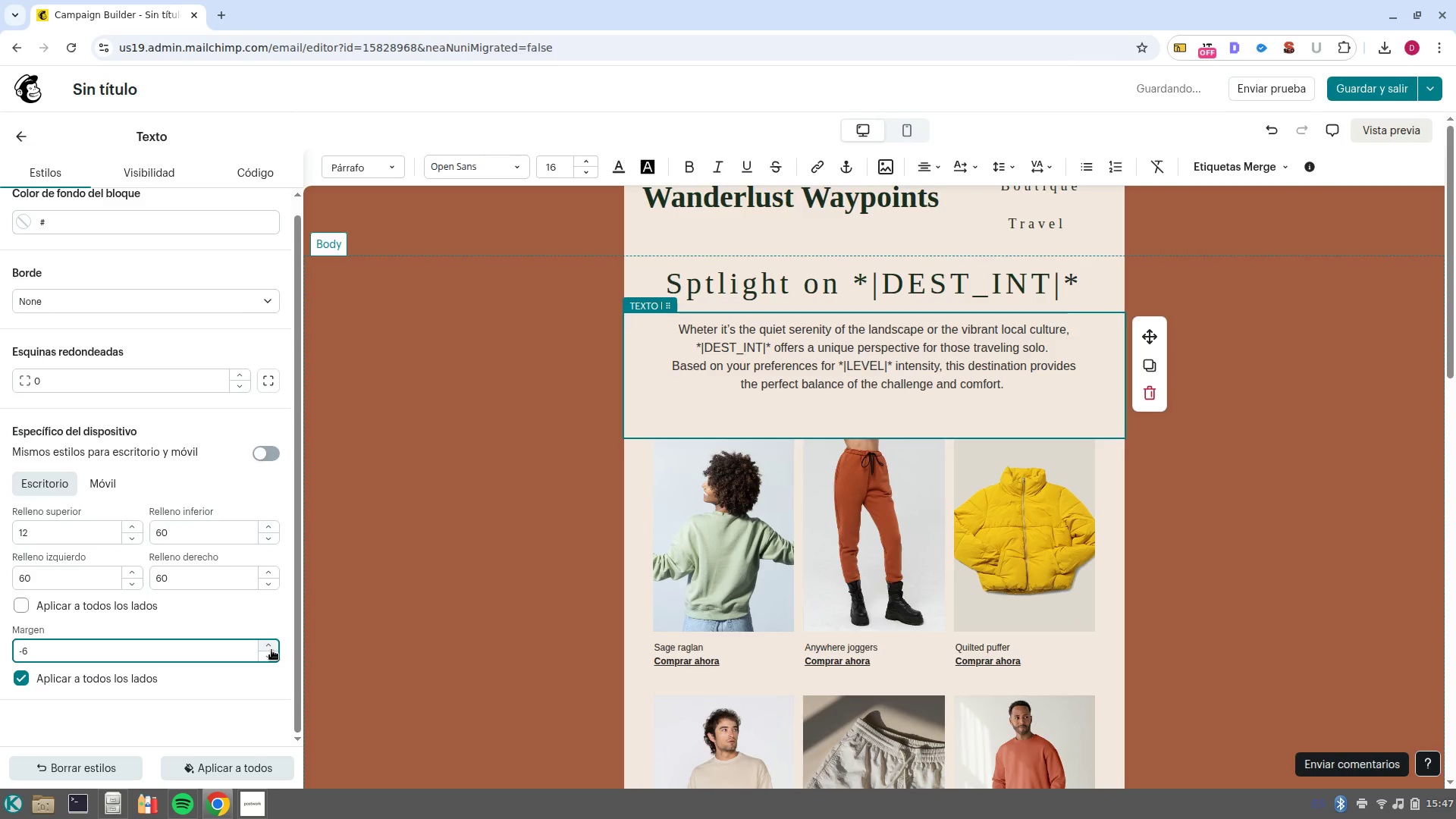 
triple_click([271, 650])
 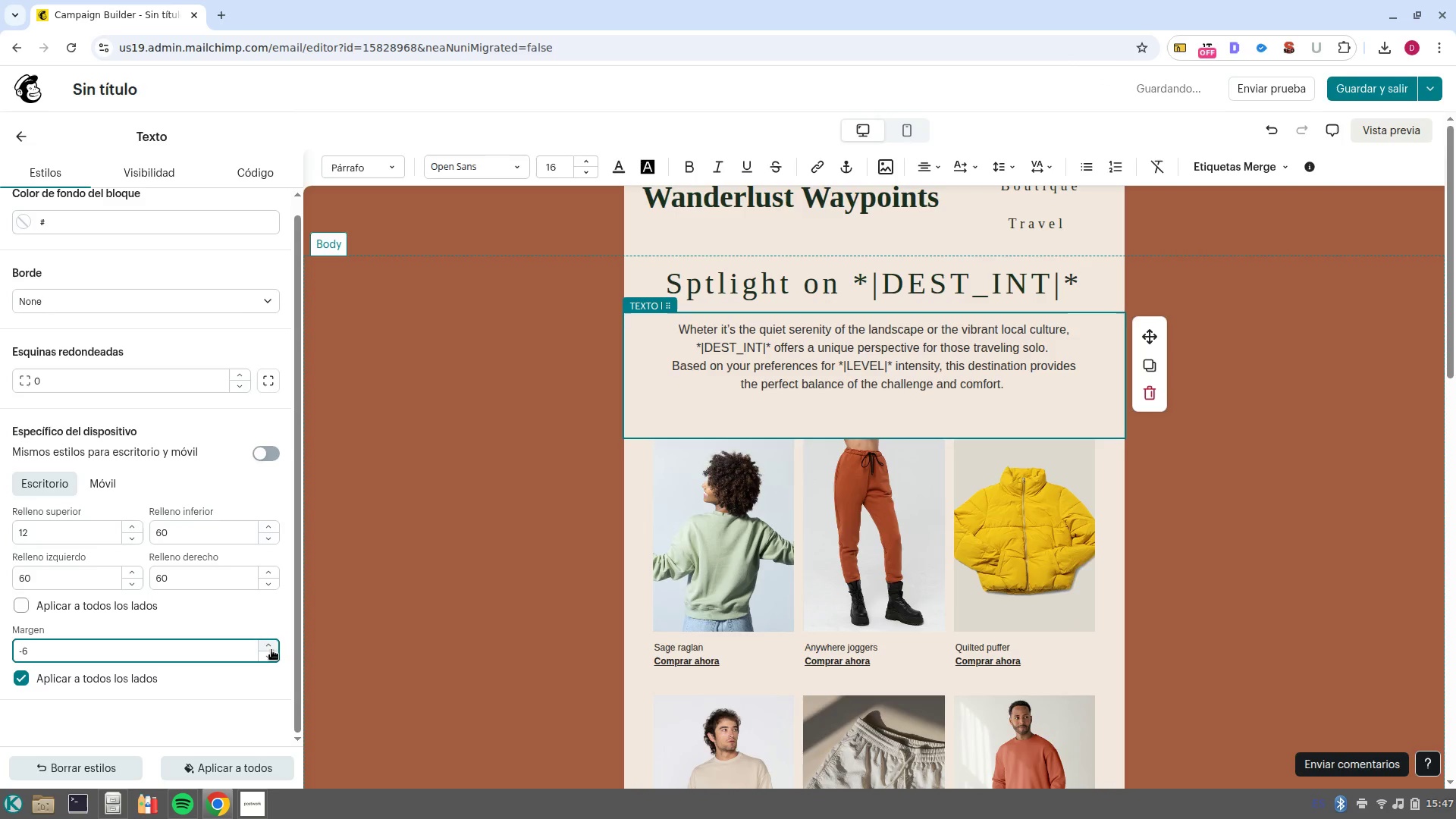 
triple_click([271, 650])
 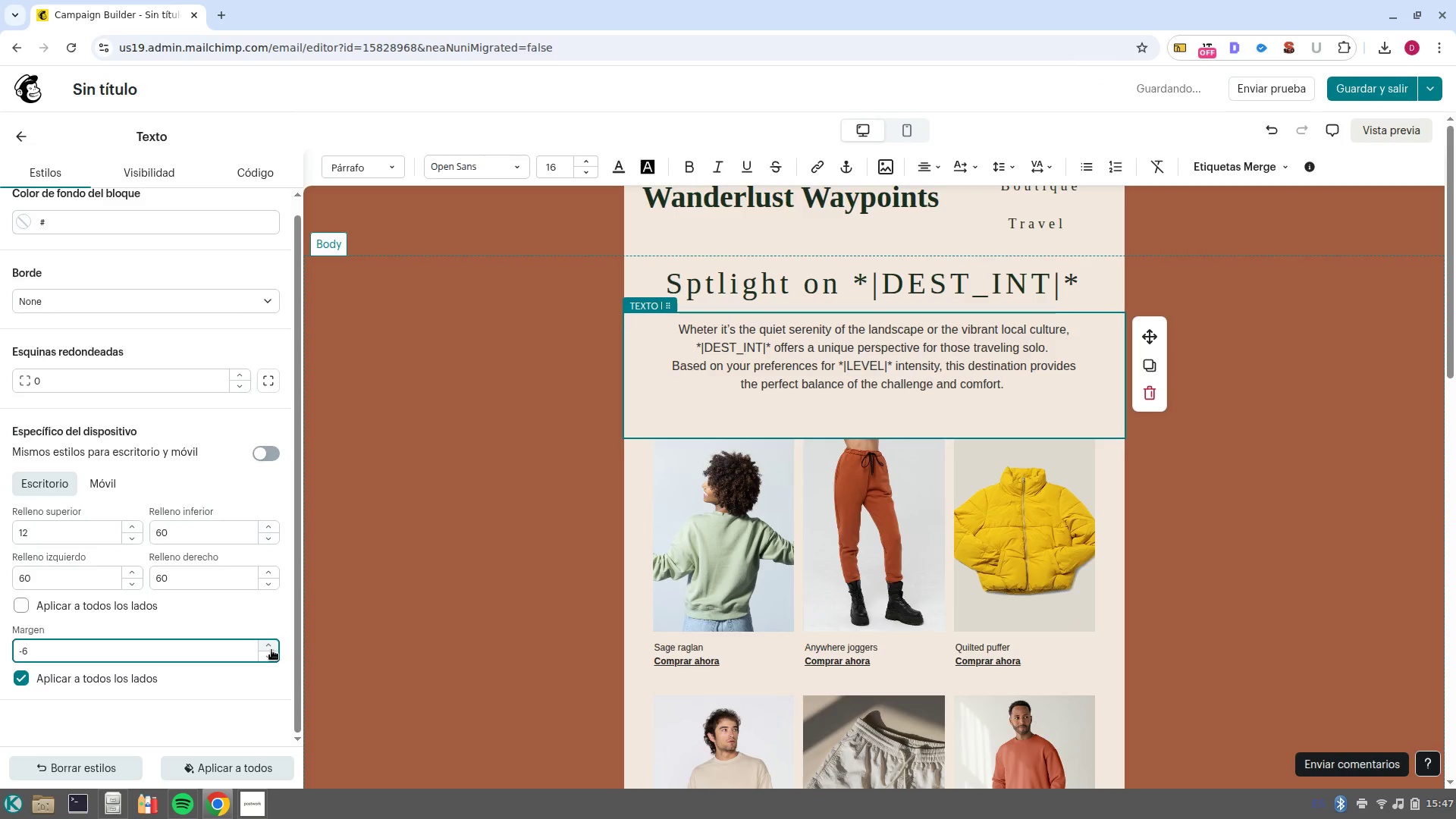 
triple_click([271, 650])
 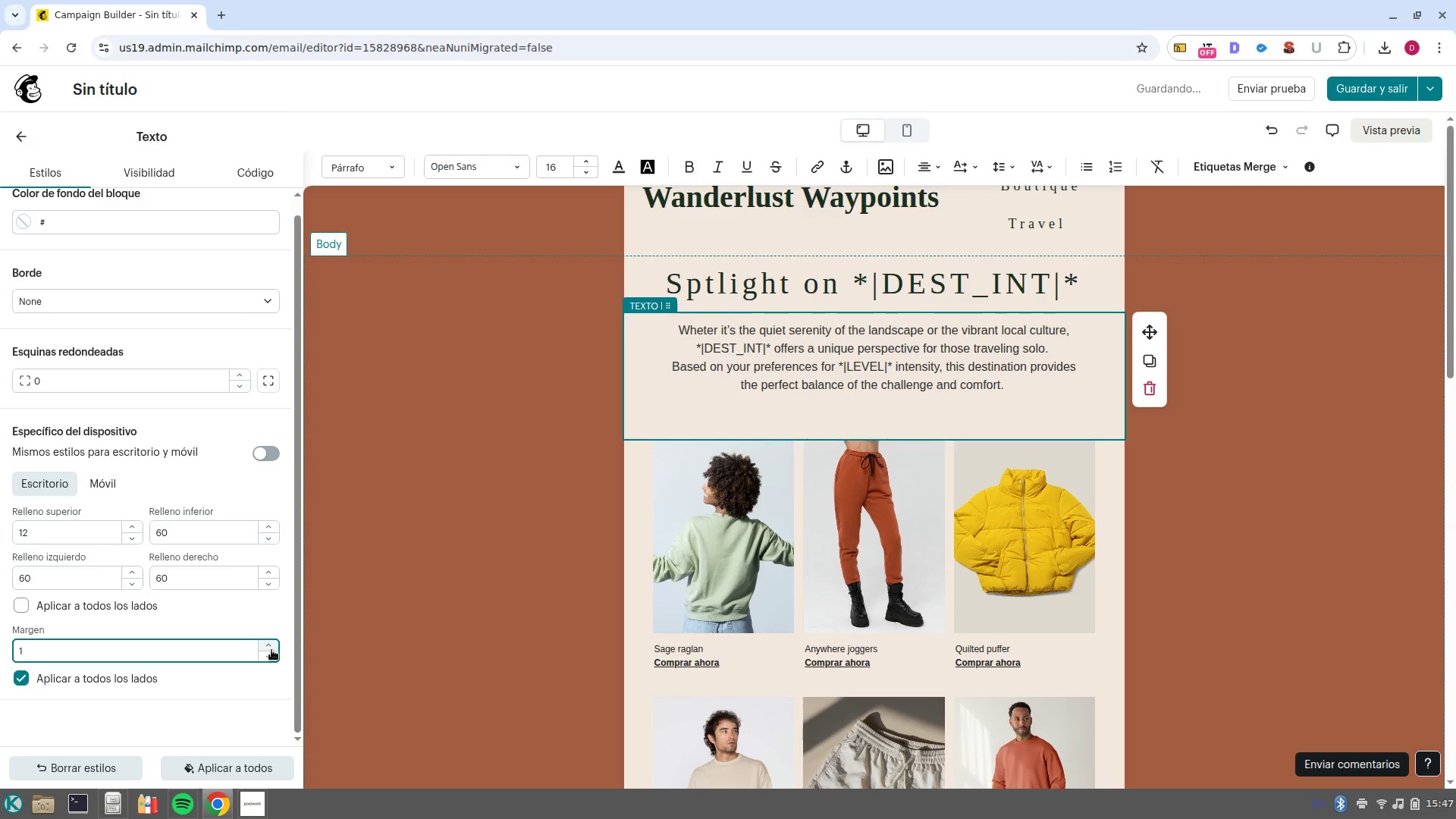 
left_click([271, 650])
 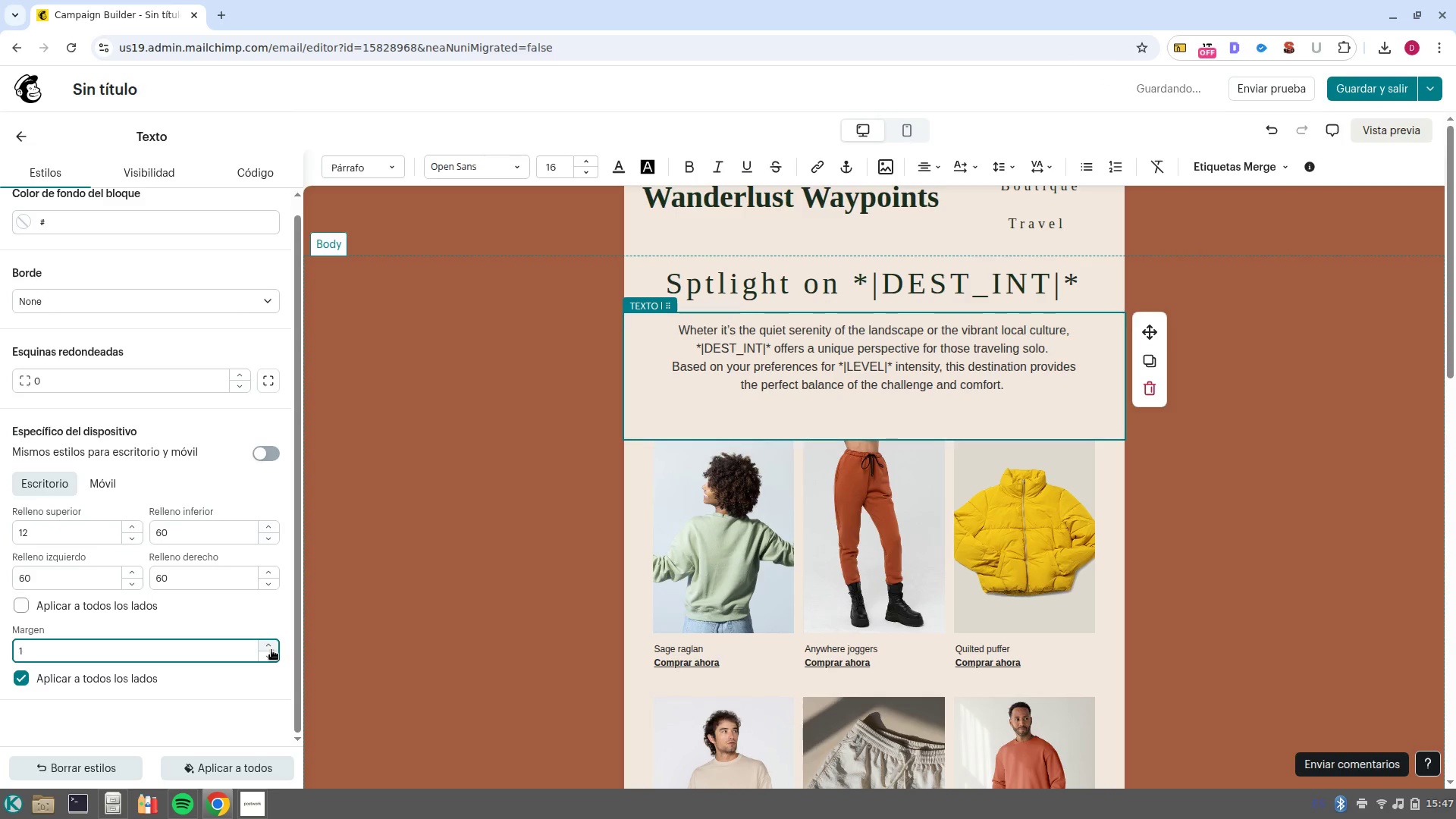 
left_click([271, 650])
 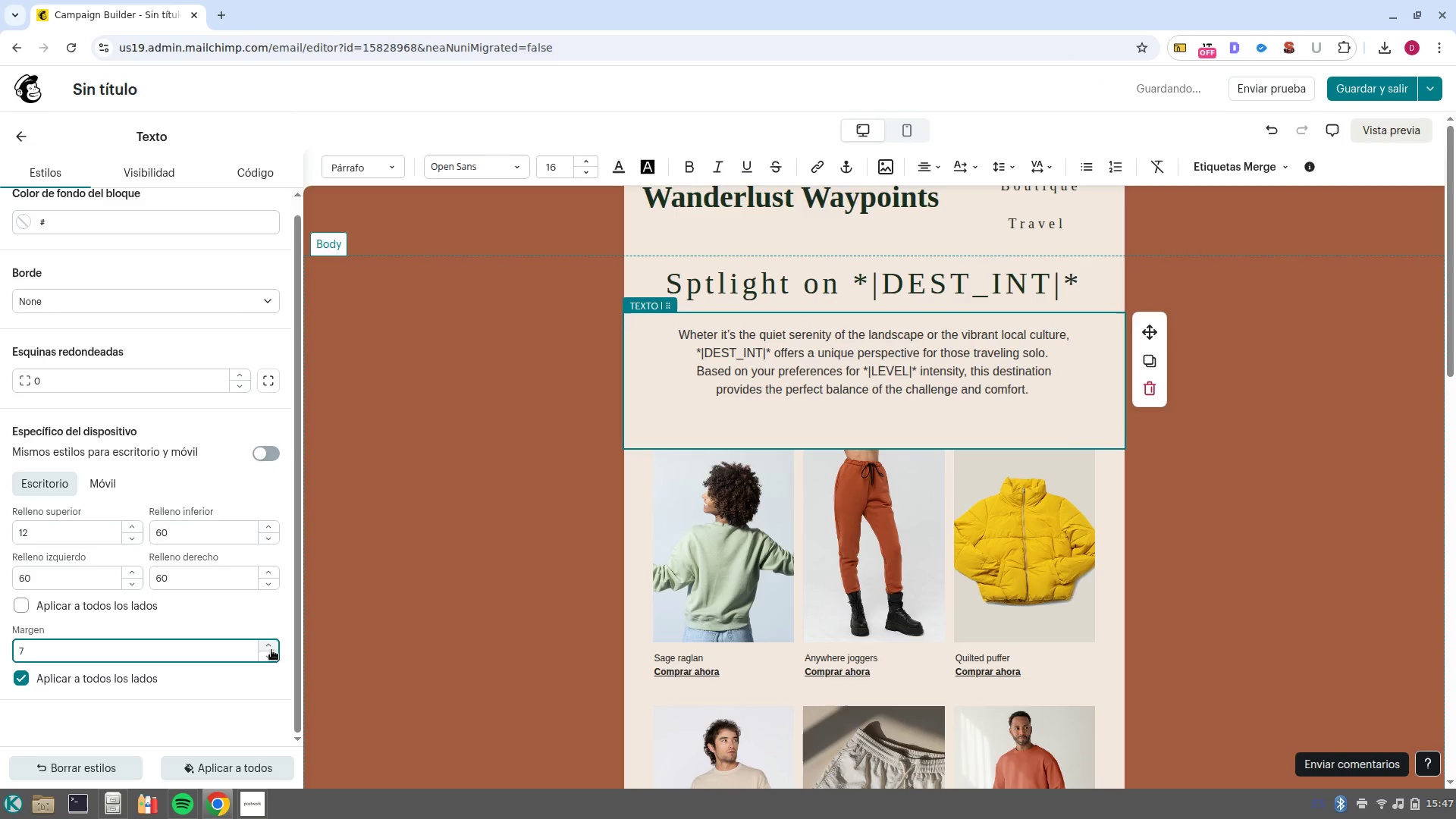 
double_click([271, 650])
 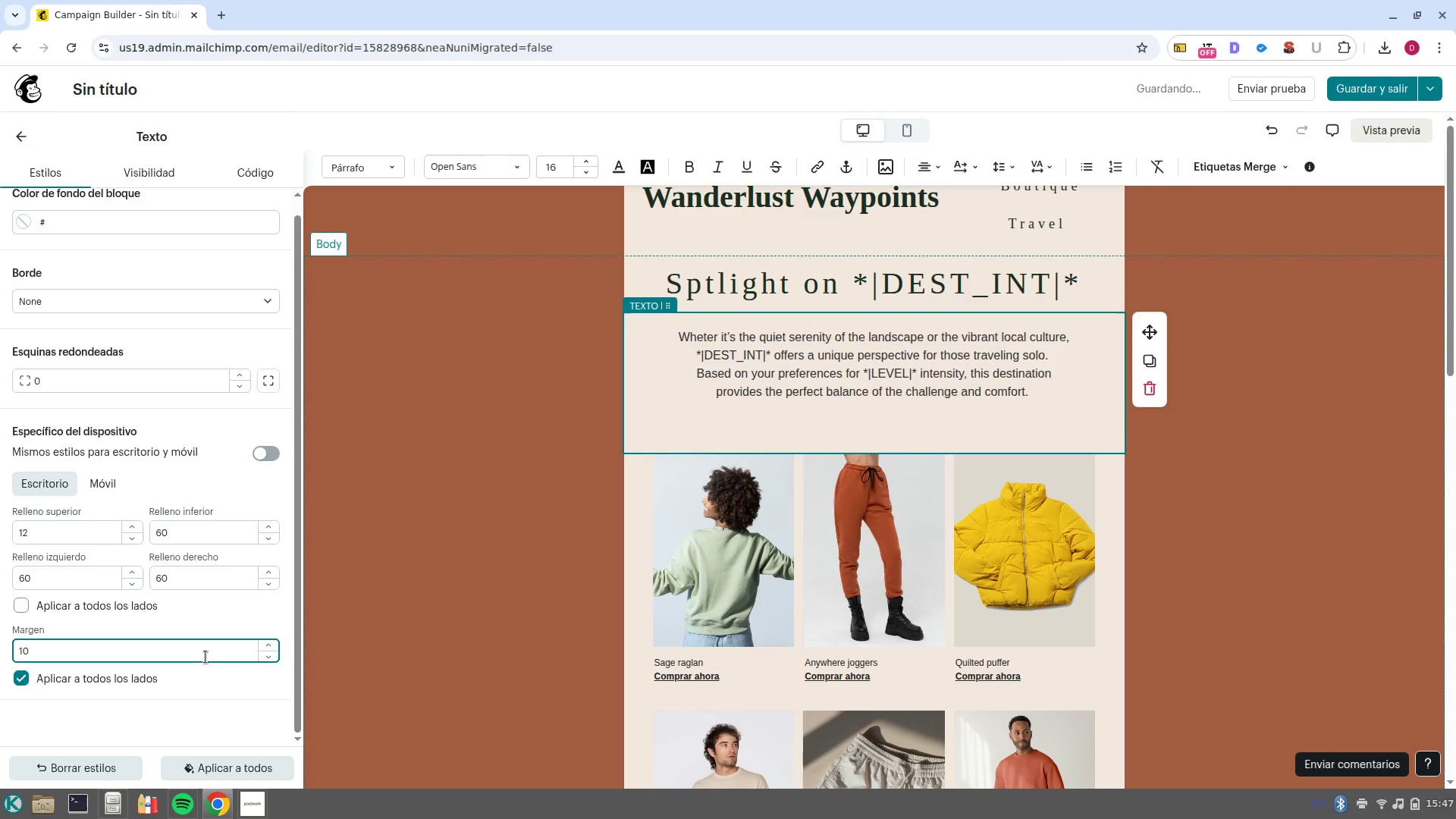 
left_click([206, 656])
 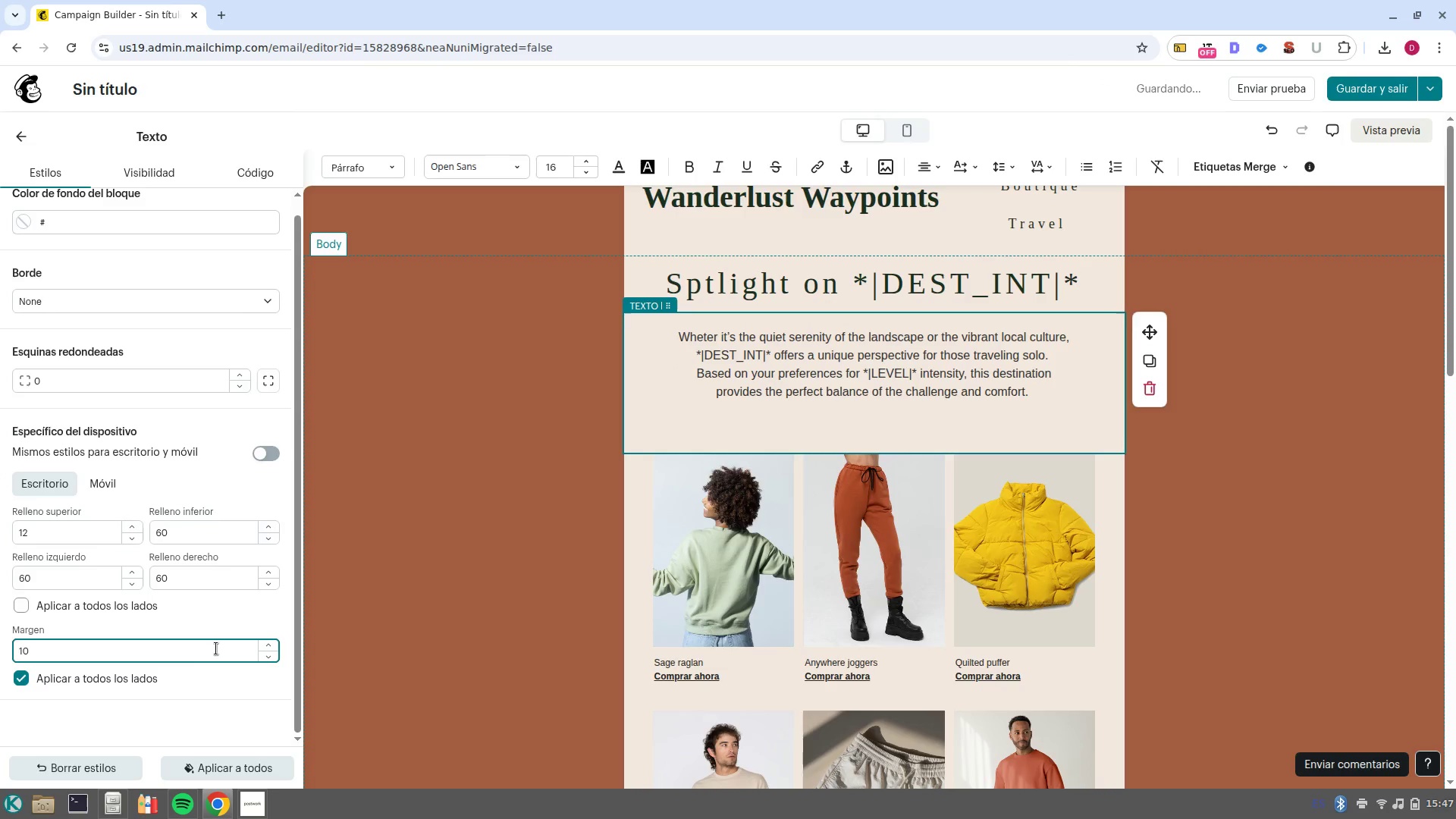 
key(Backspace)
 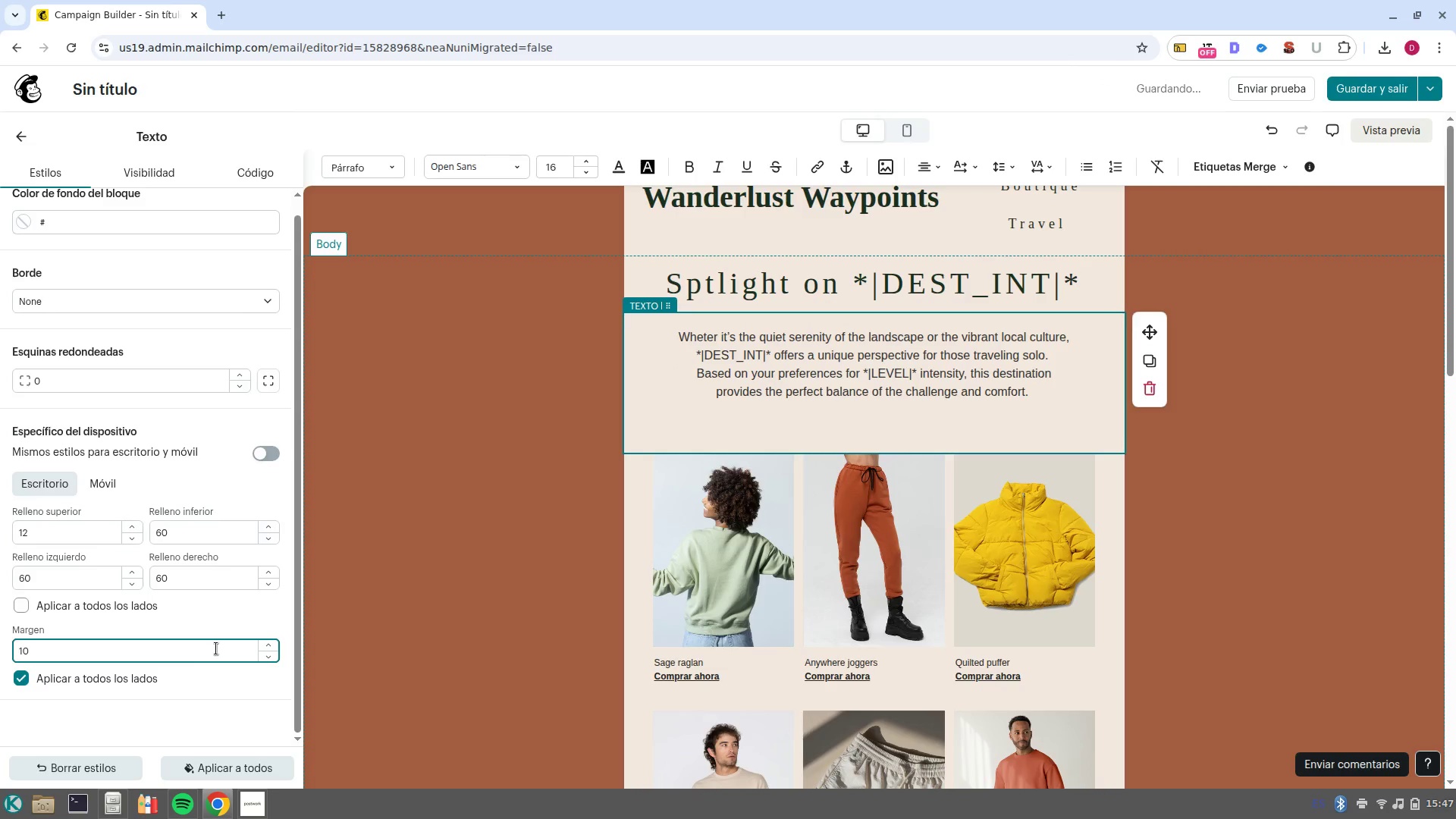 
key(Backspace)
 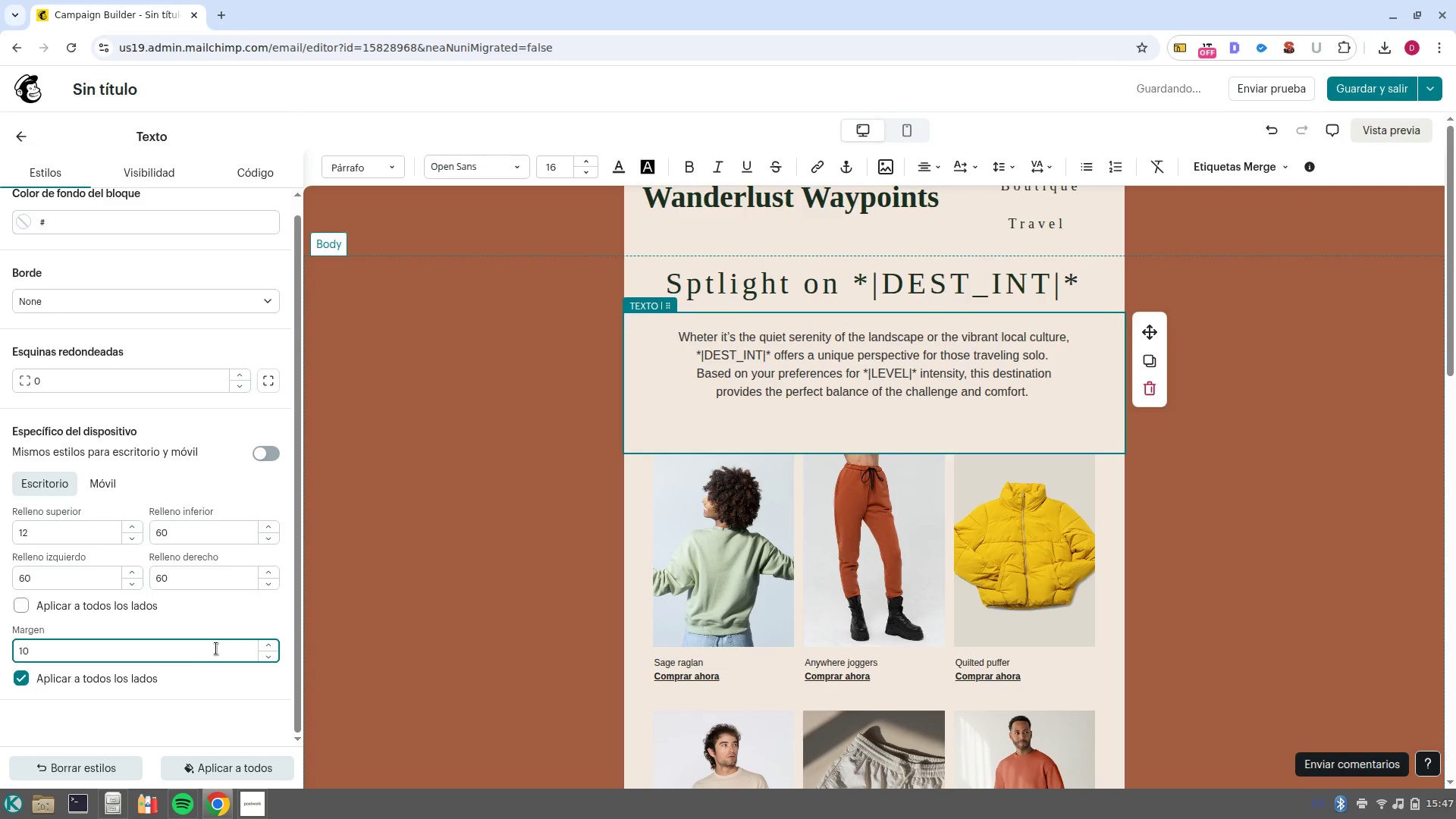 
key(Backspace)
 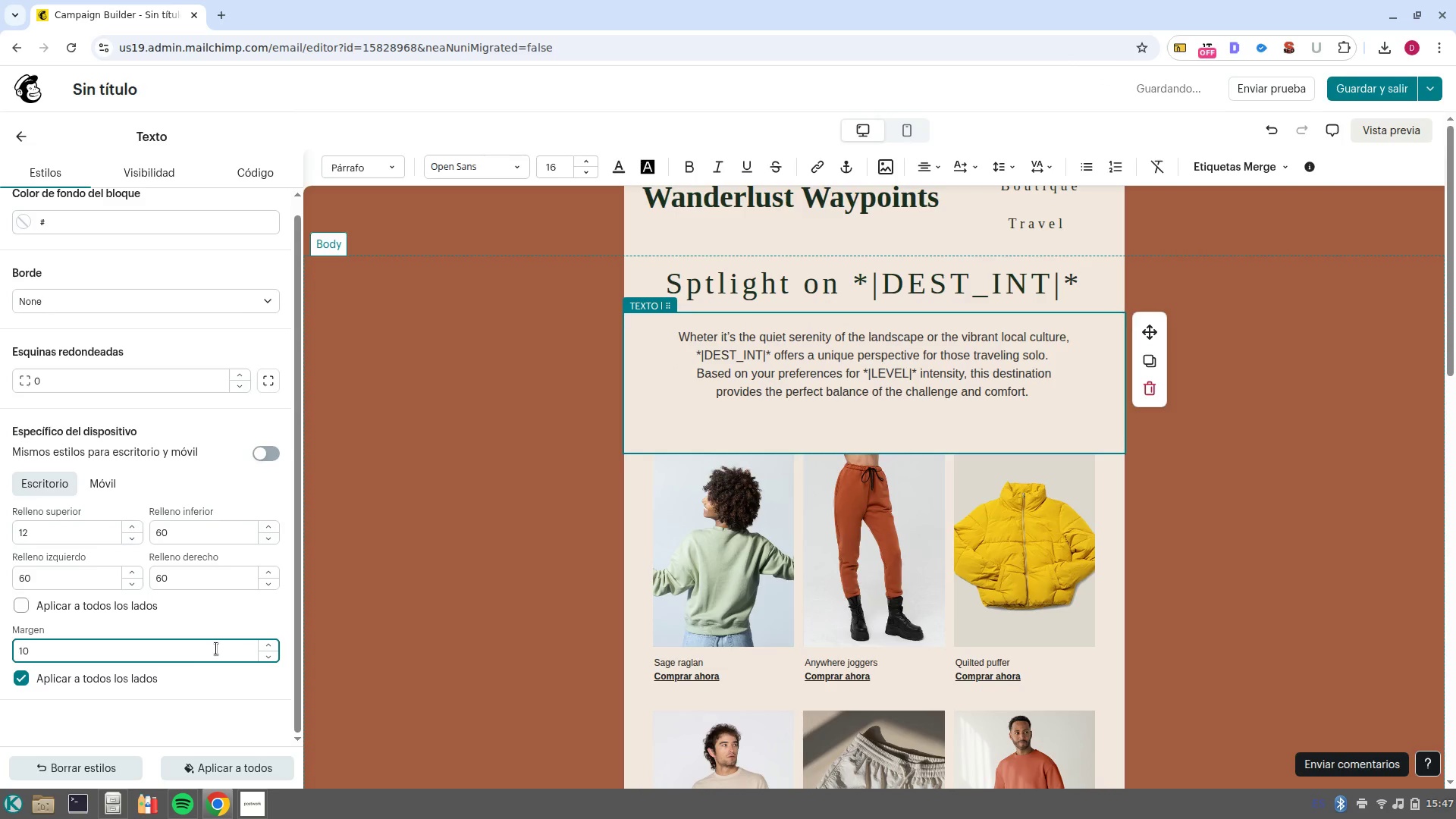 
key(O)
 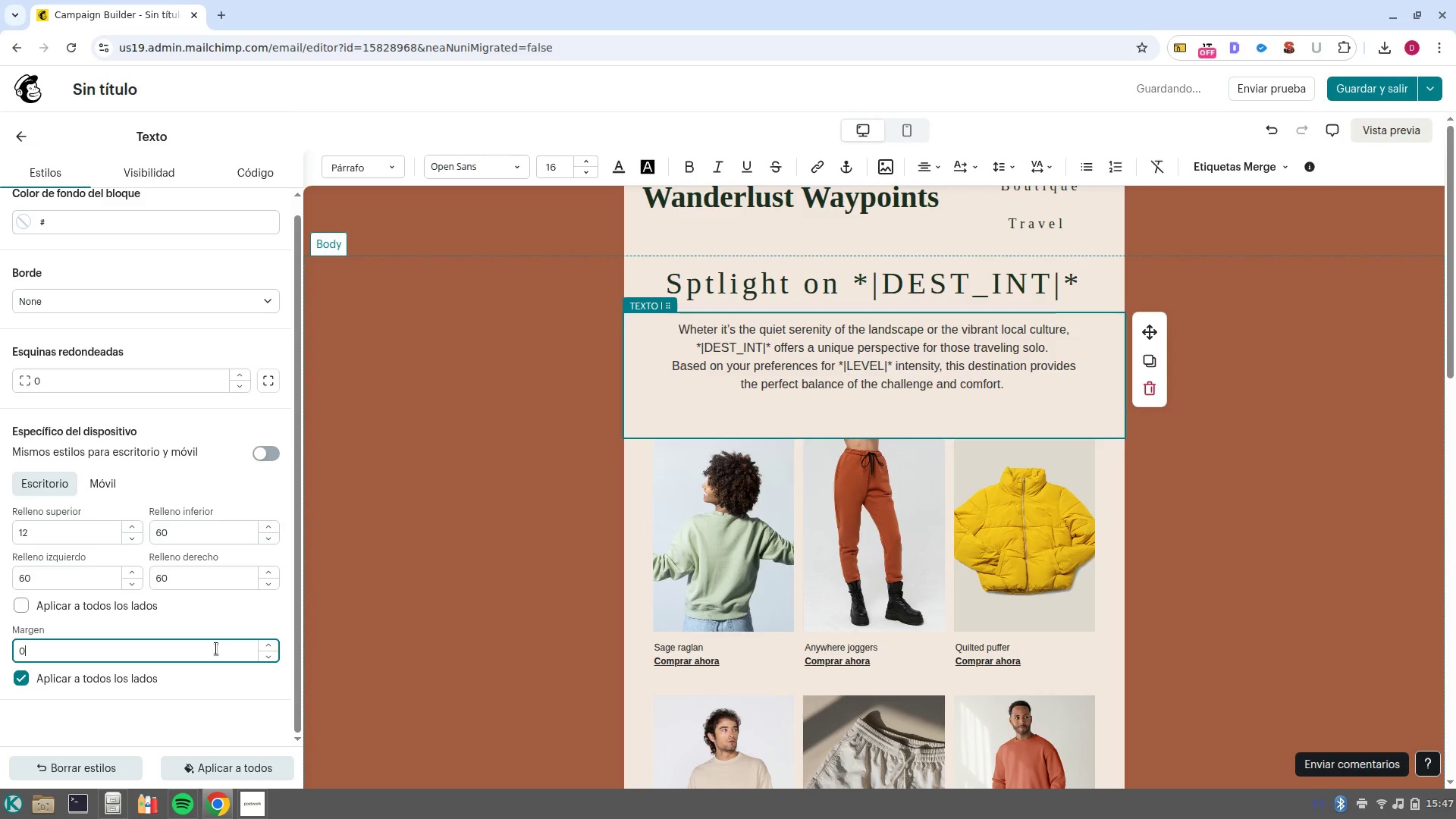 
key(NumpadEnter)
 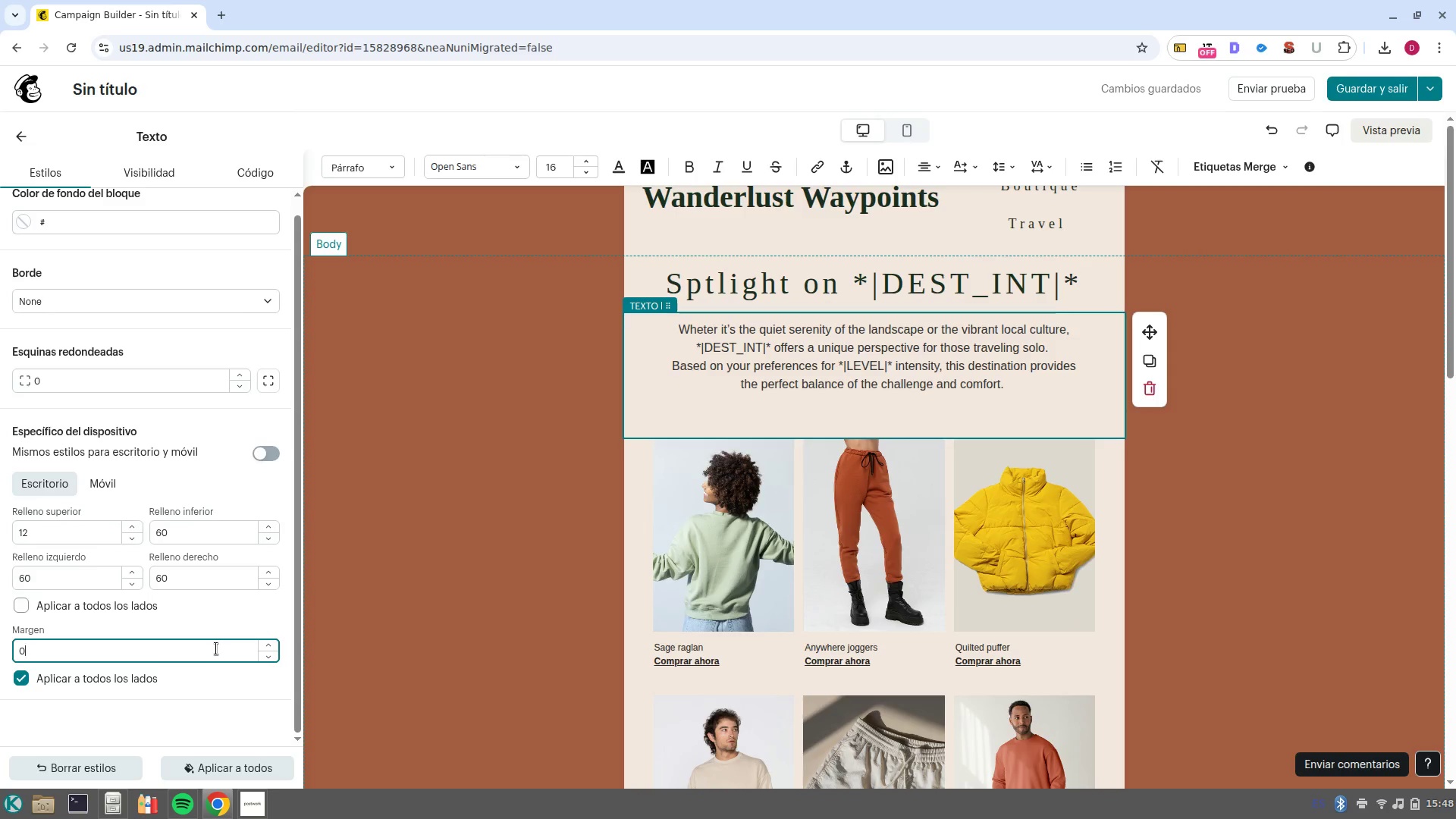 
wait(11.63)
 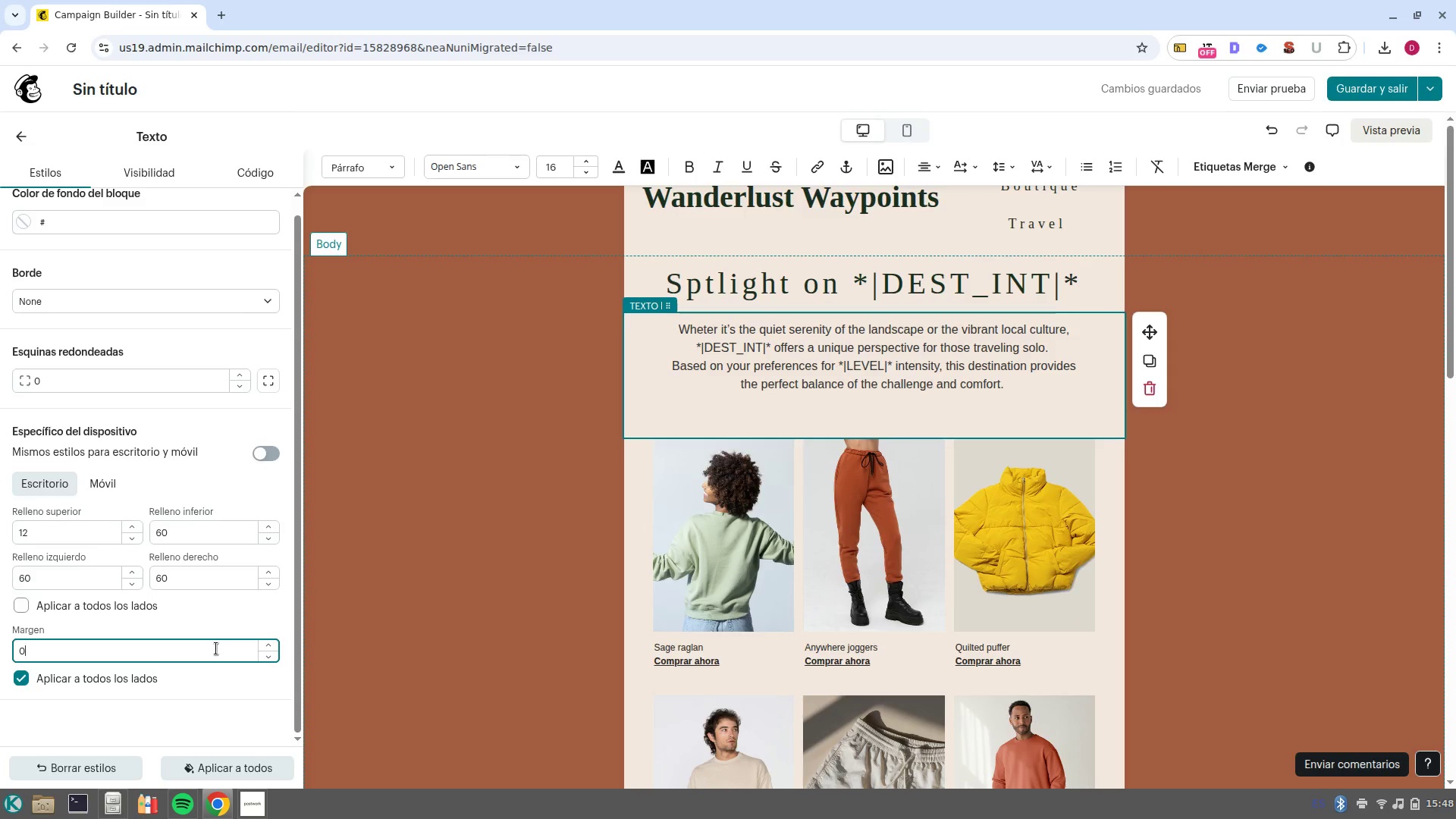 
scroll: coordinate [908, 357], scroll_direction: up, amount: 2.0
 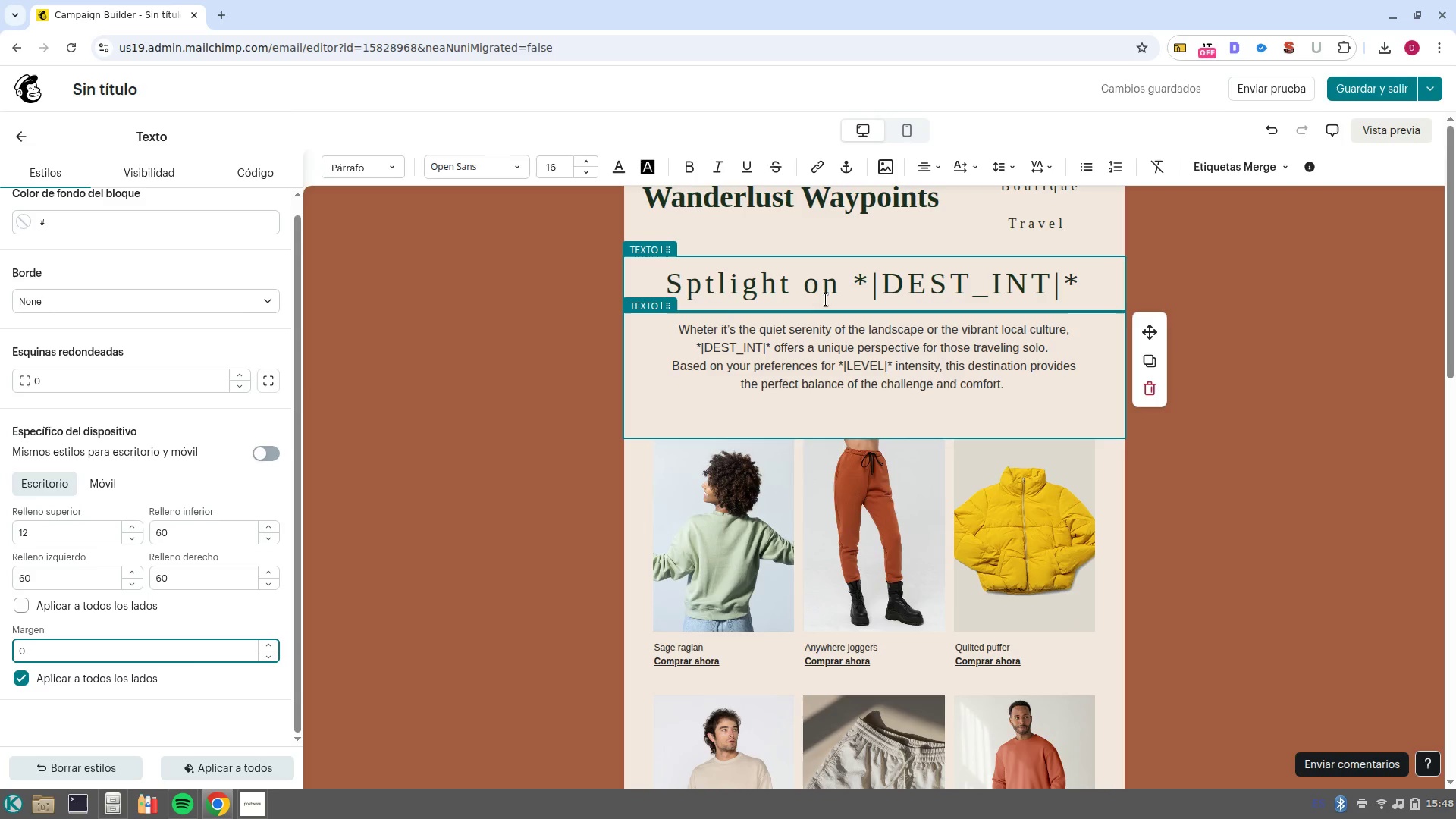 
left_click([826, 300])
 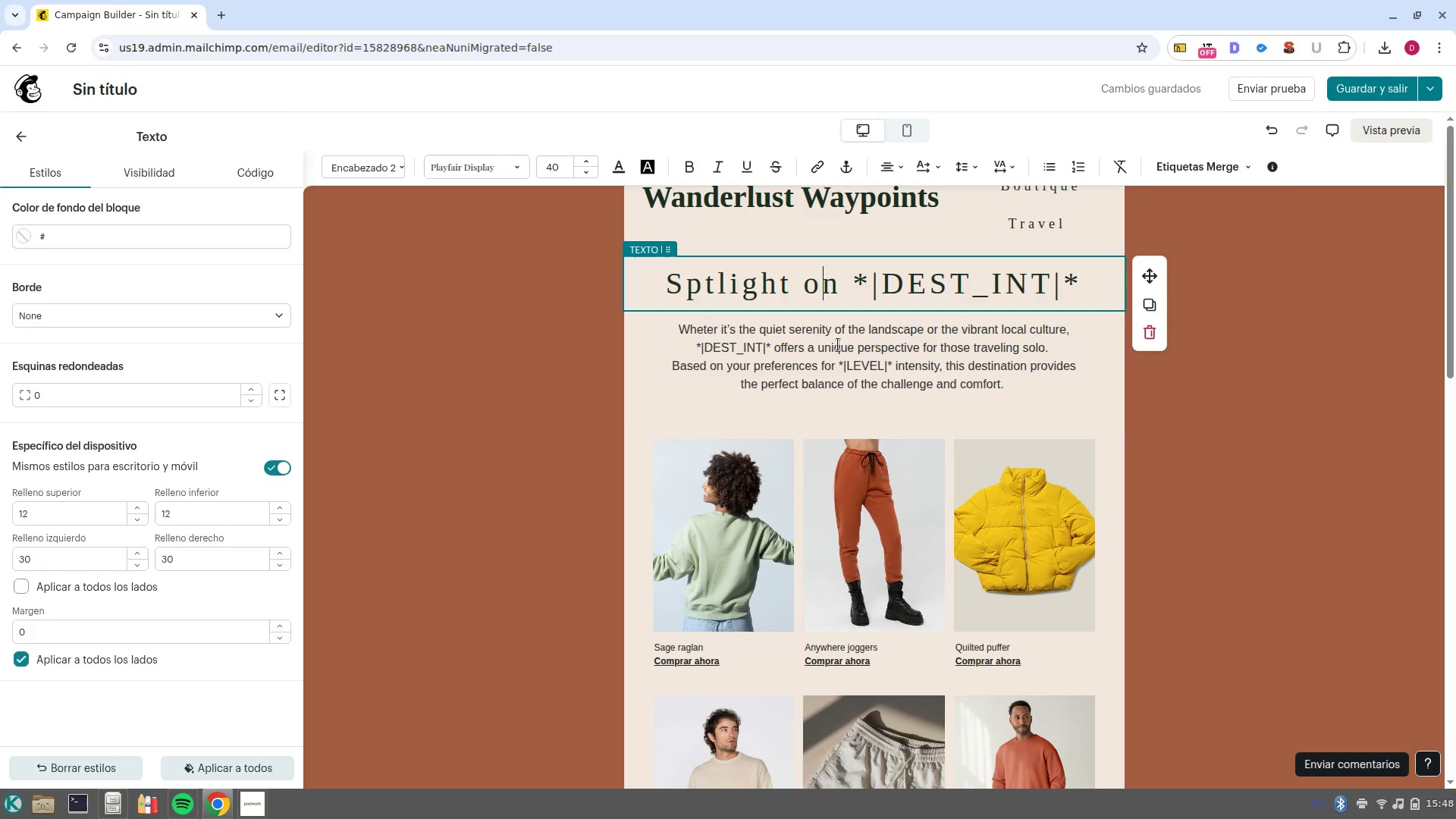 
left_click([871, 388])
 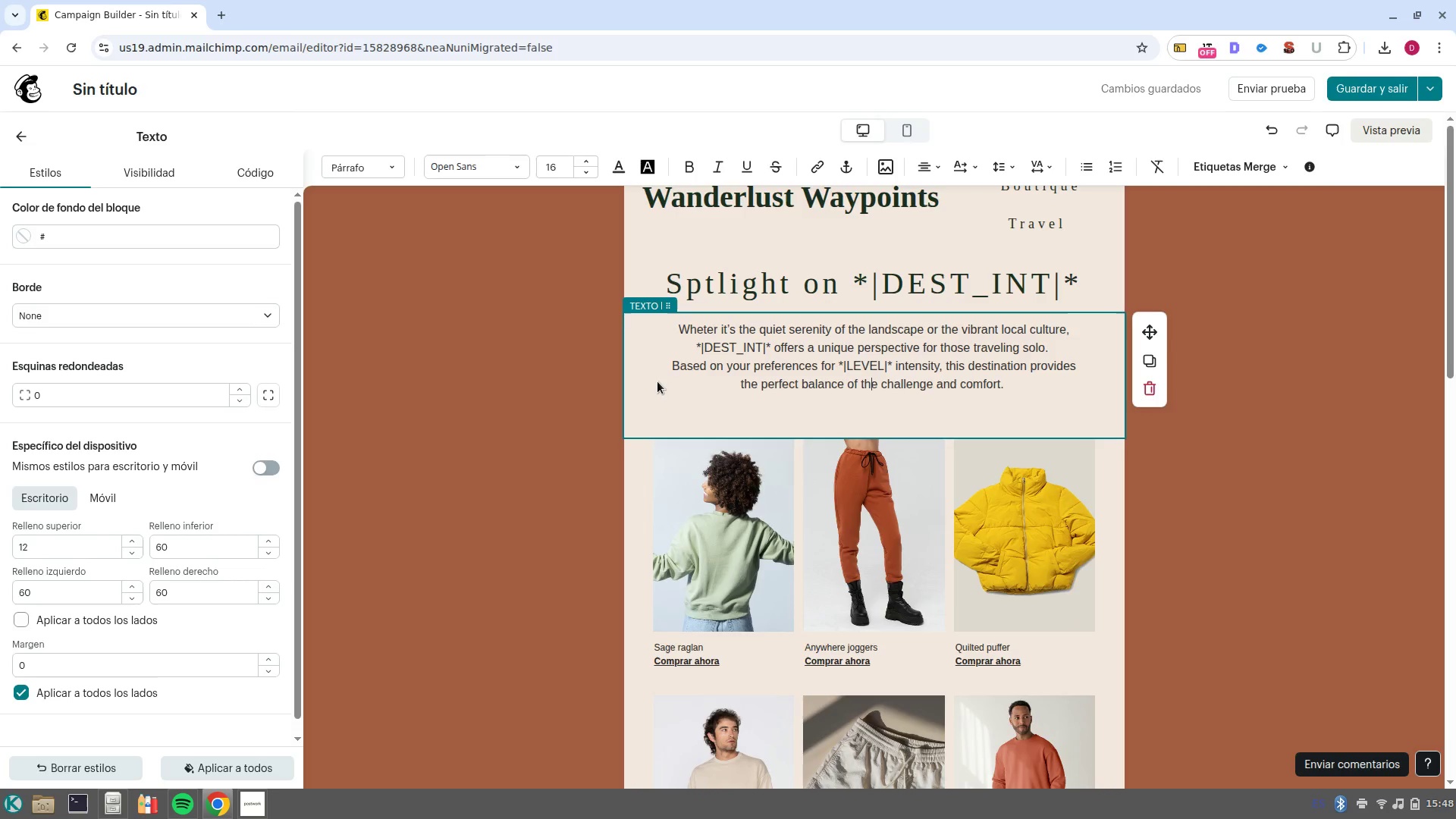 
wait(16.08)
 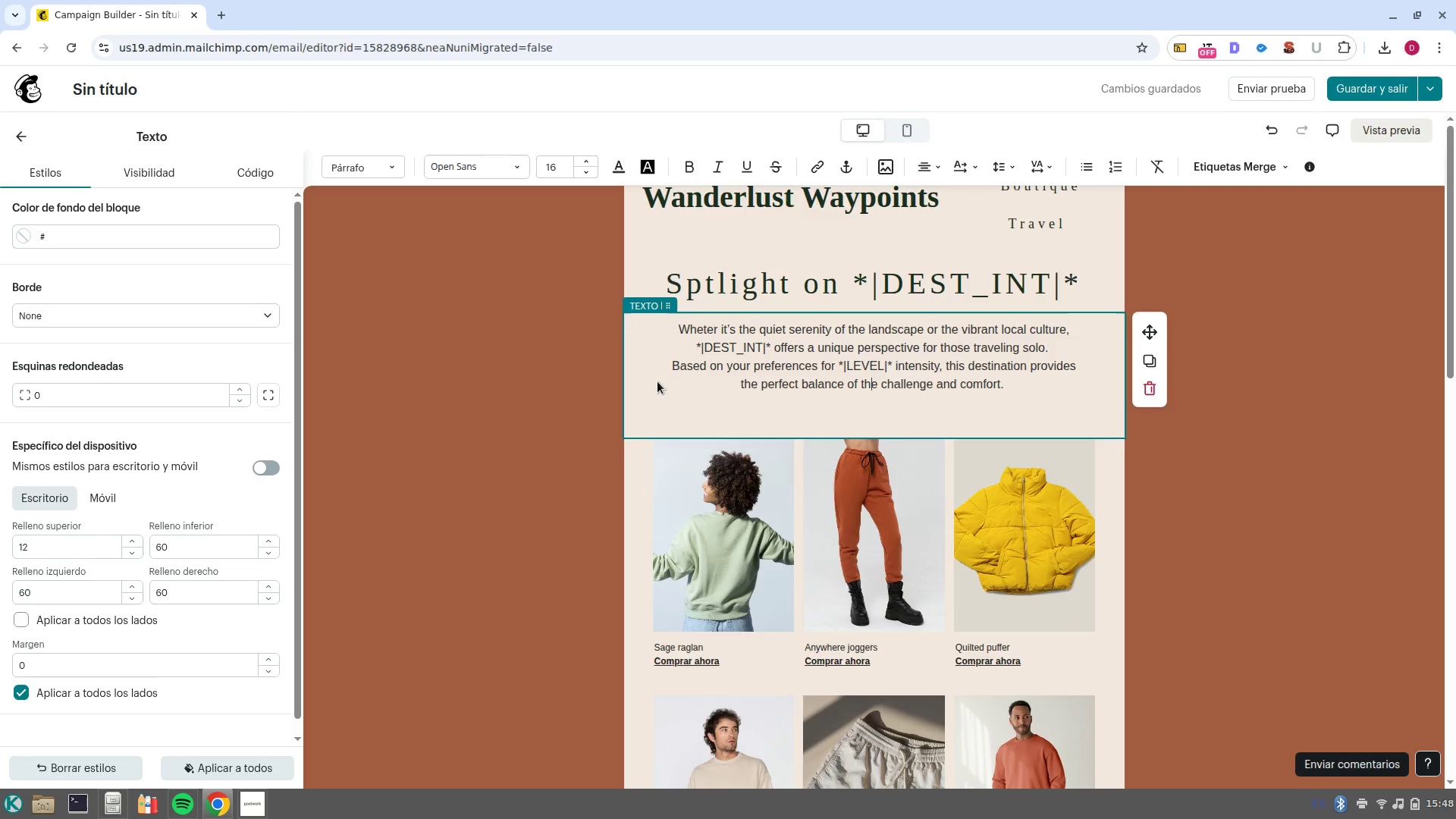 
scroll: coordinate [868, 431], scroll_direction: up, amount: 2.0
 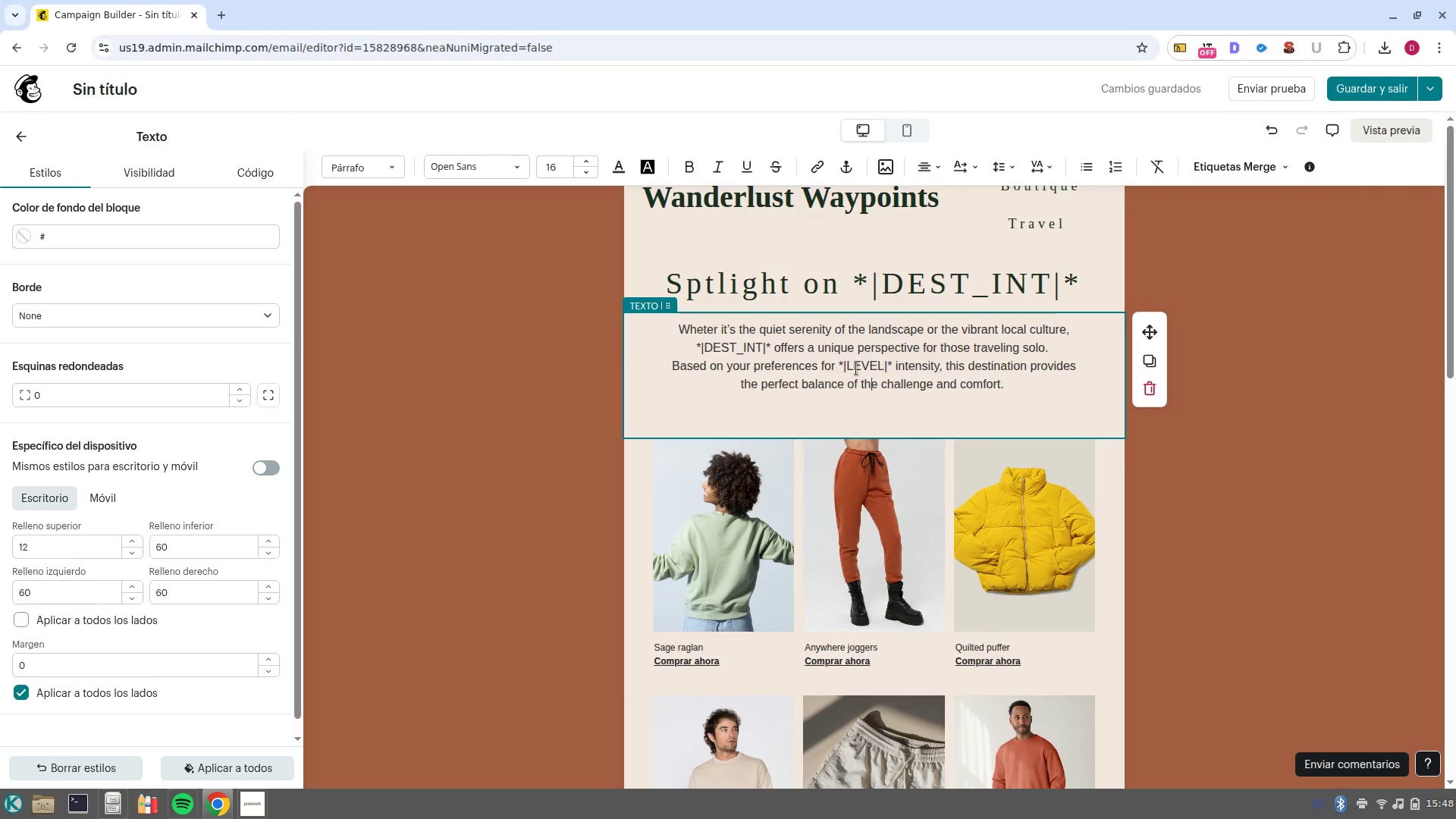 
scroll: coordinate [1000, 503], scroll_direction: down, amount: 3.0
 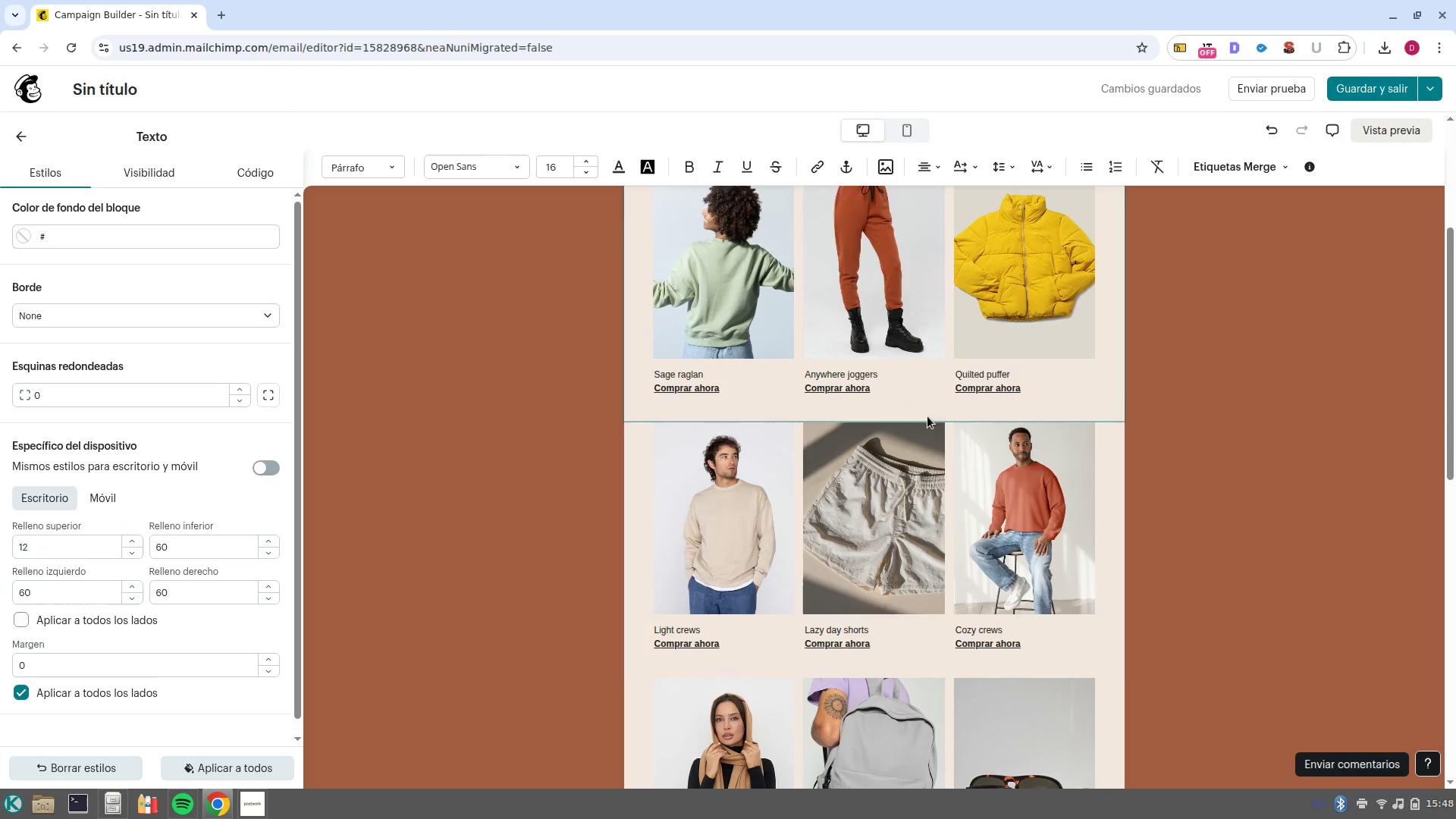 
scroll: coordinate [891, 372], scroll_direction: up, amount: 5.0
 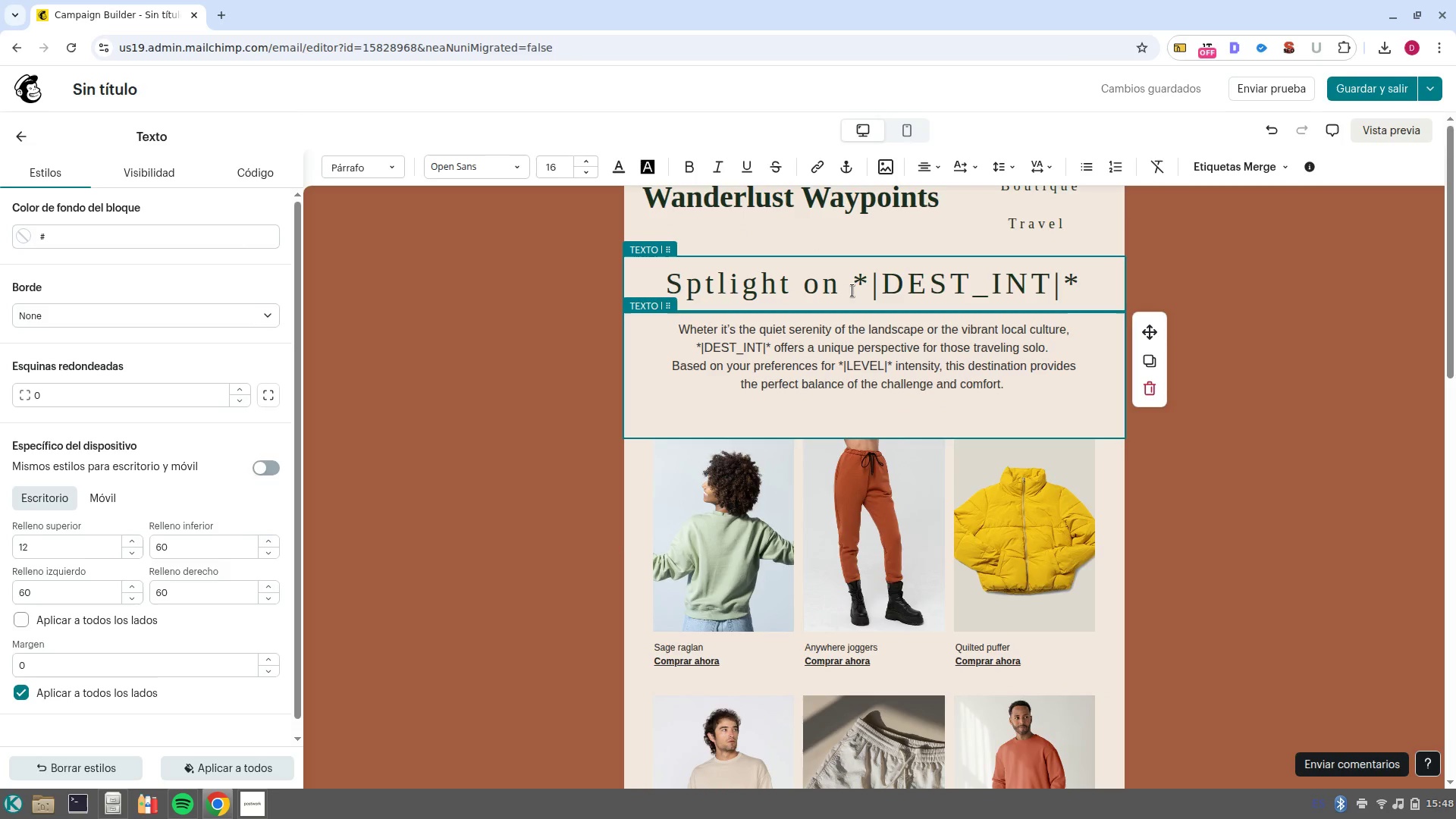 
left_click([852, 290])
 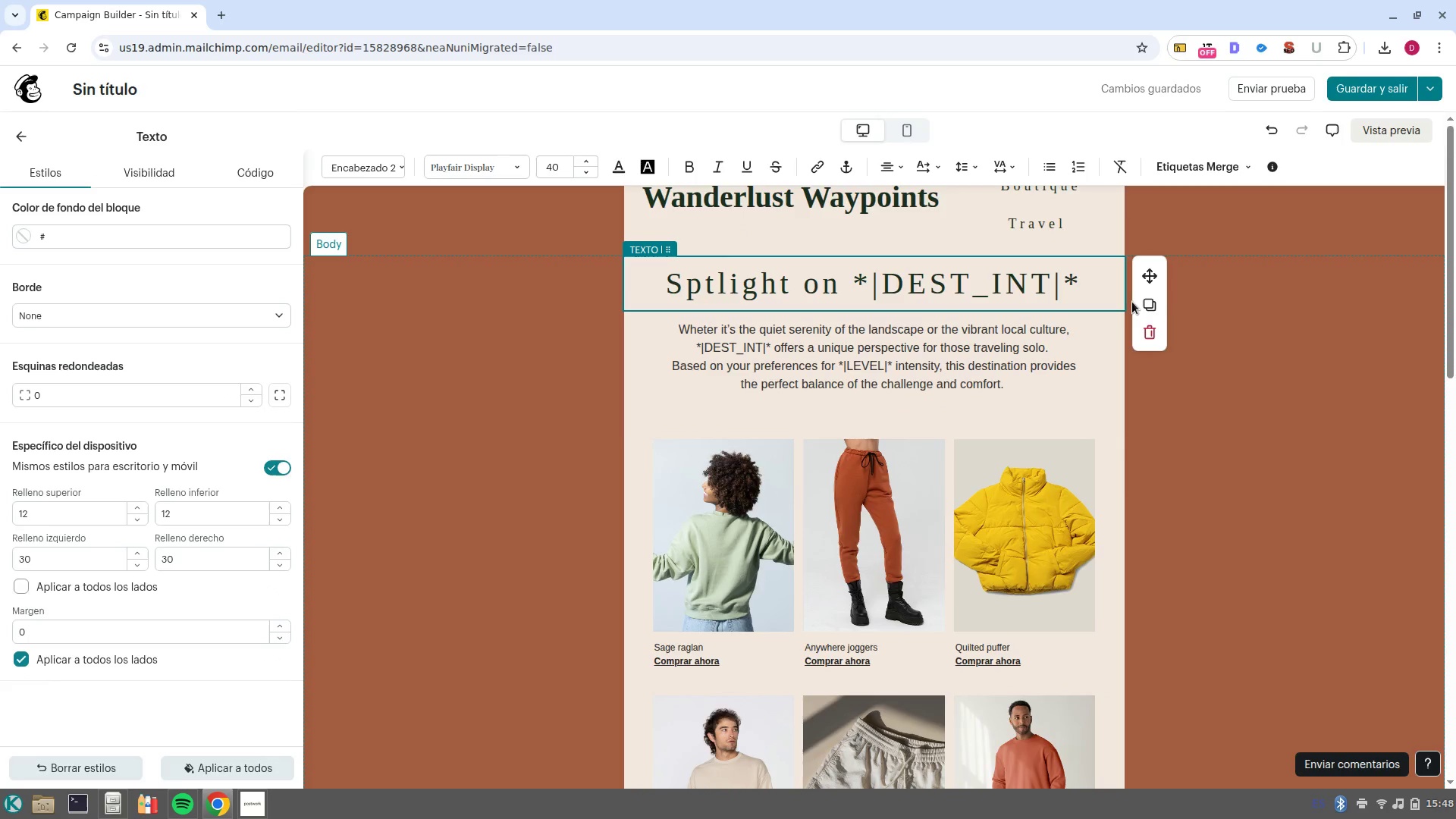 
left_click([1147, 304])
 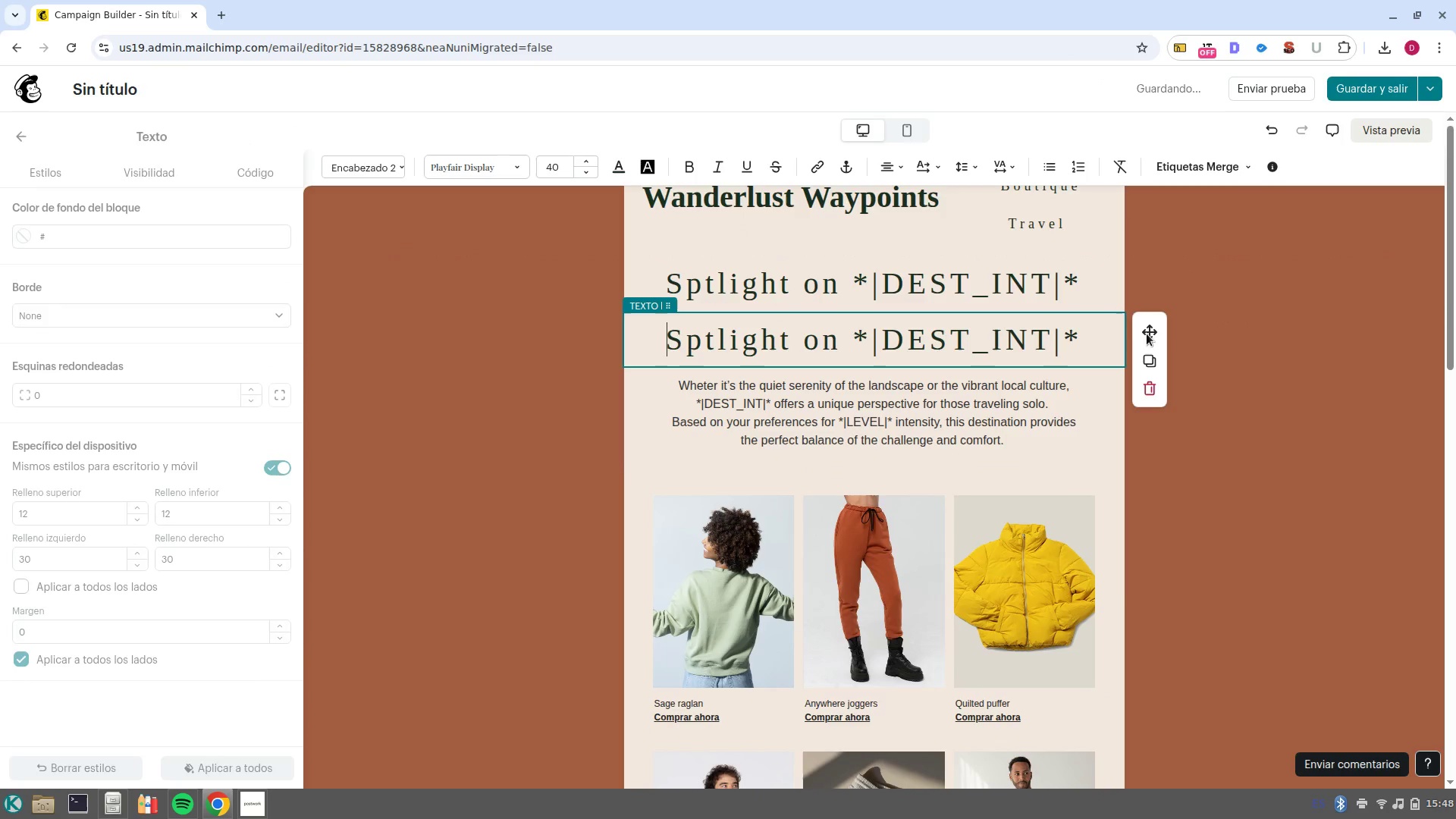 
left_click_drag(start_coordinate=[1150, 329], to_coordinate=[890, 646])
 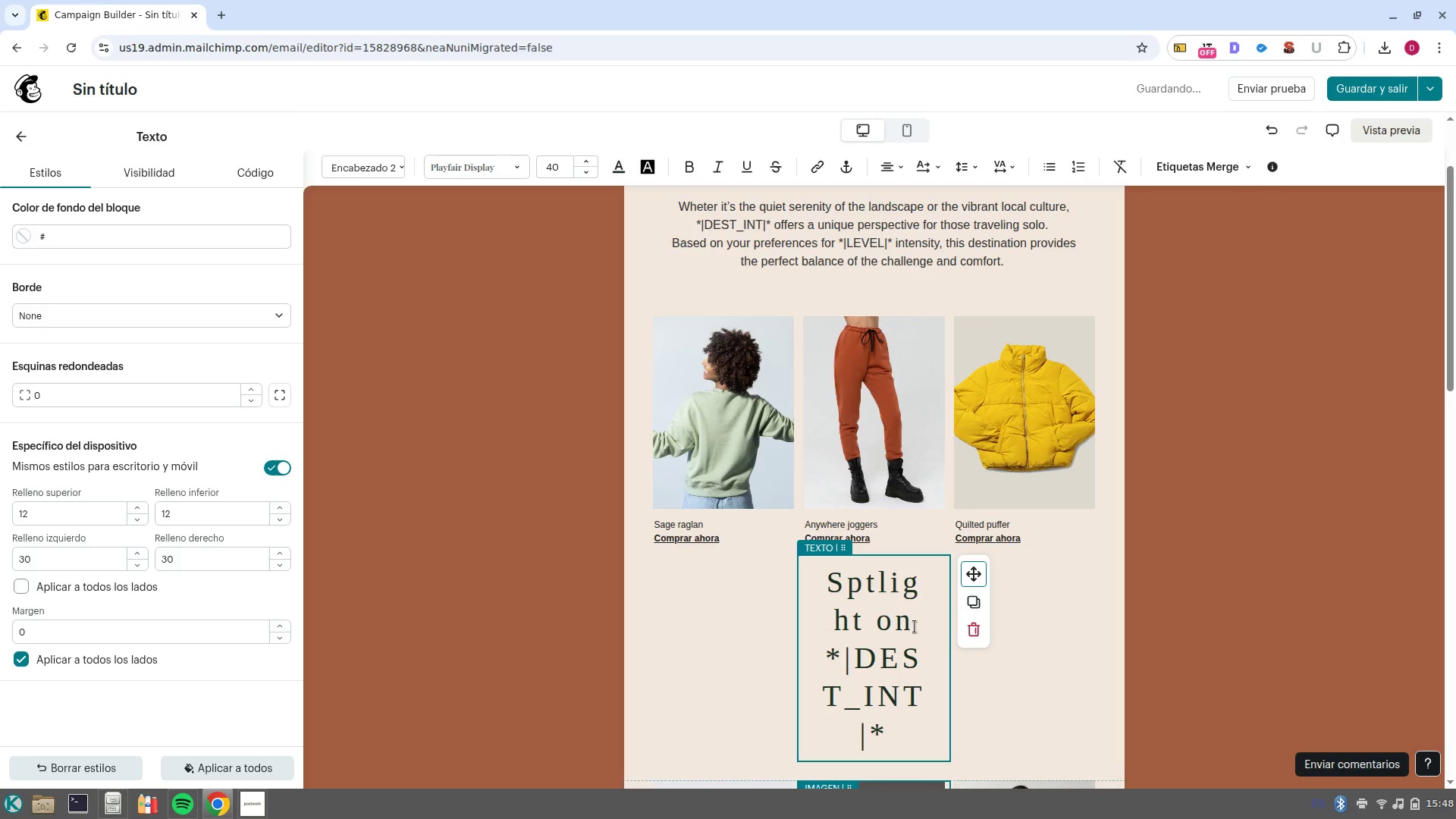 
left_click_drag(start_coordinate=[969, 580], to_coordinate=[886, 733])
 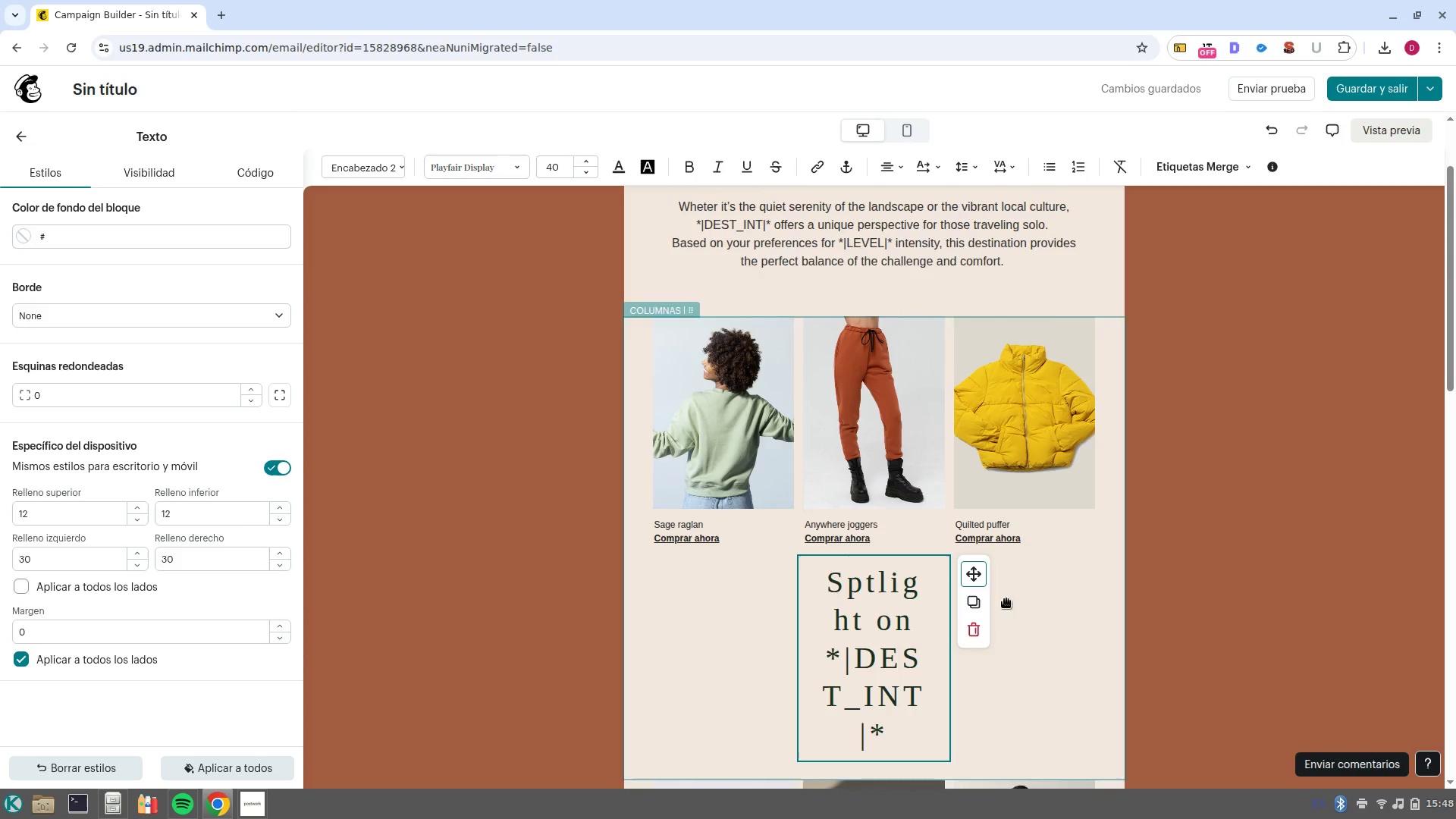 
left_click_drag(start_coordinate=[977, 573], to_coordinate=[952, 729])
 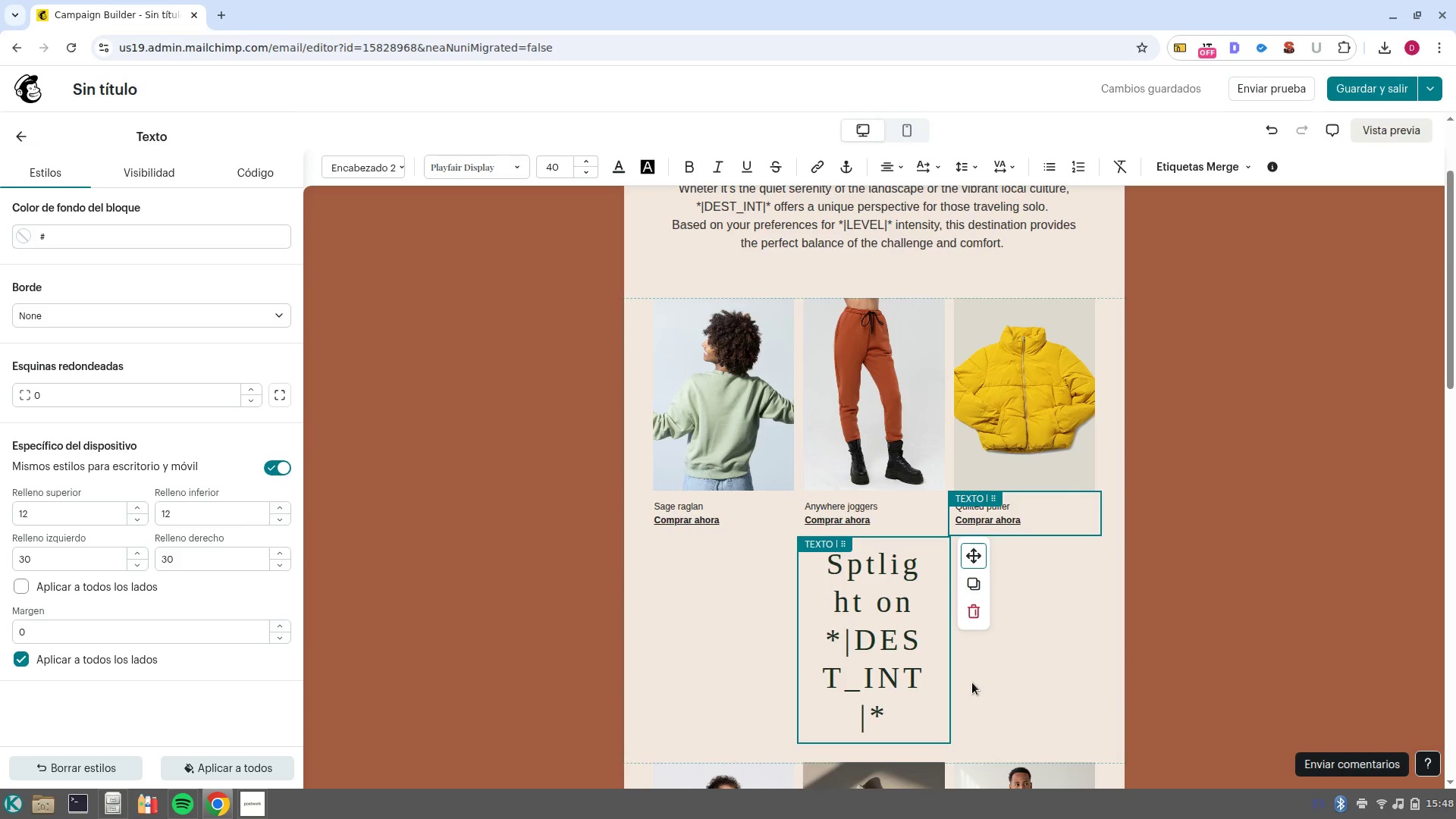 
scroll: coordinate [972, 682], scroll_direction: down, amount: 6.0
 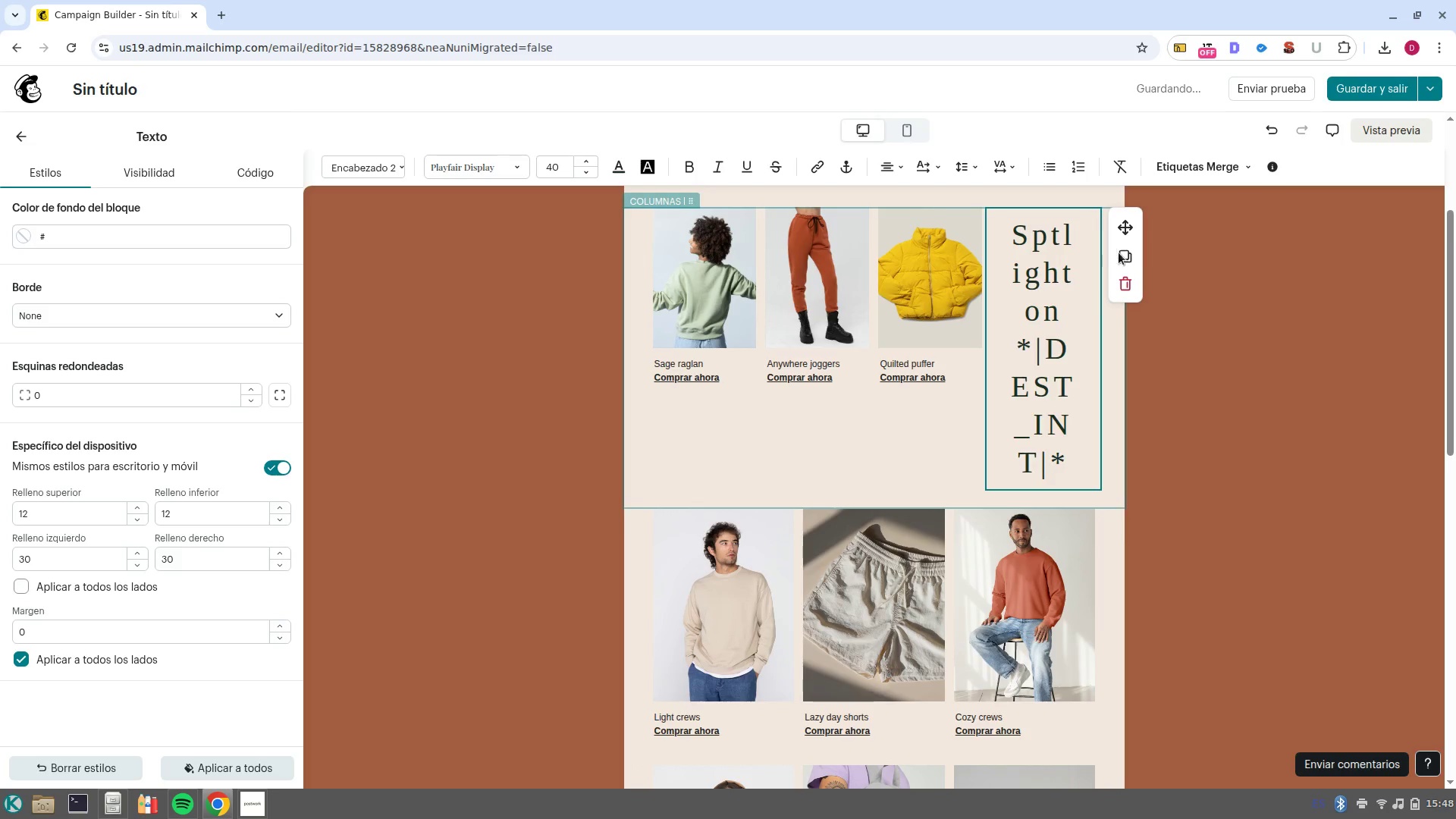 
left_click_drag(start_coordinate=[1129, 224], to_coordinate=[845, 576])
 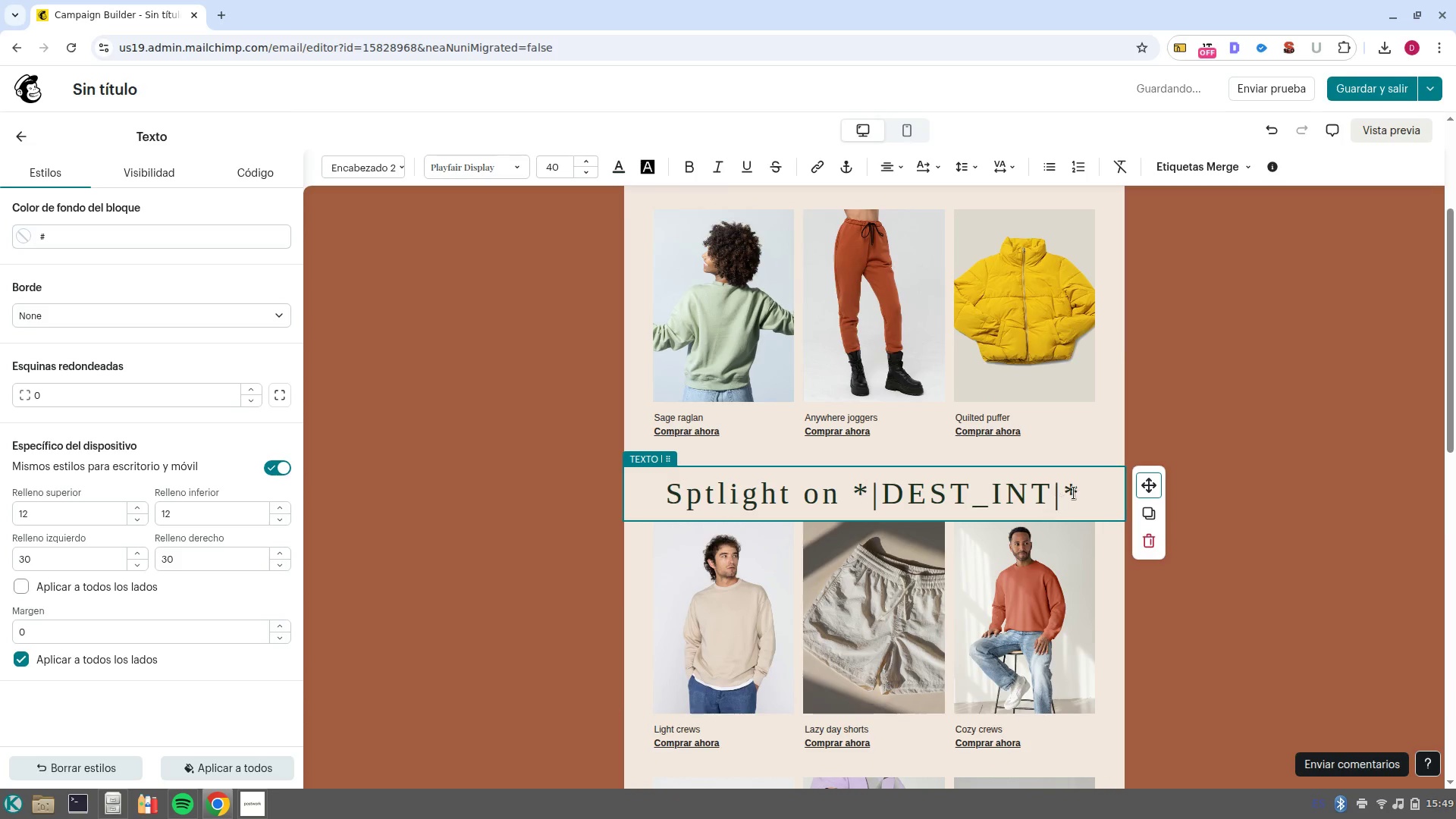 
left_click_drag(start_coordinate=[1086, 491], to_coordinate=[601, 485])
 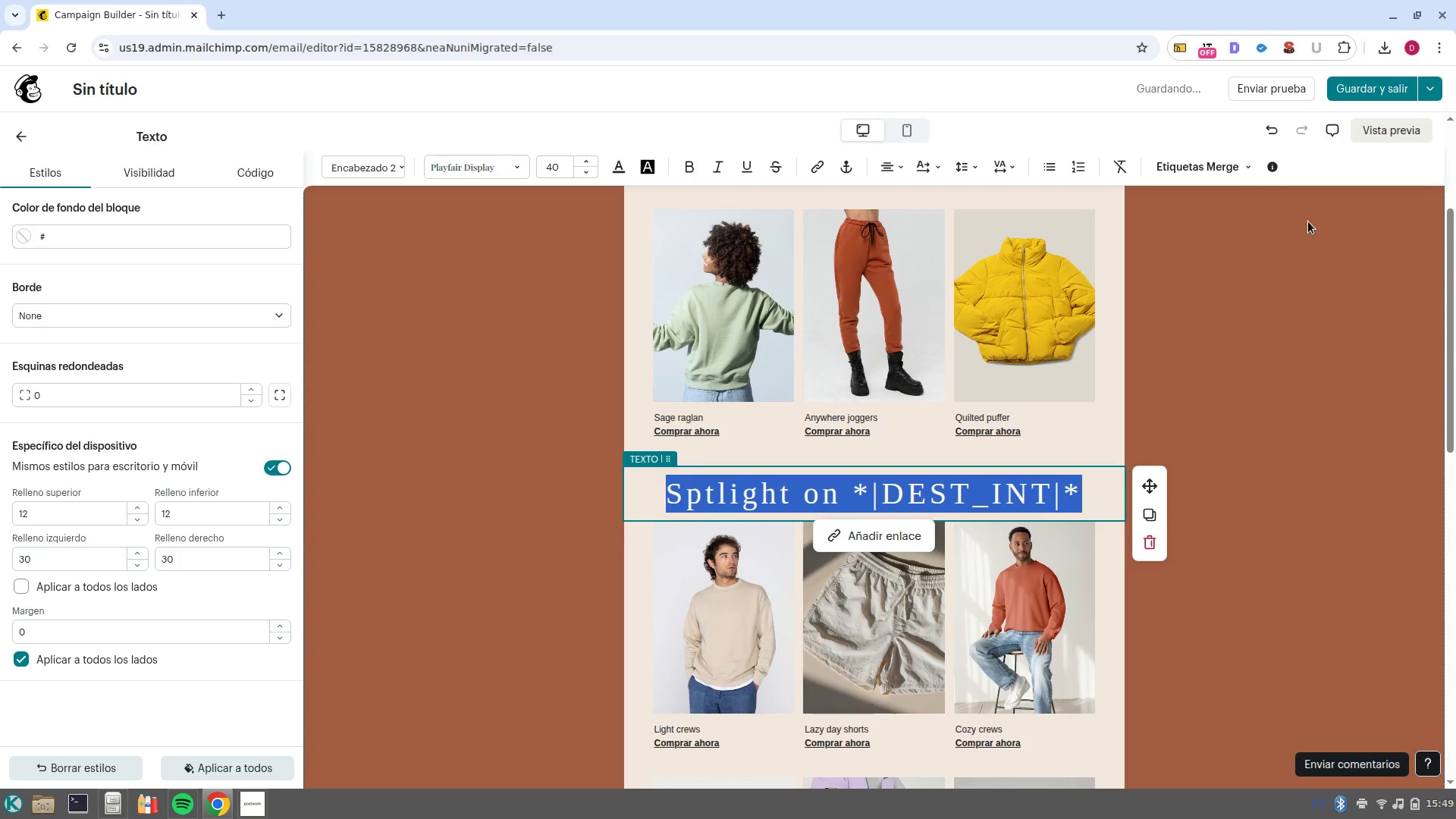 
type(The Solo t)
key(Backspace)
type(Travelers )
key(Backspace)
key(Backspace)
type(-s Essentials)
 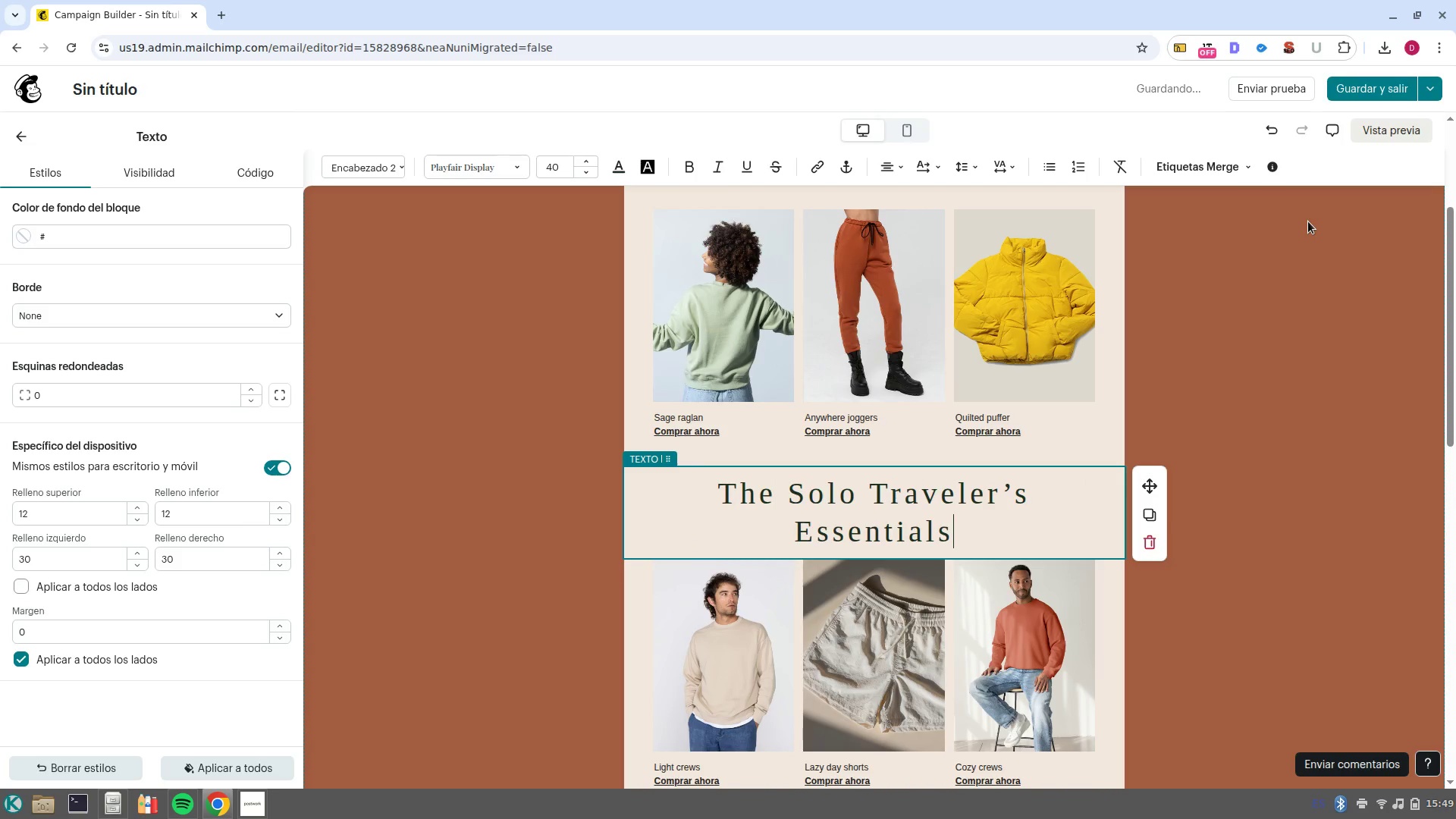 
scroll: coordinate [761, 456], scroll_direction: up, amount: 4.0
 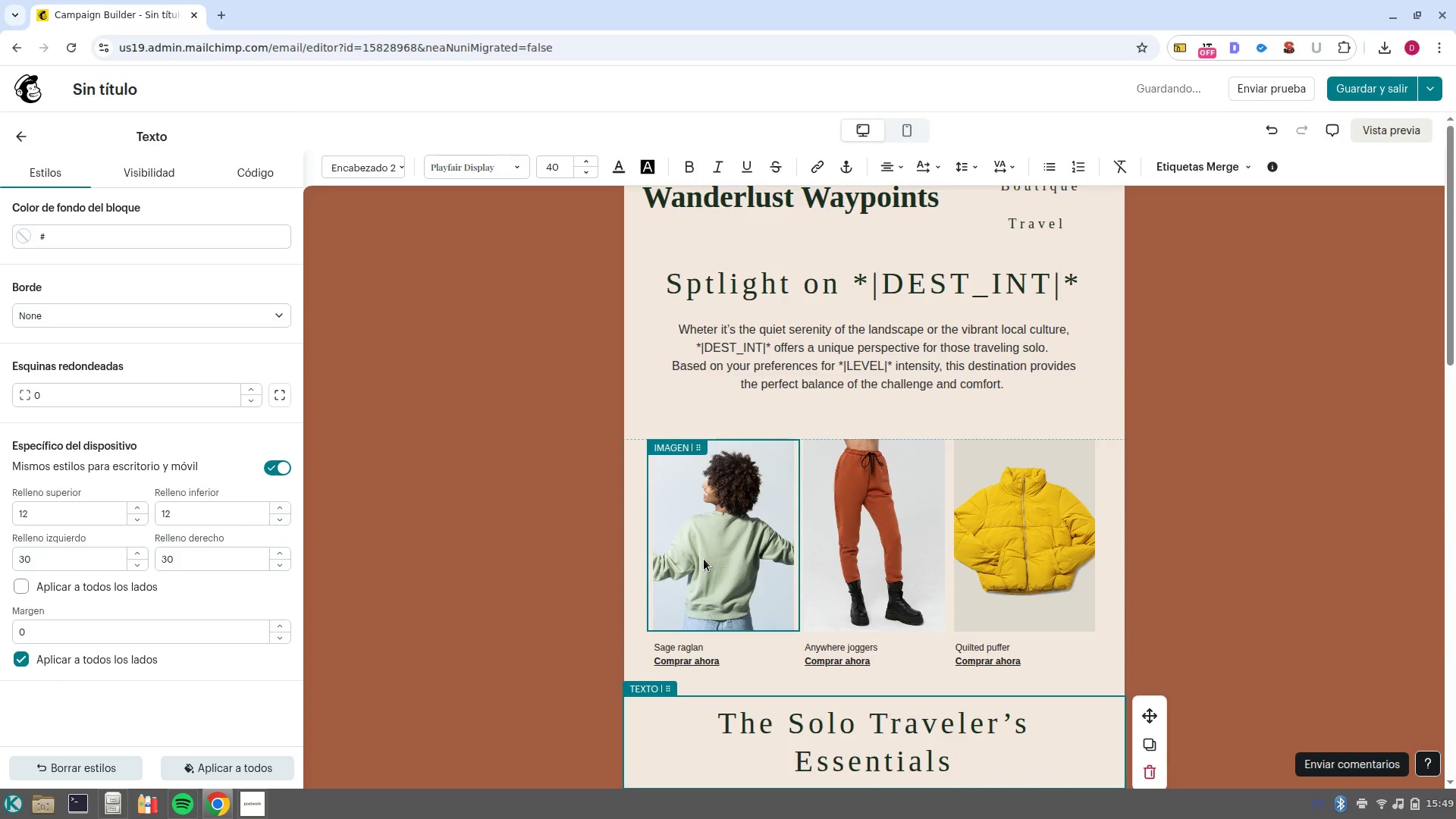 
left_click([704, 559])
 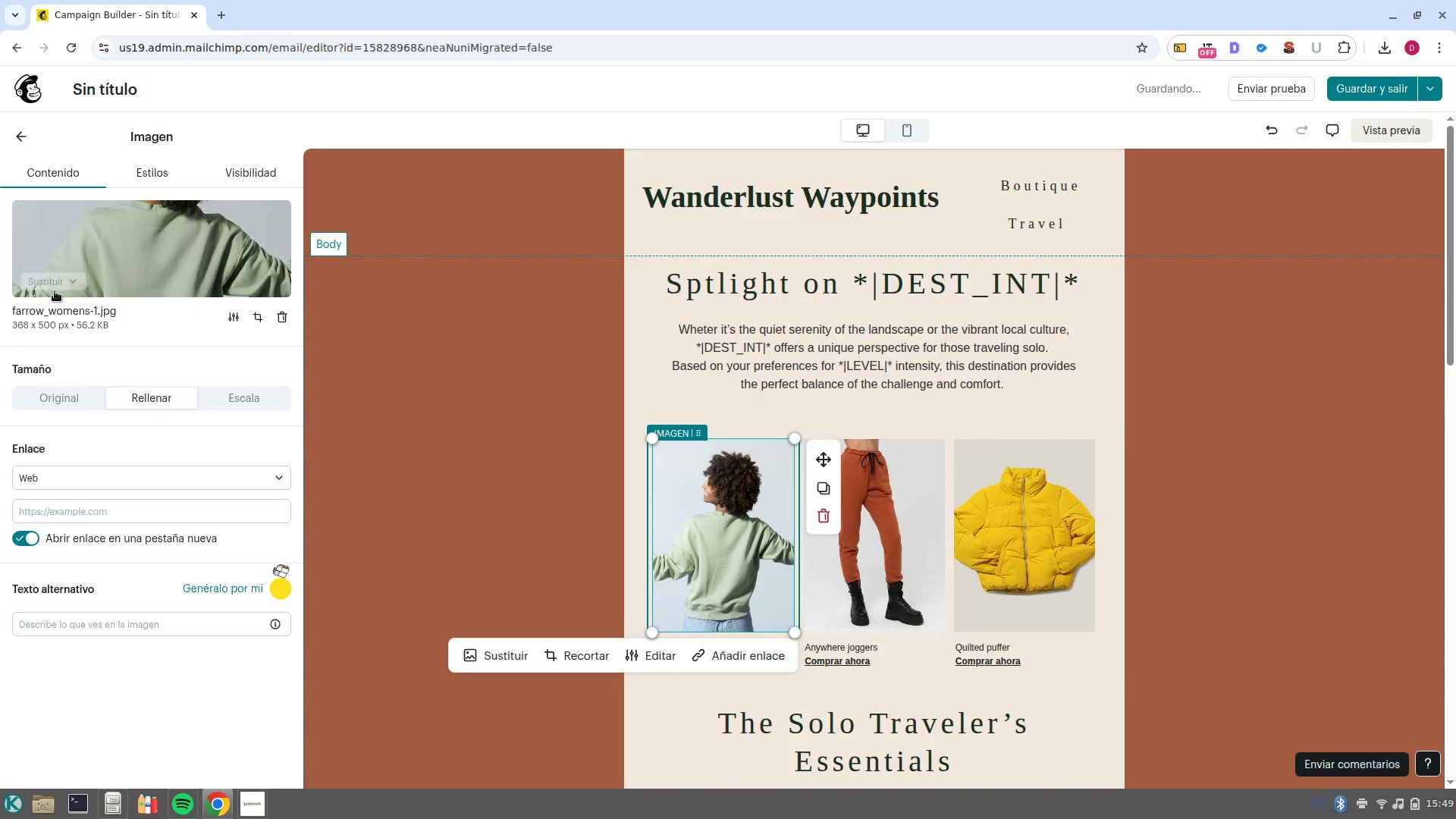 
left_click([58, 287])
 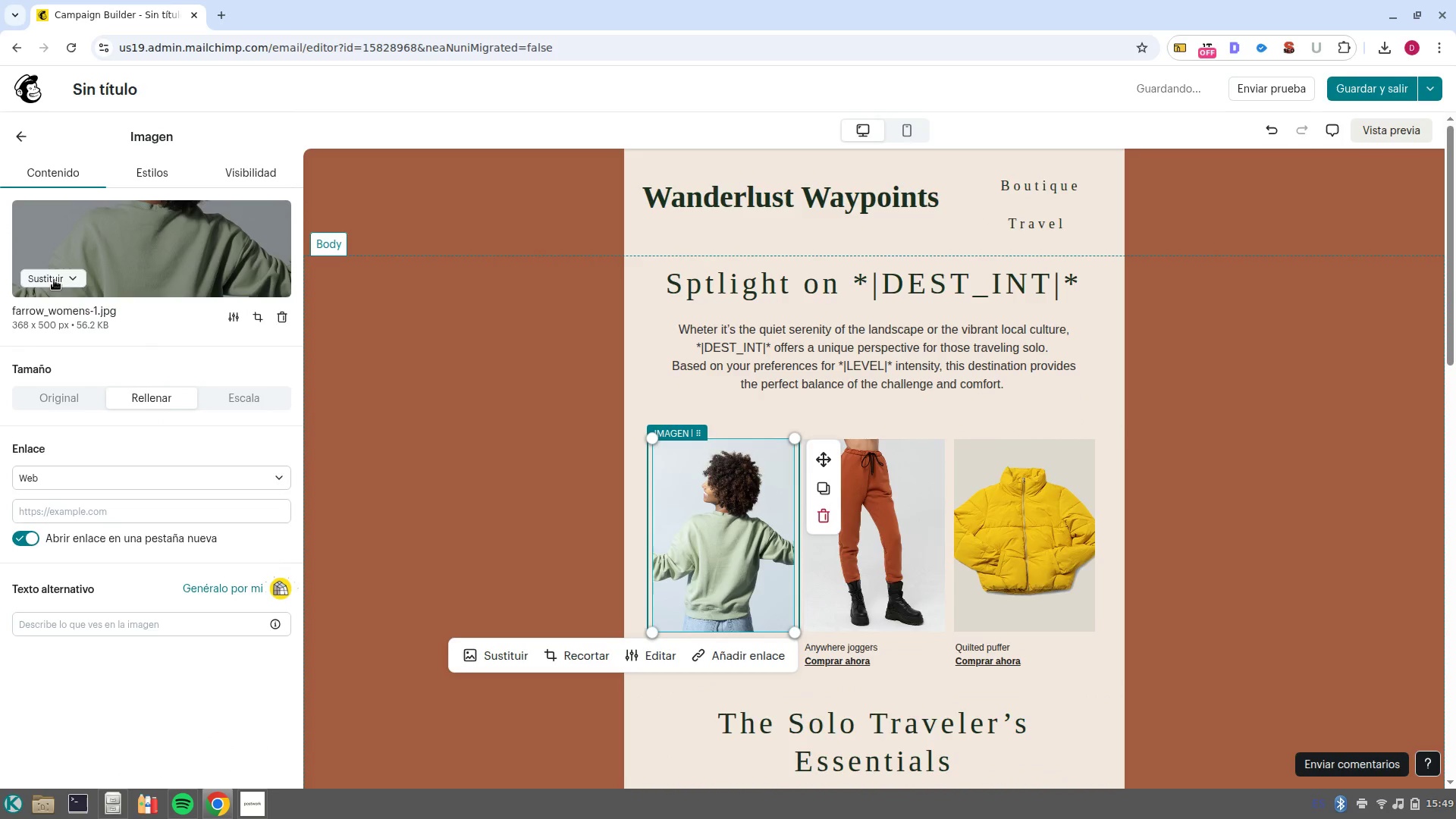 
left_click([54, 280])
 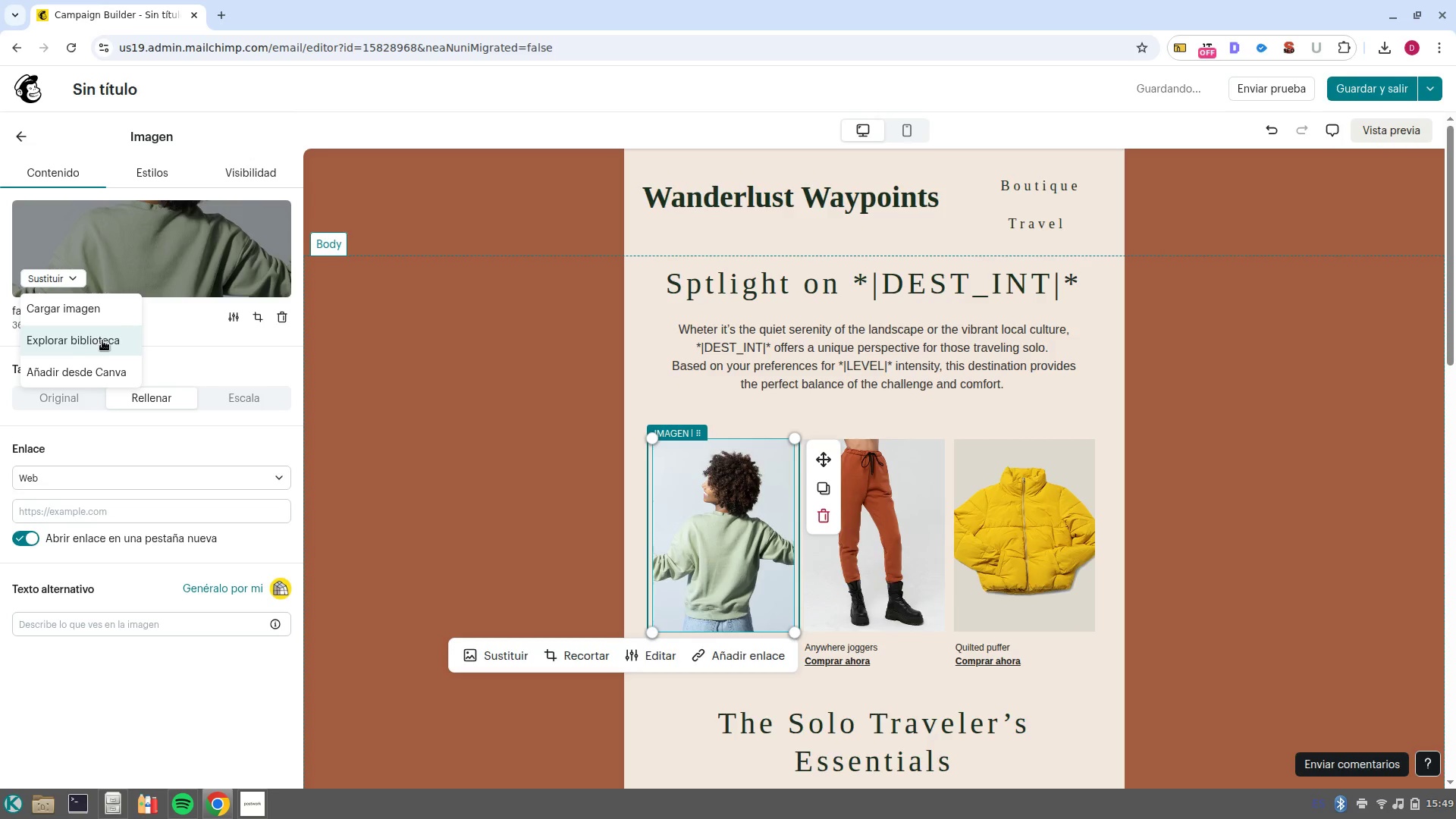 
left_click([102, 340])
 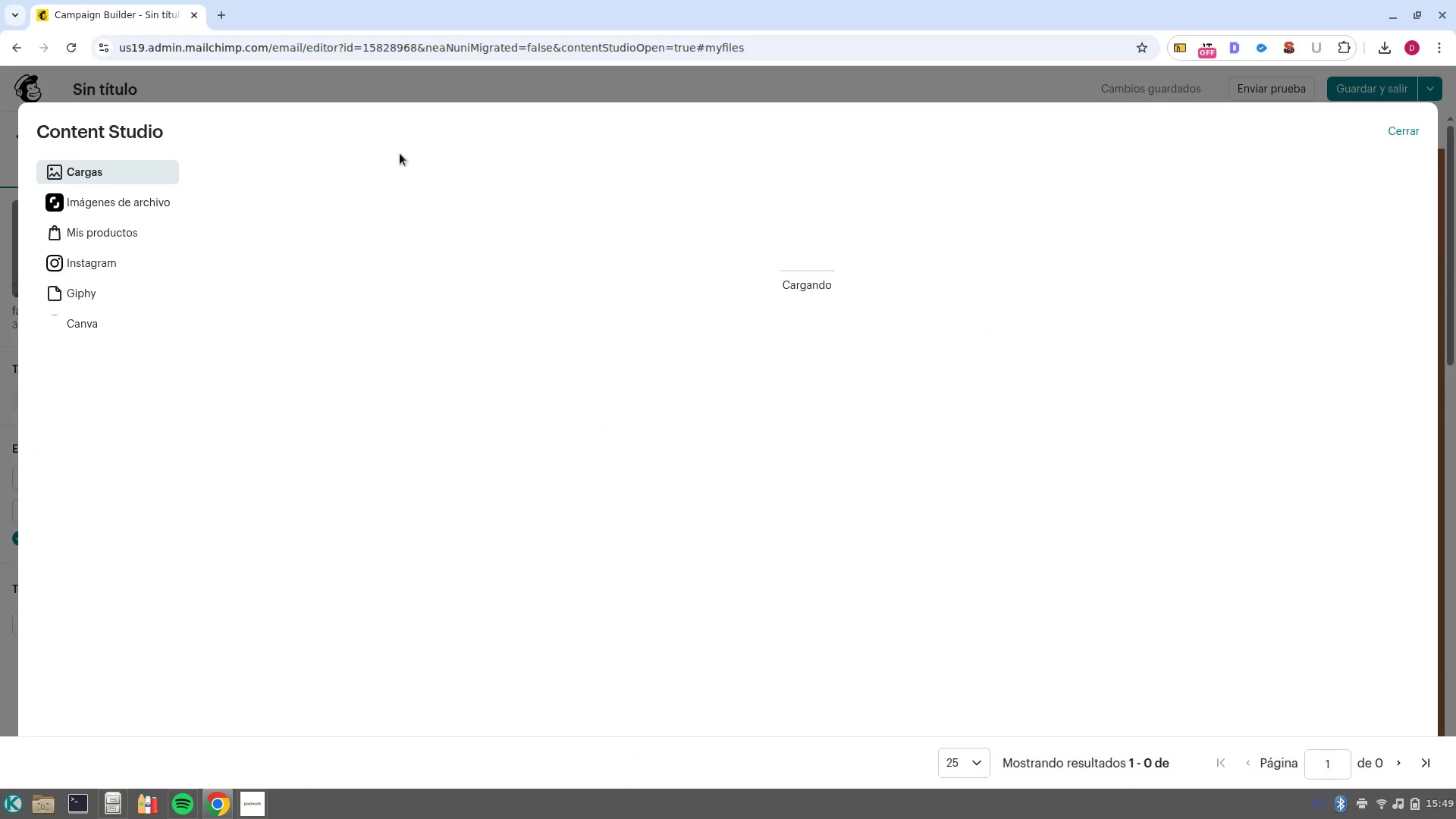 
left_click([106, 206])
 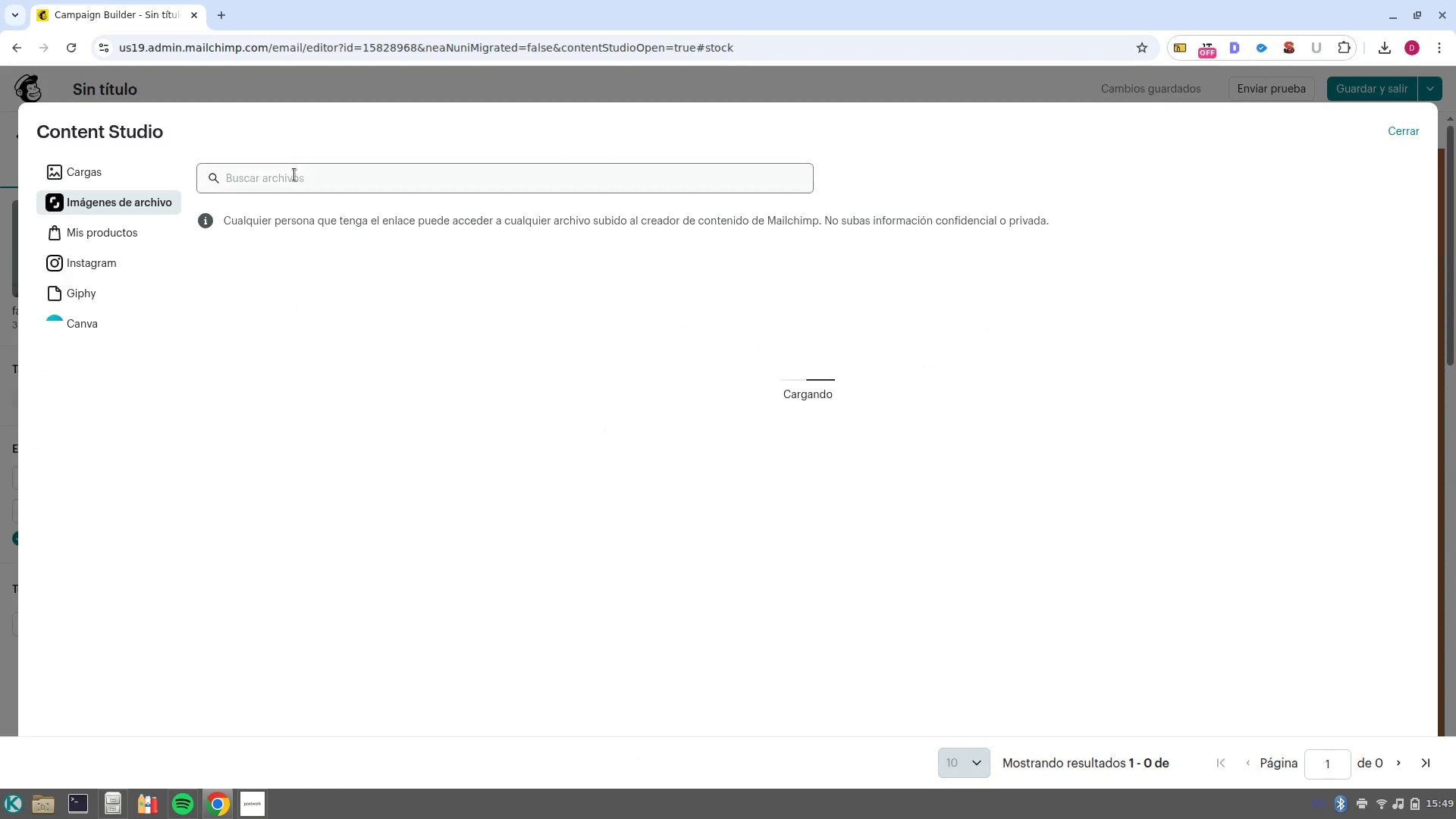 
left_click([294, 174])
 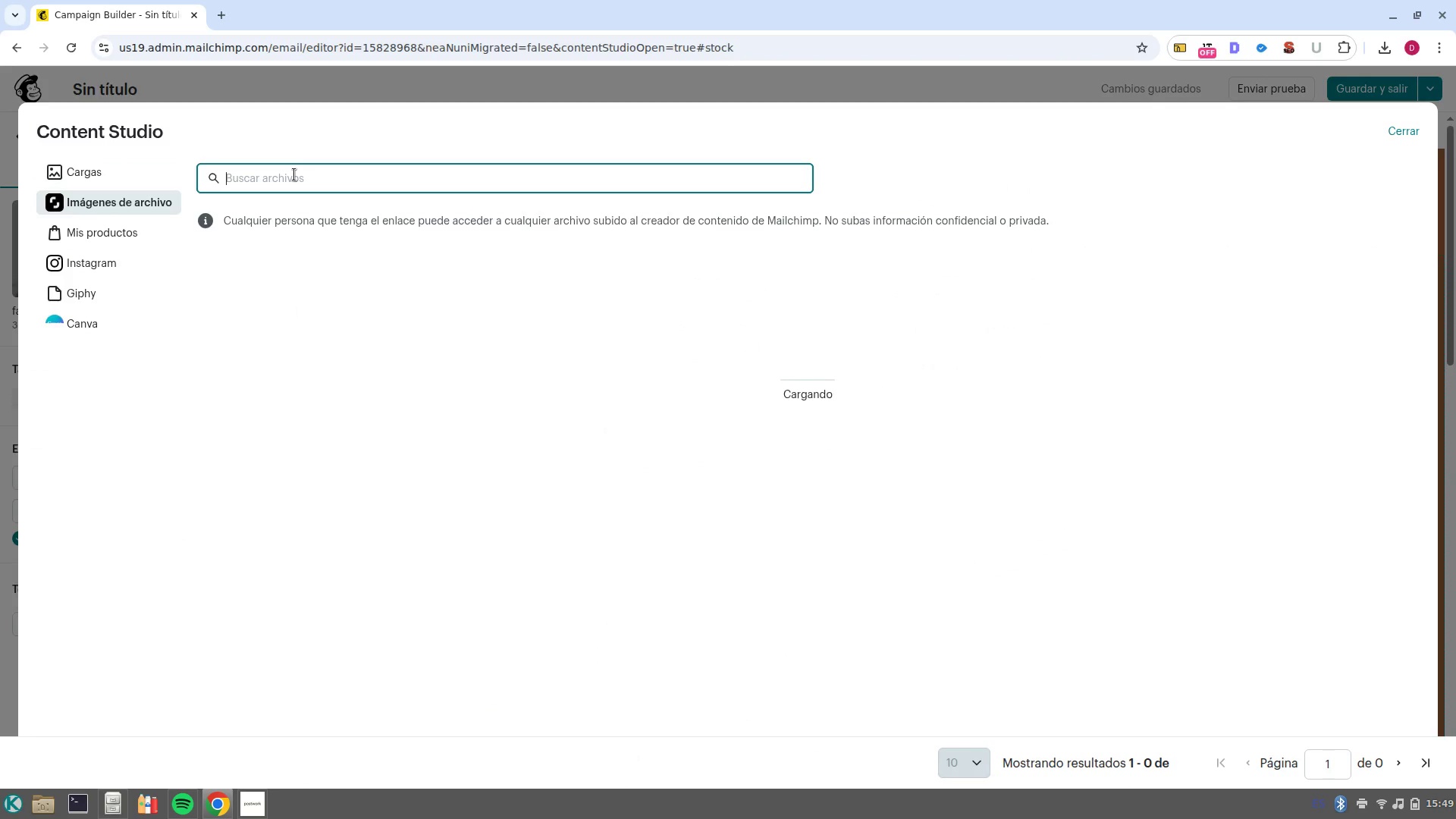 
type(italy)
key(NumpadEnter)
 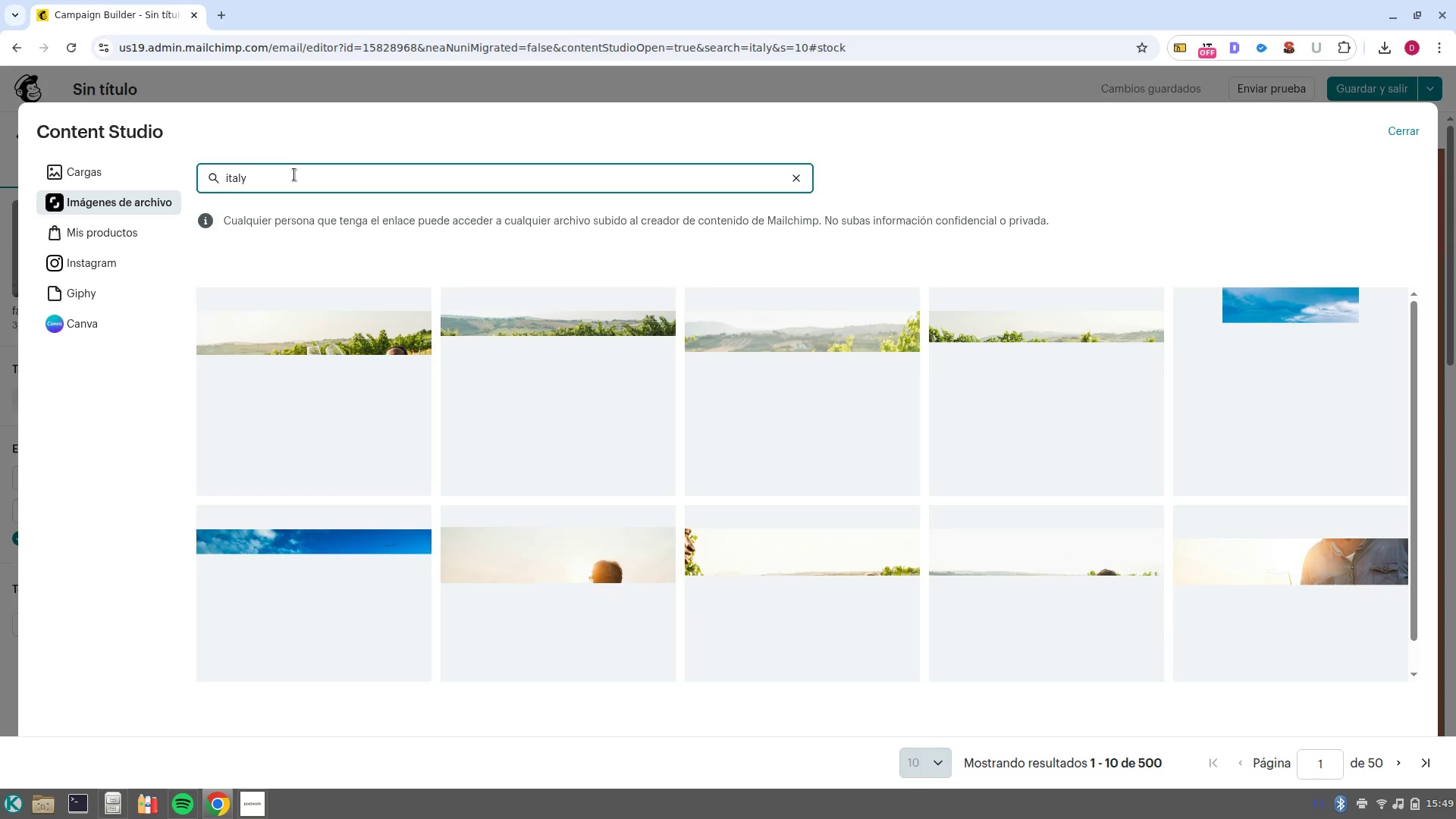 
wait(17.31)
 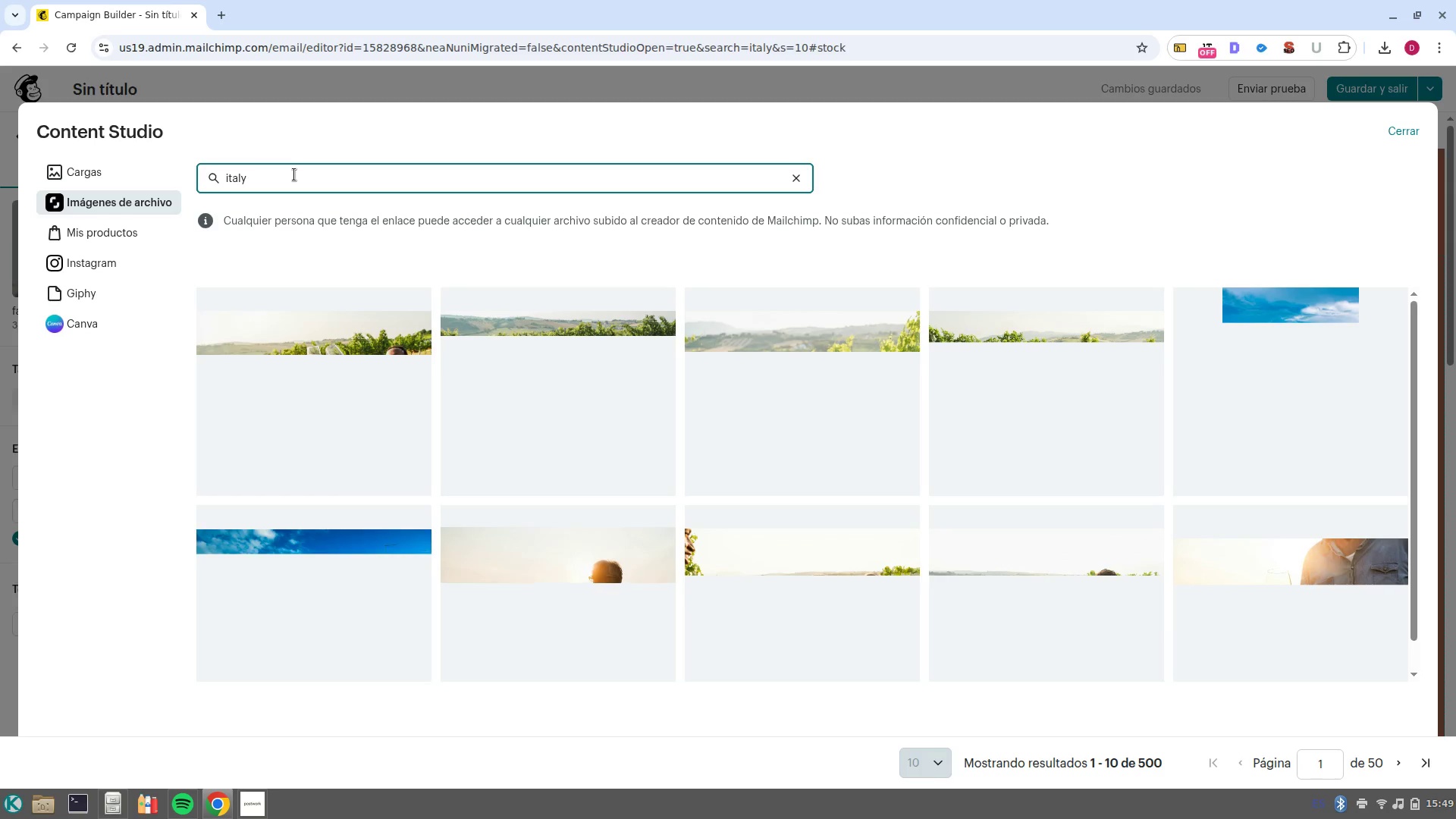 
type( landscapes)
key(NumpadEnter)
 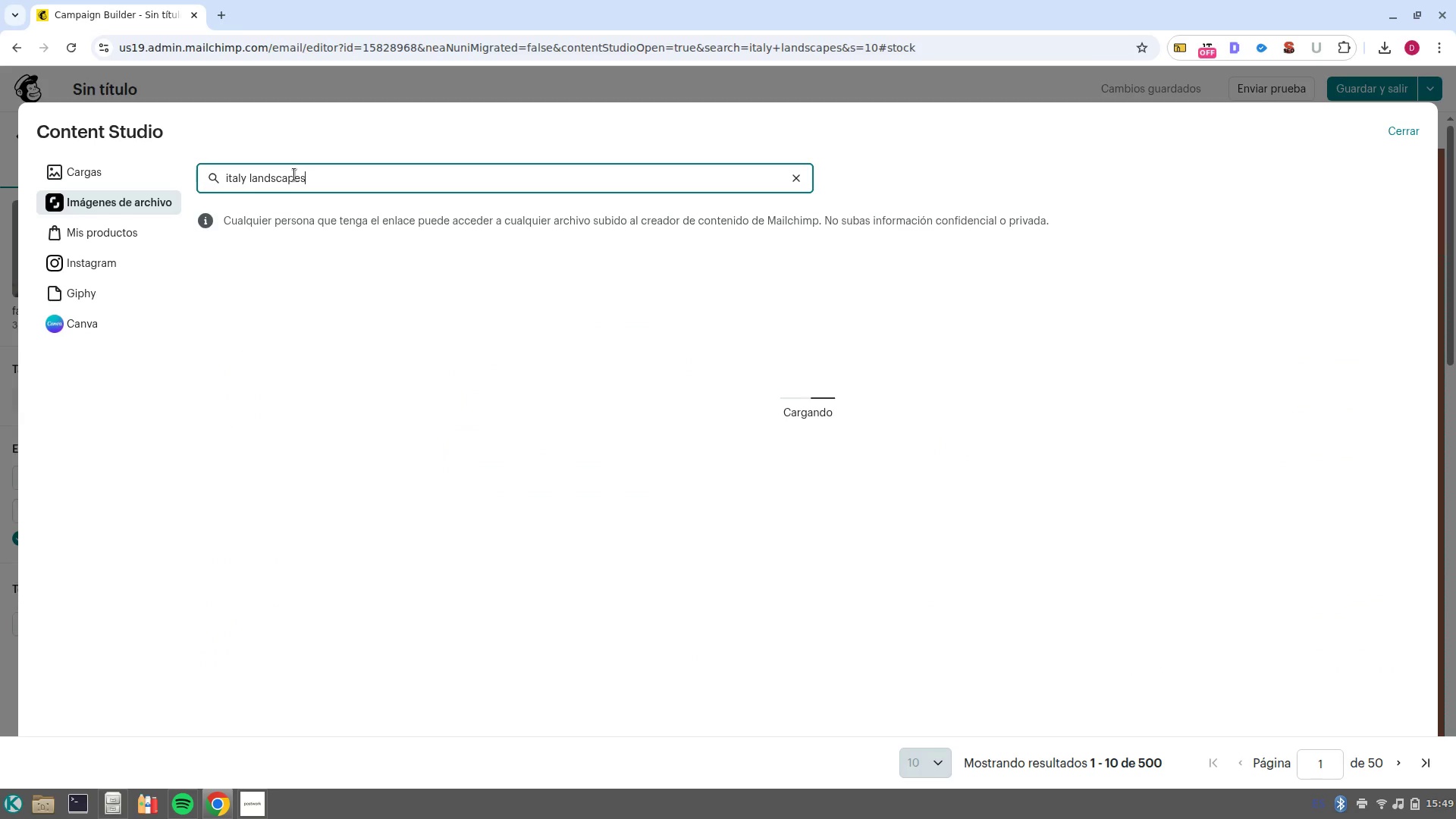 
wait(8.53)
 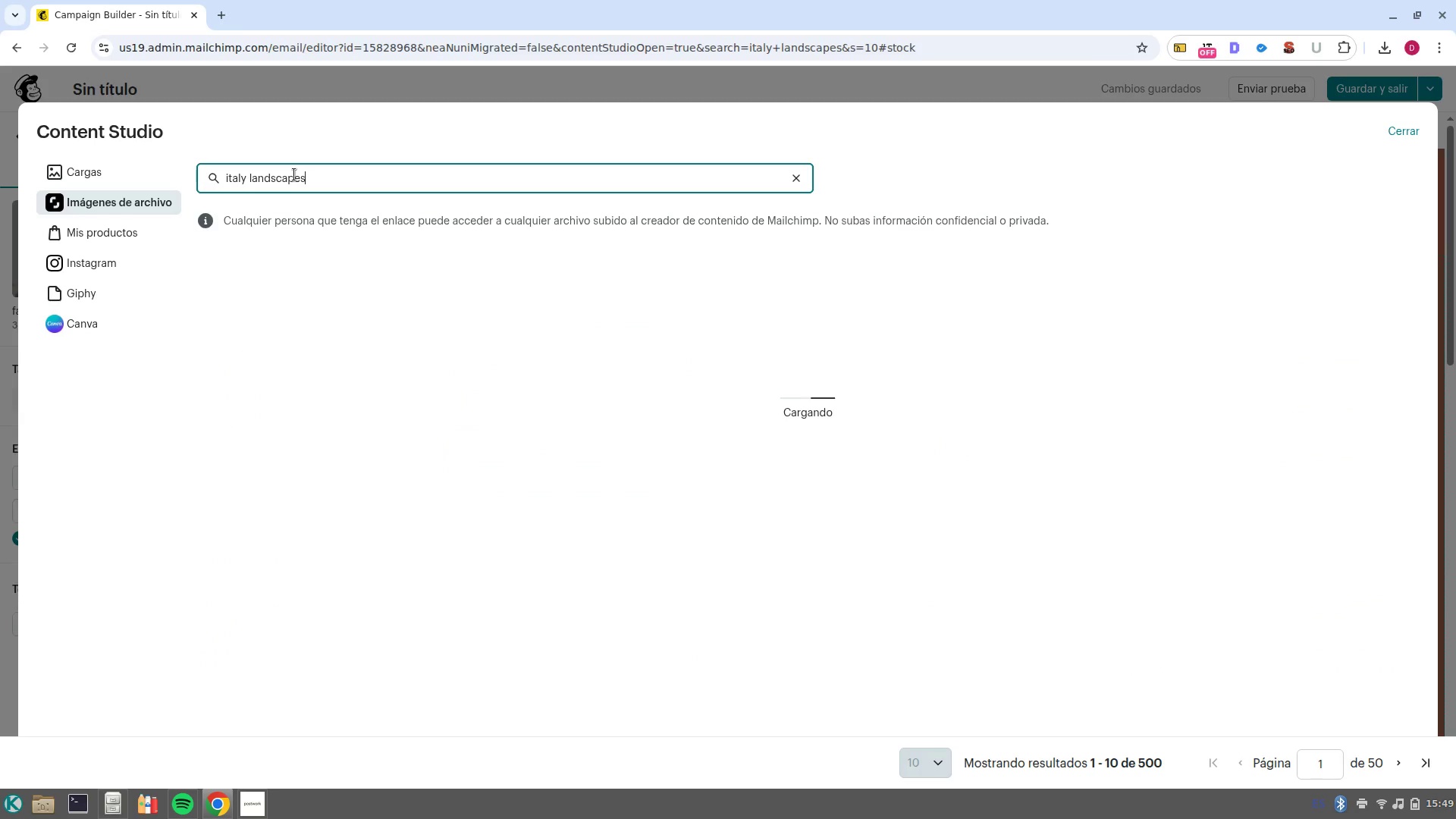 
left_click([1272, 412])
 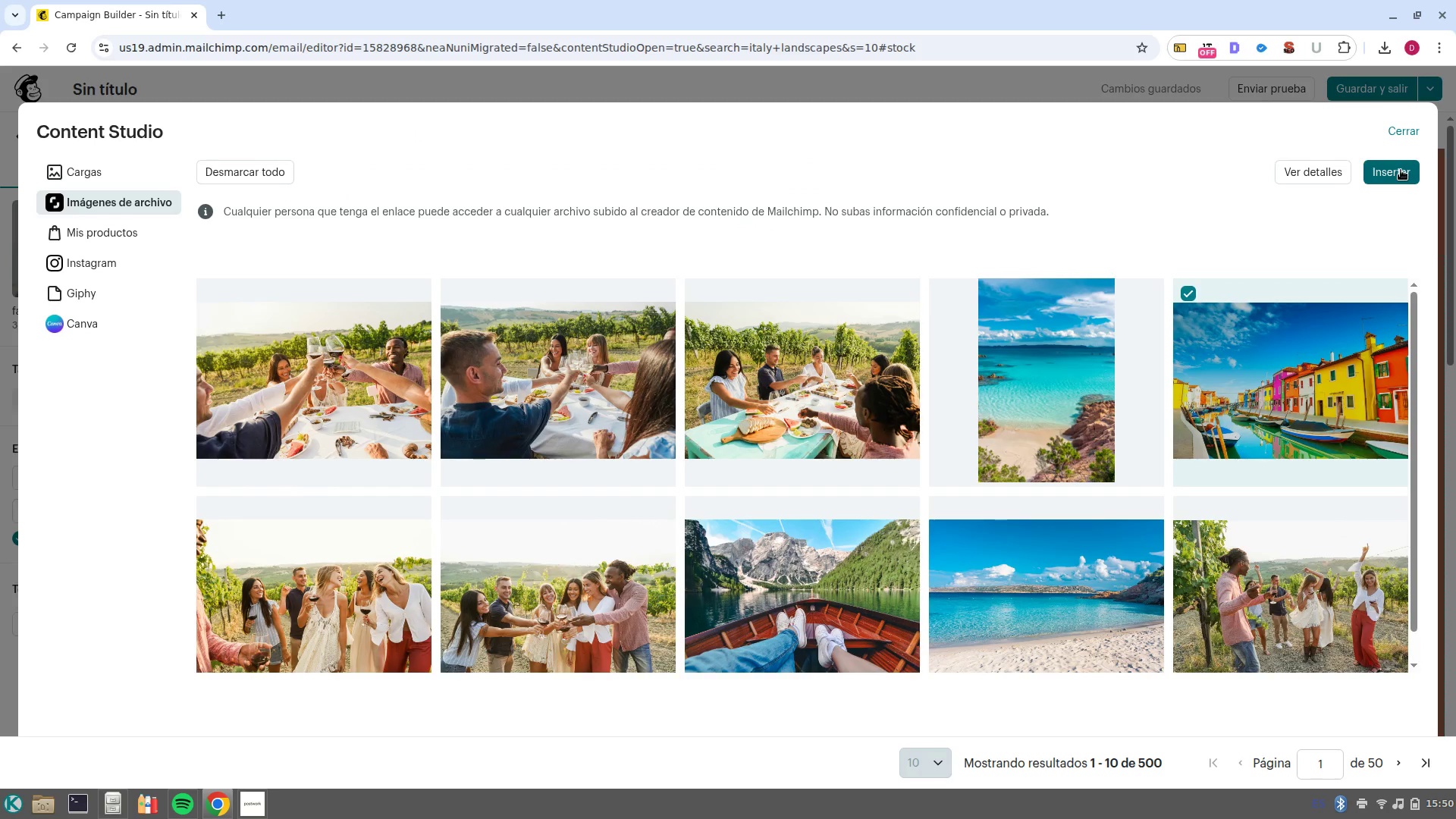 
scroll: coordinate [1323, 528], scroll_direction: down, amount: 3.0
 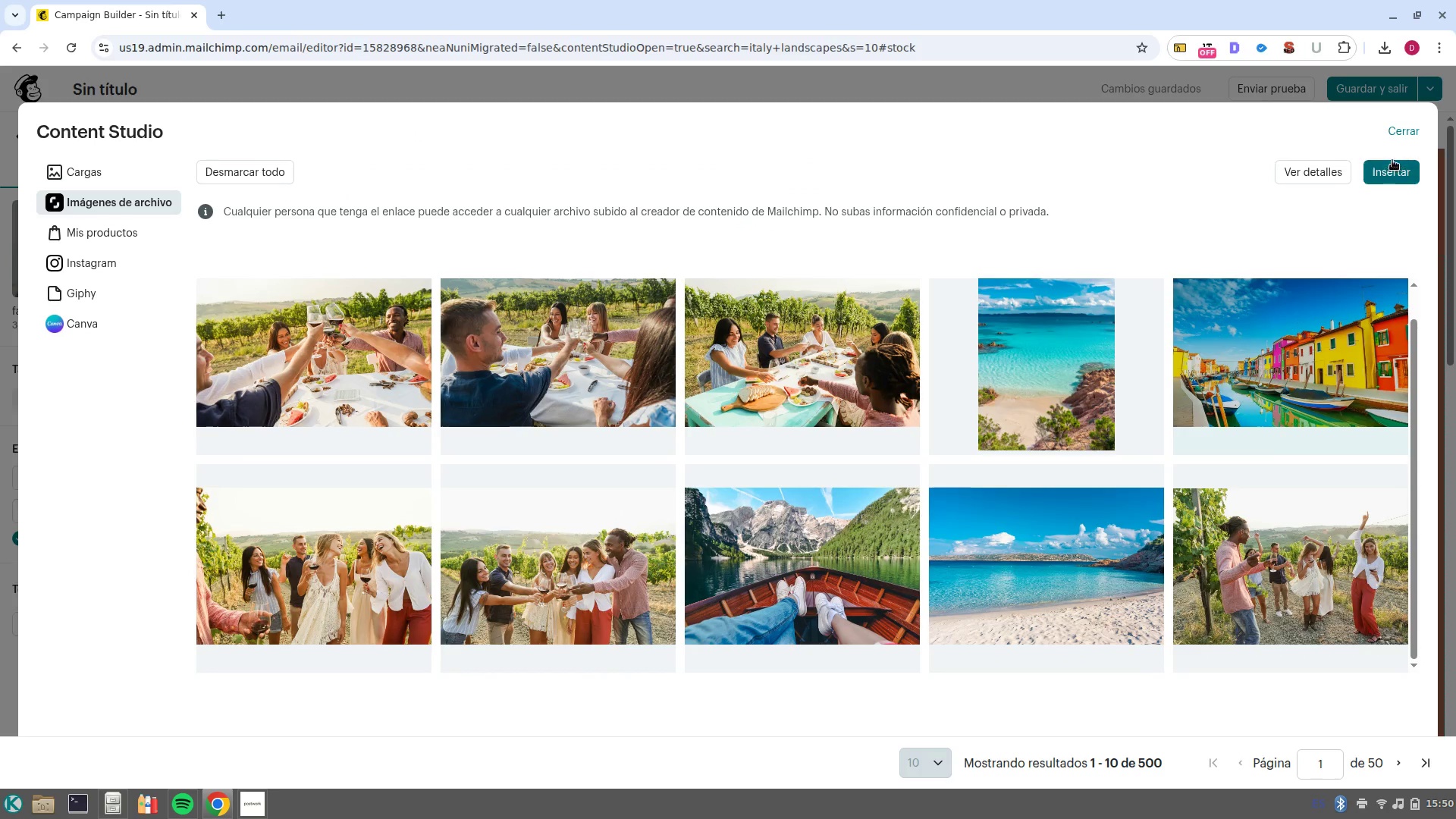 
left_click([1388, 169])
 